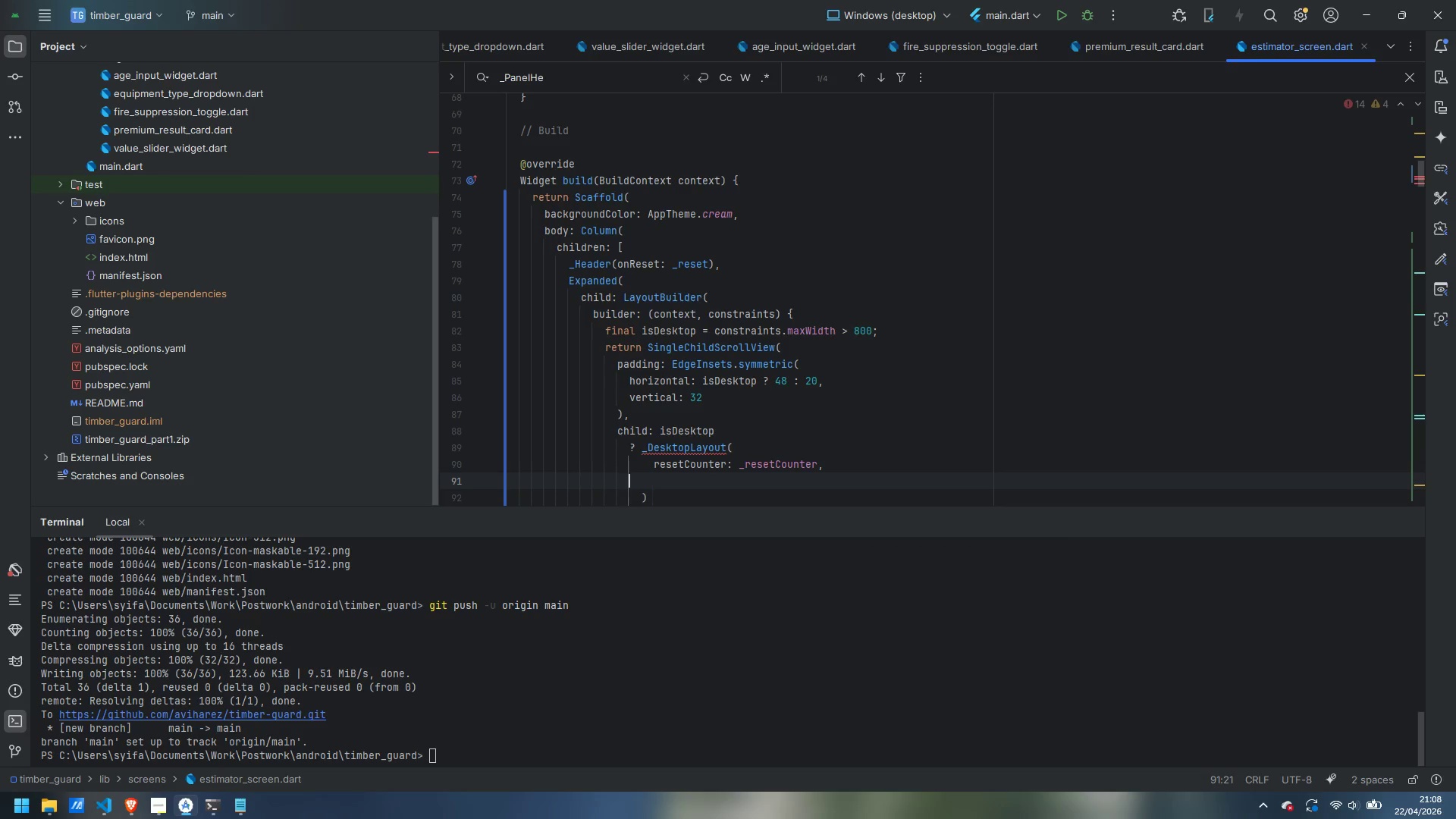 
key(Tab)
key(Tab)
type(equipmentType: _equipmentyp)
key(Backspace)
key(Backspace)
key(Backspace)
type(Type,)
 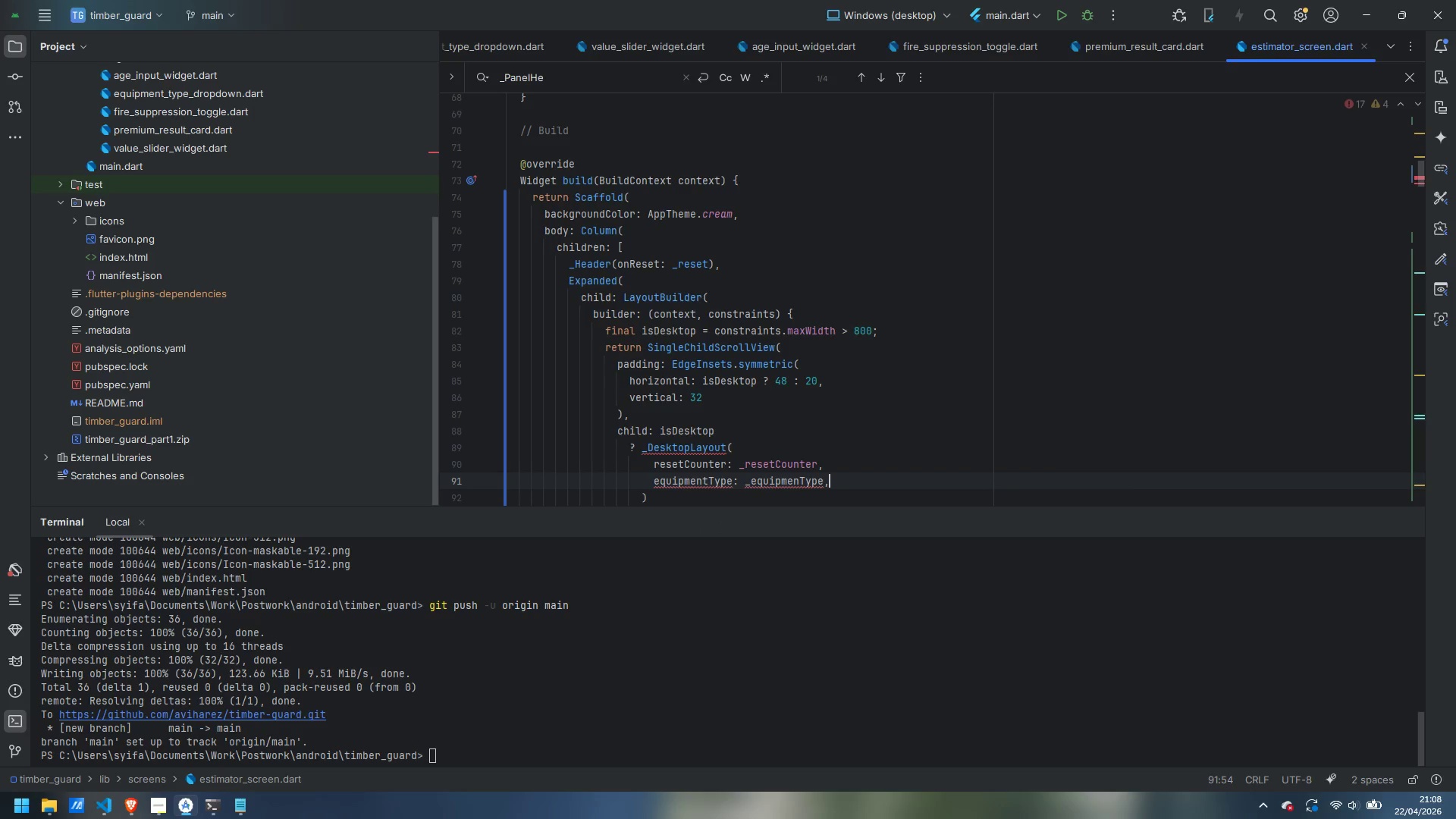 
key(ArrowLeft)
 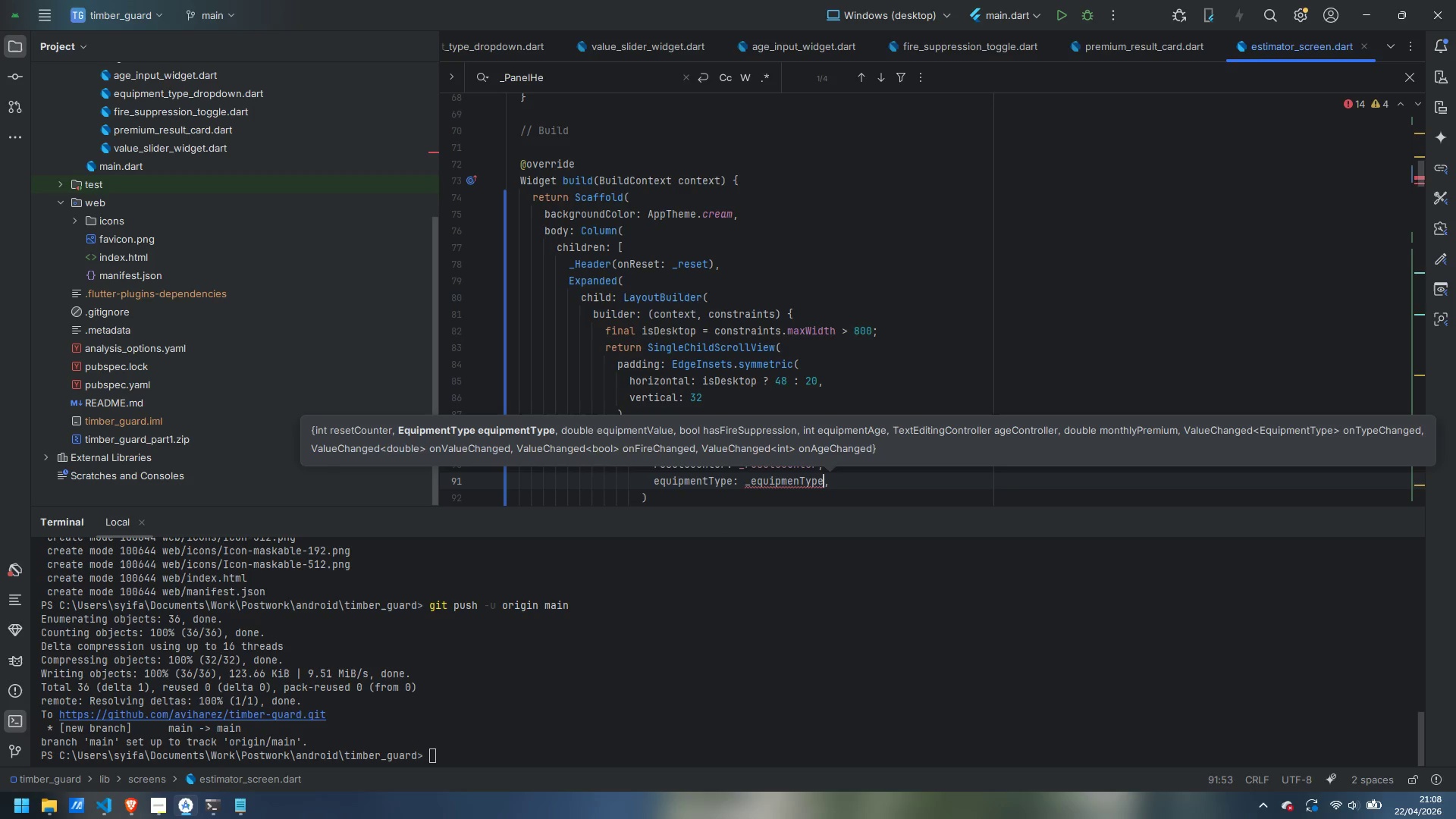 
key(ArrowLeft)
 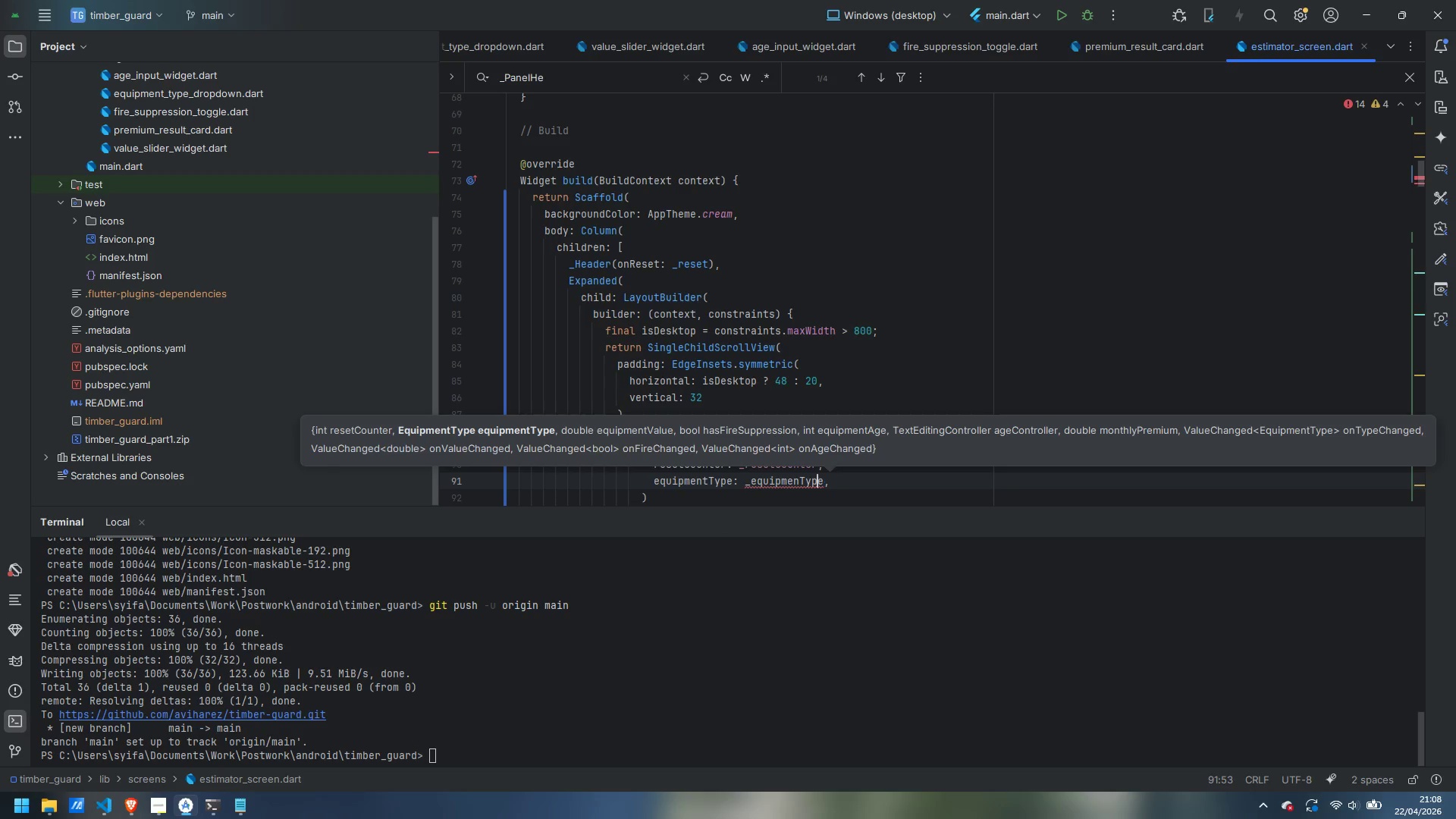 
key(ArrowLeft)
 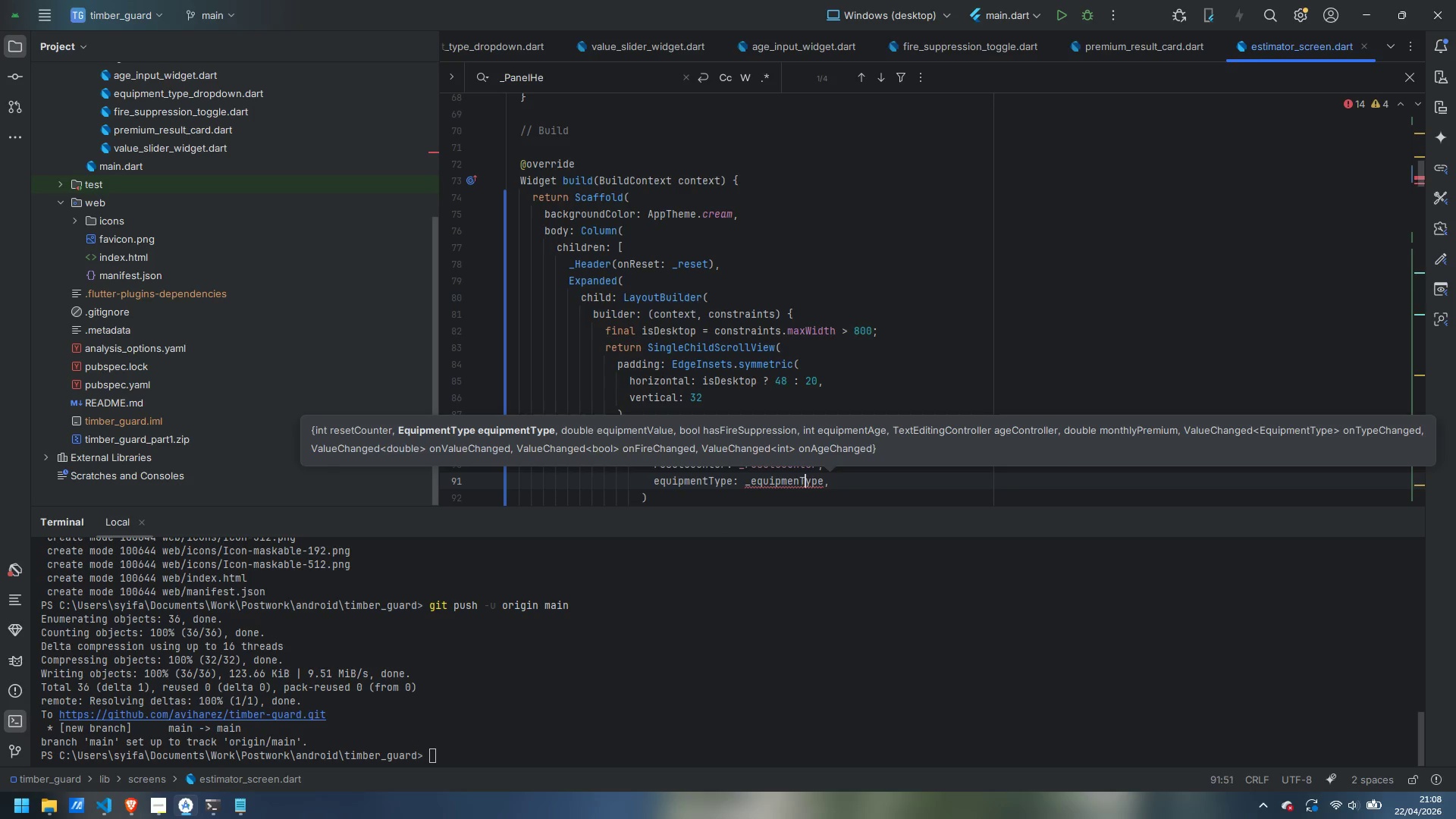 
key(ArrowLeft)
 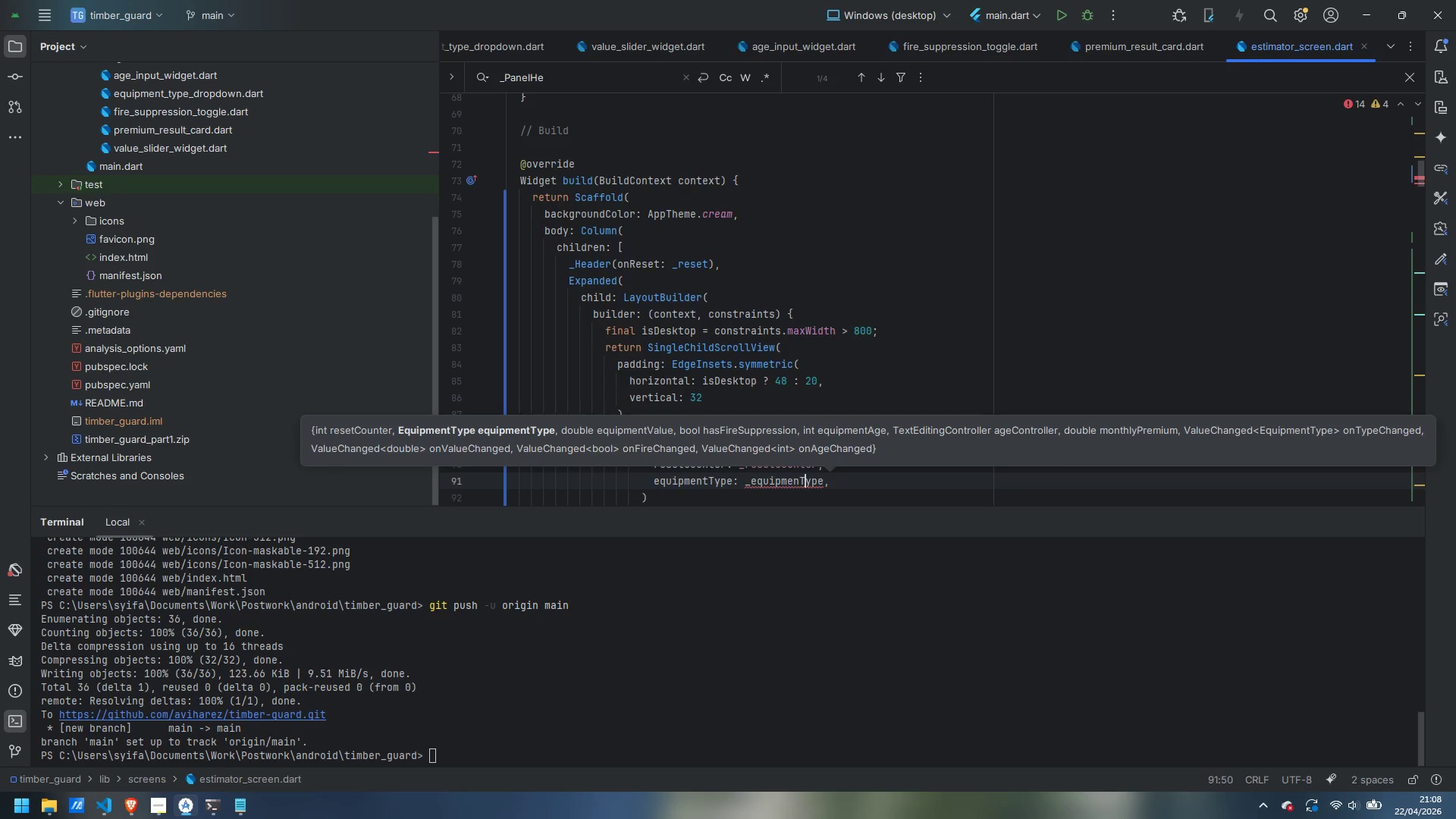 
key(ArrowLeft)
 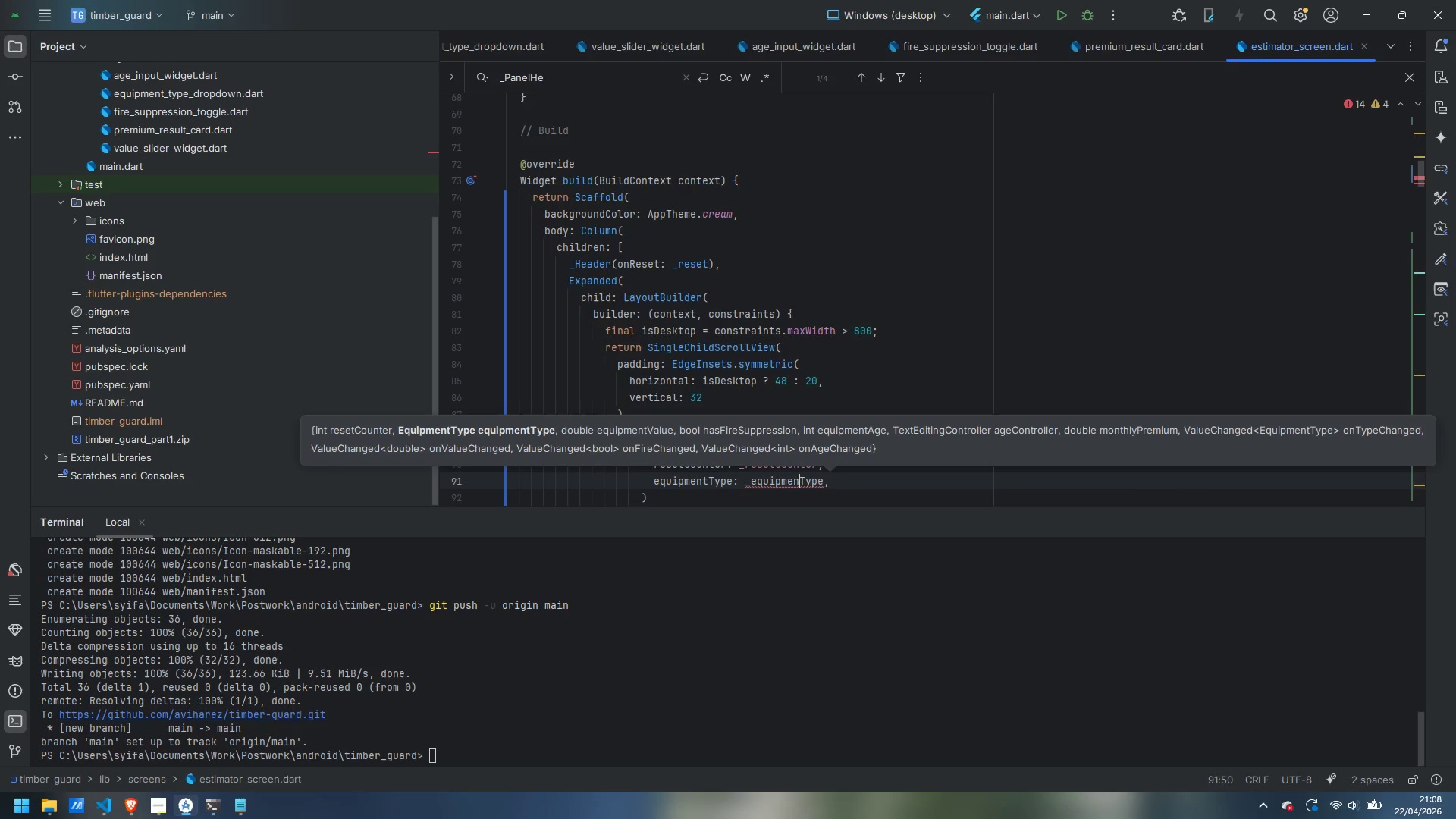 
key(T)
 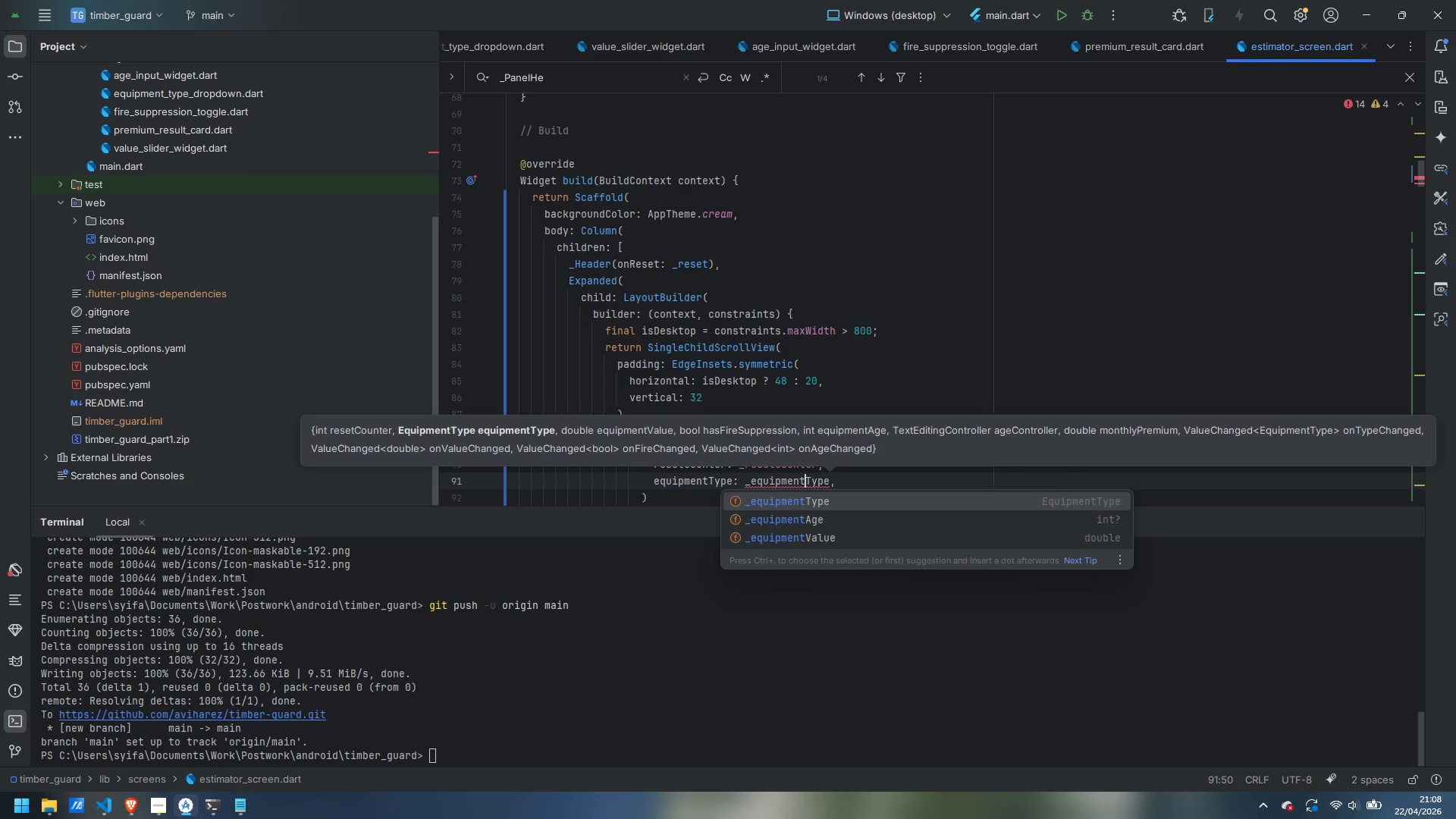 
key(Control+ControlLeft)
 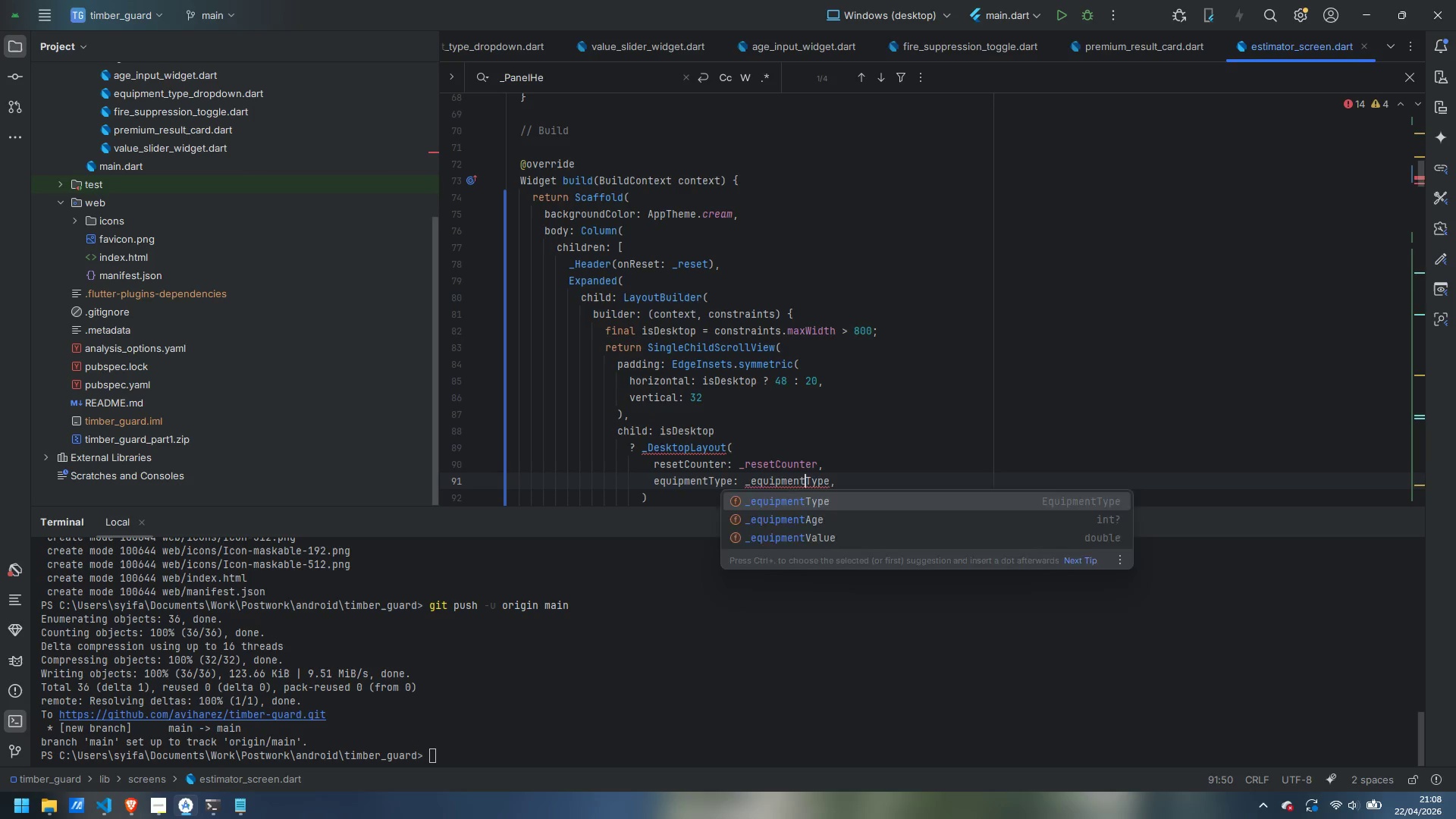 
key(Control+ArrowRight)
 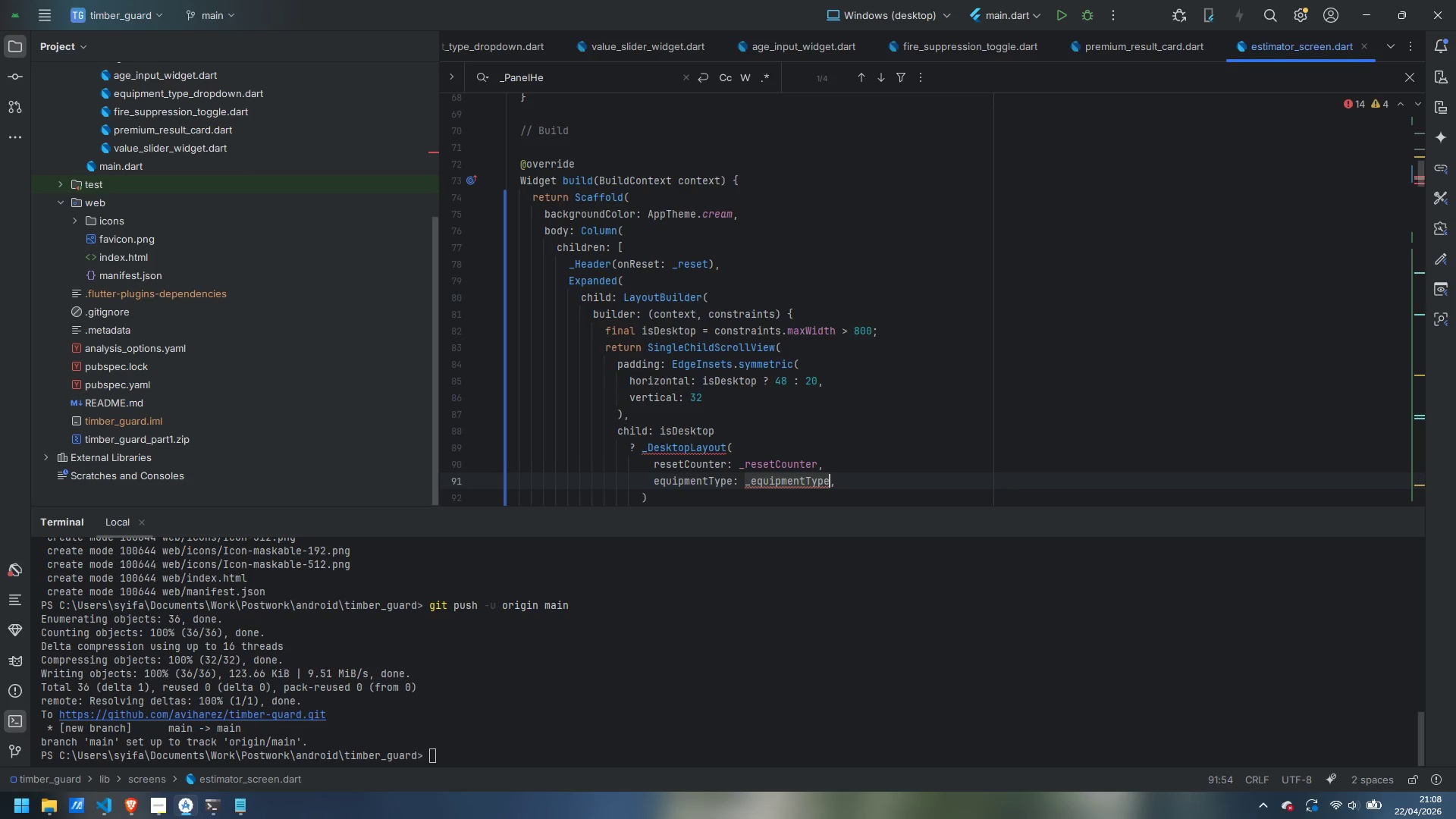 
key(ArrowRight)
 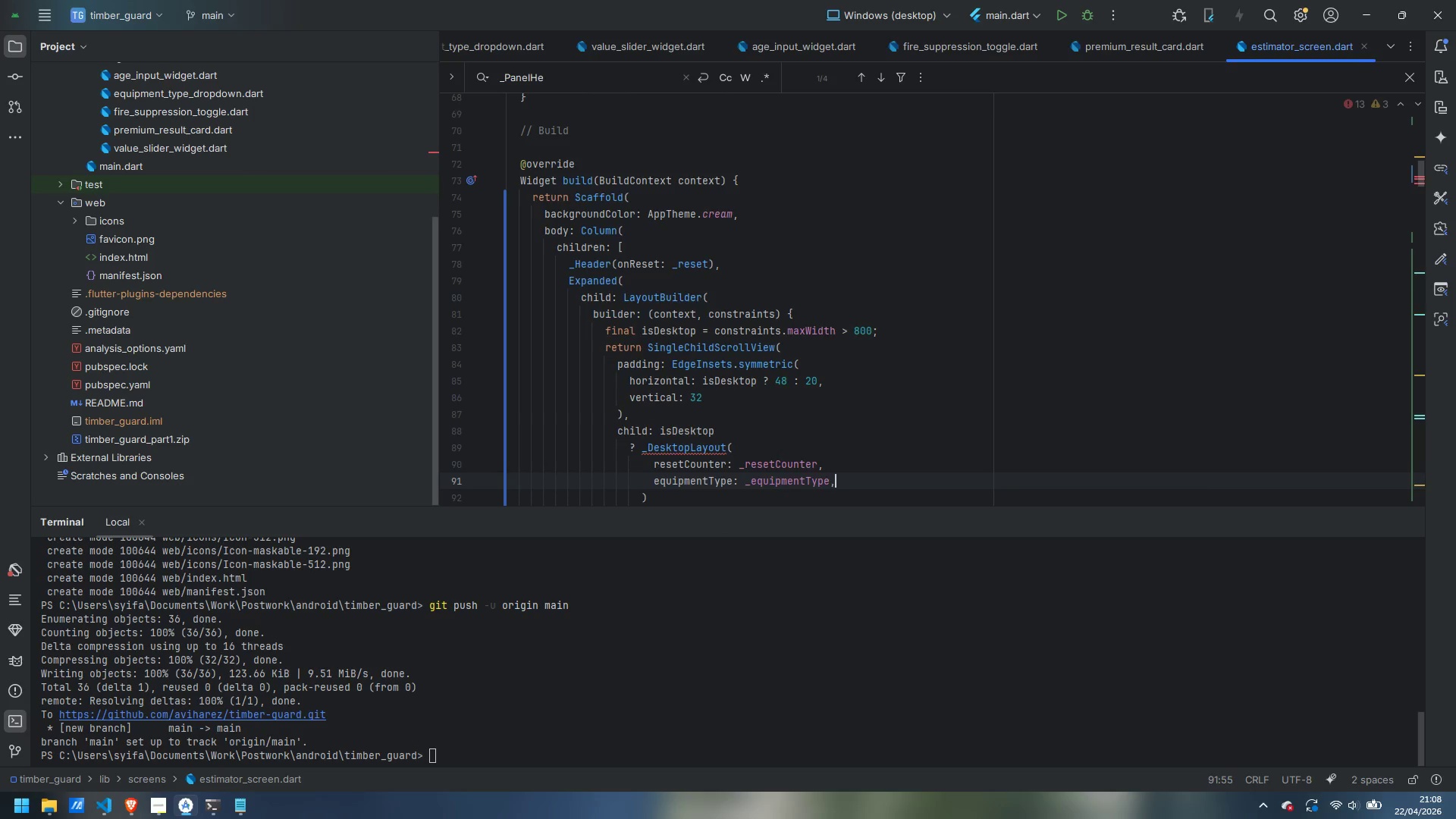 
key(Enter)
 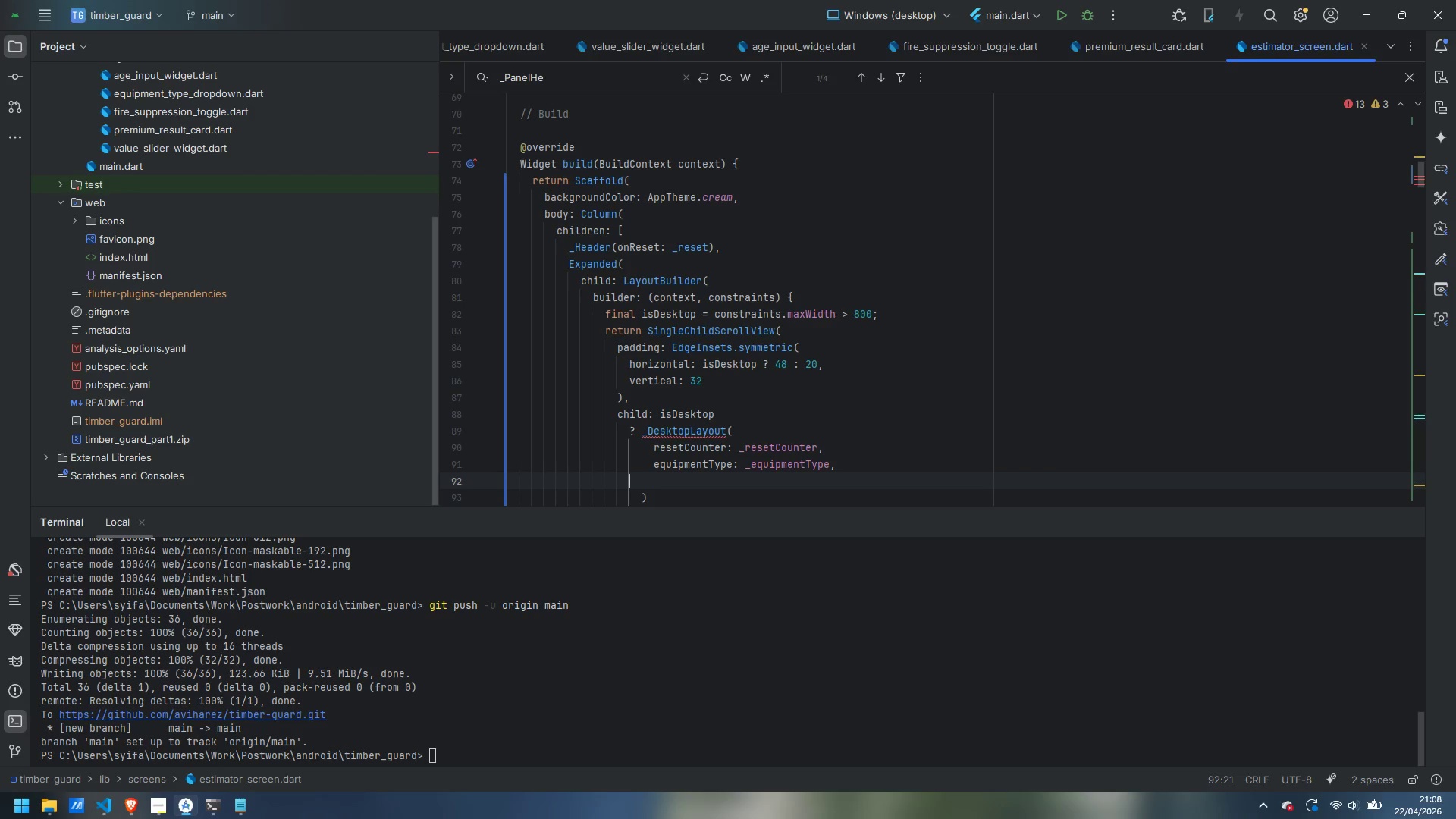 
wait(5.45)
 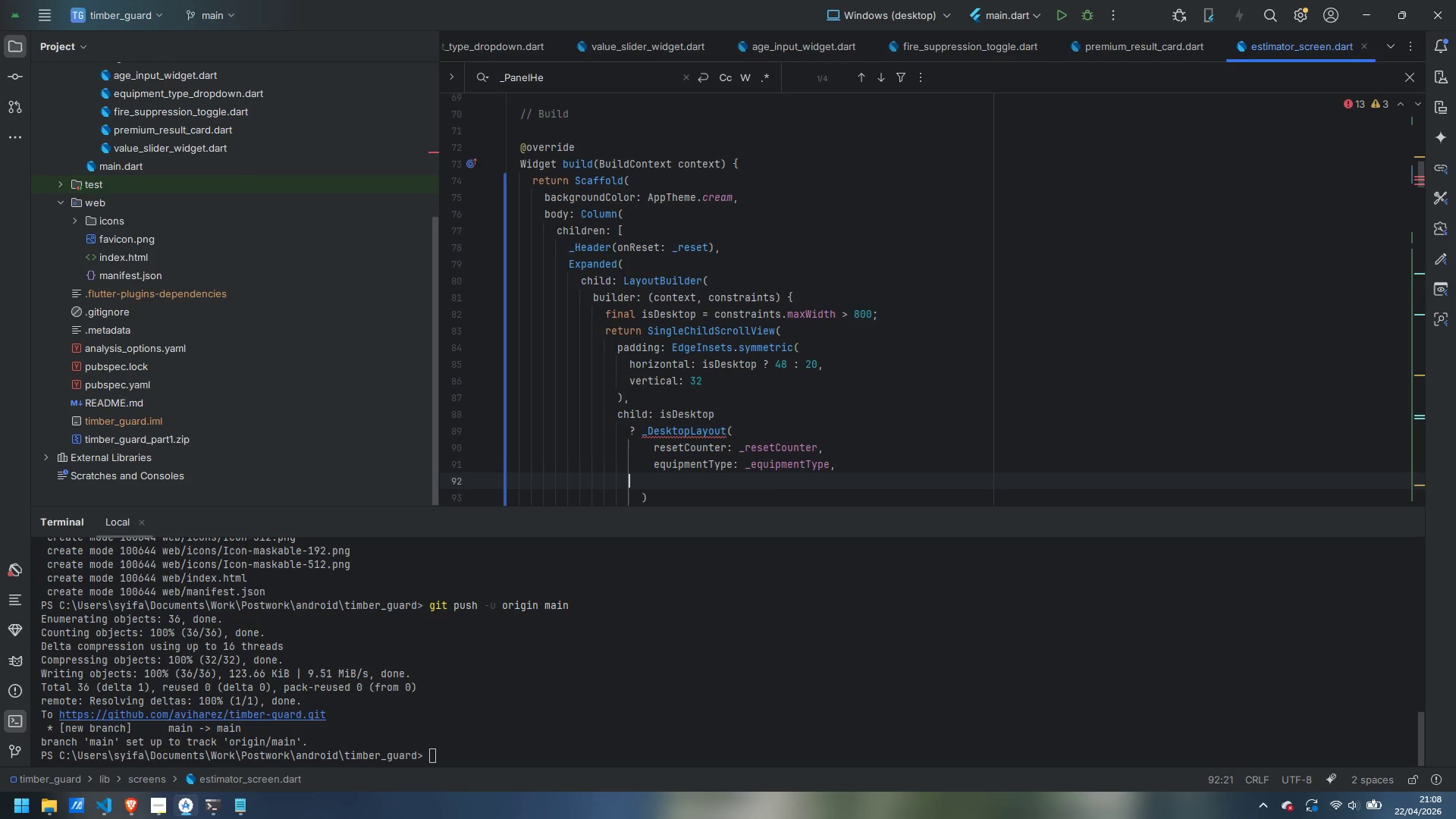 
type(equipmentValue: _requi)
key(Backspace)
key(Backspace)
key(Backspace)
key(Backspace)
key(Backspace)
type(req)
key(Backspace)
key(Backspace)
key(Backspace)
type(equipmentValue,)
 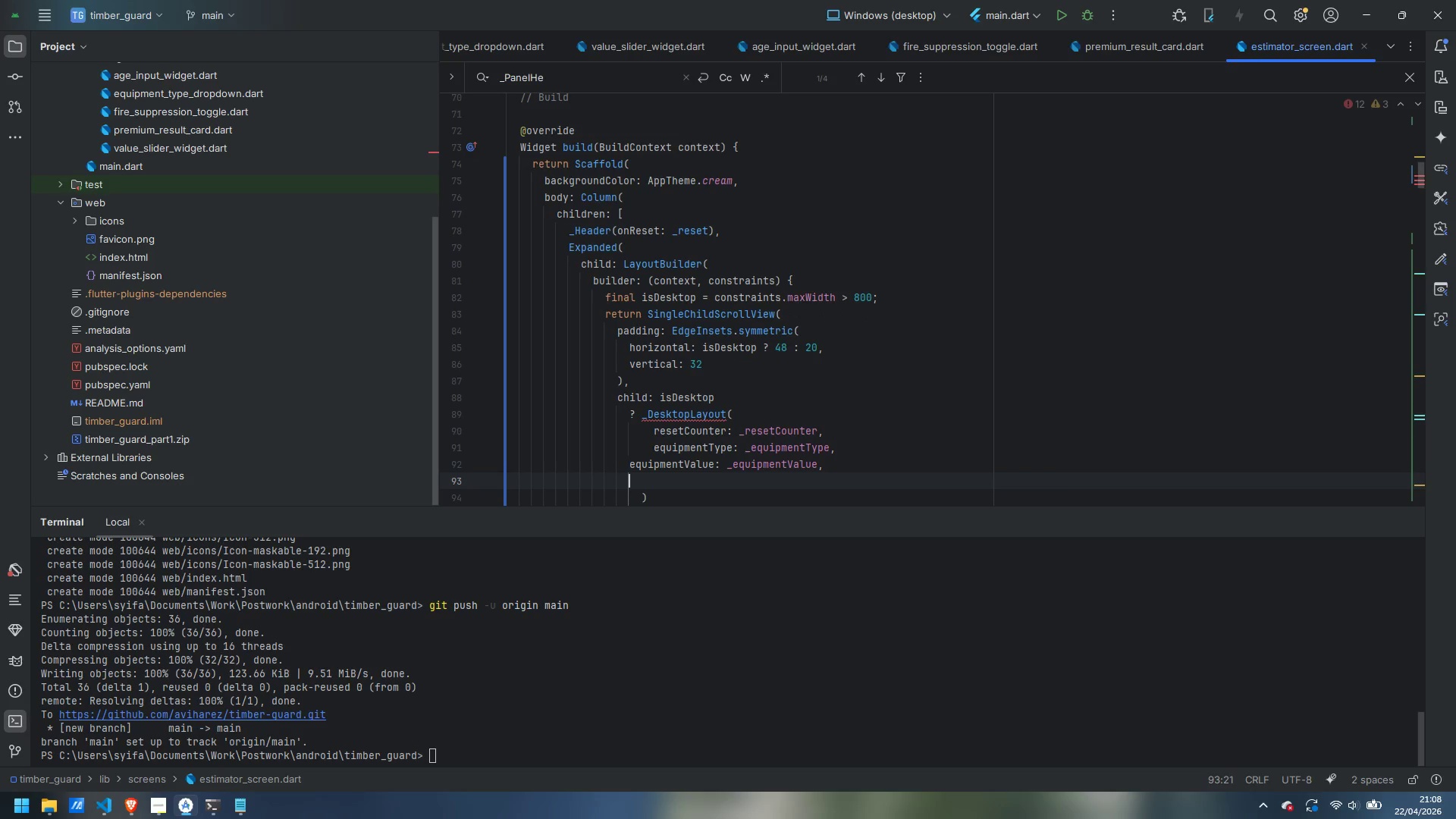 
 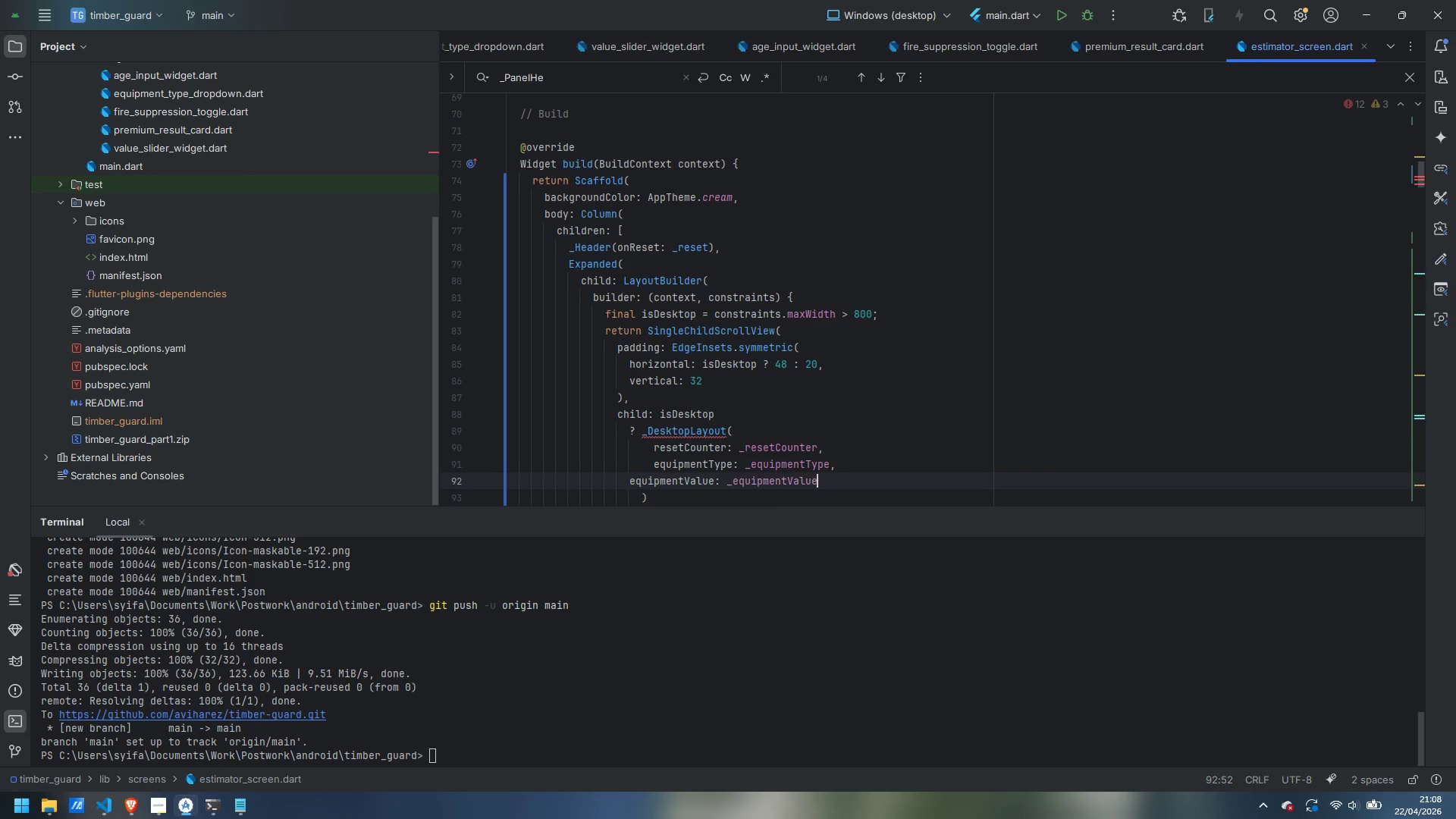 
key(Enter)
 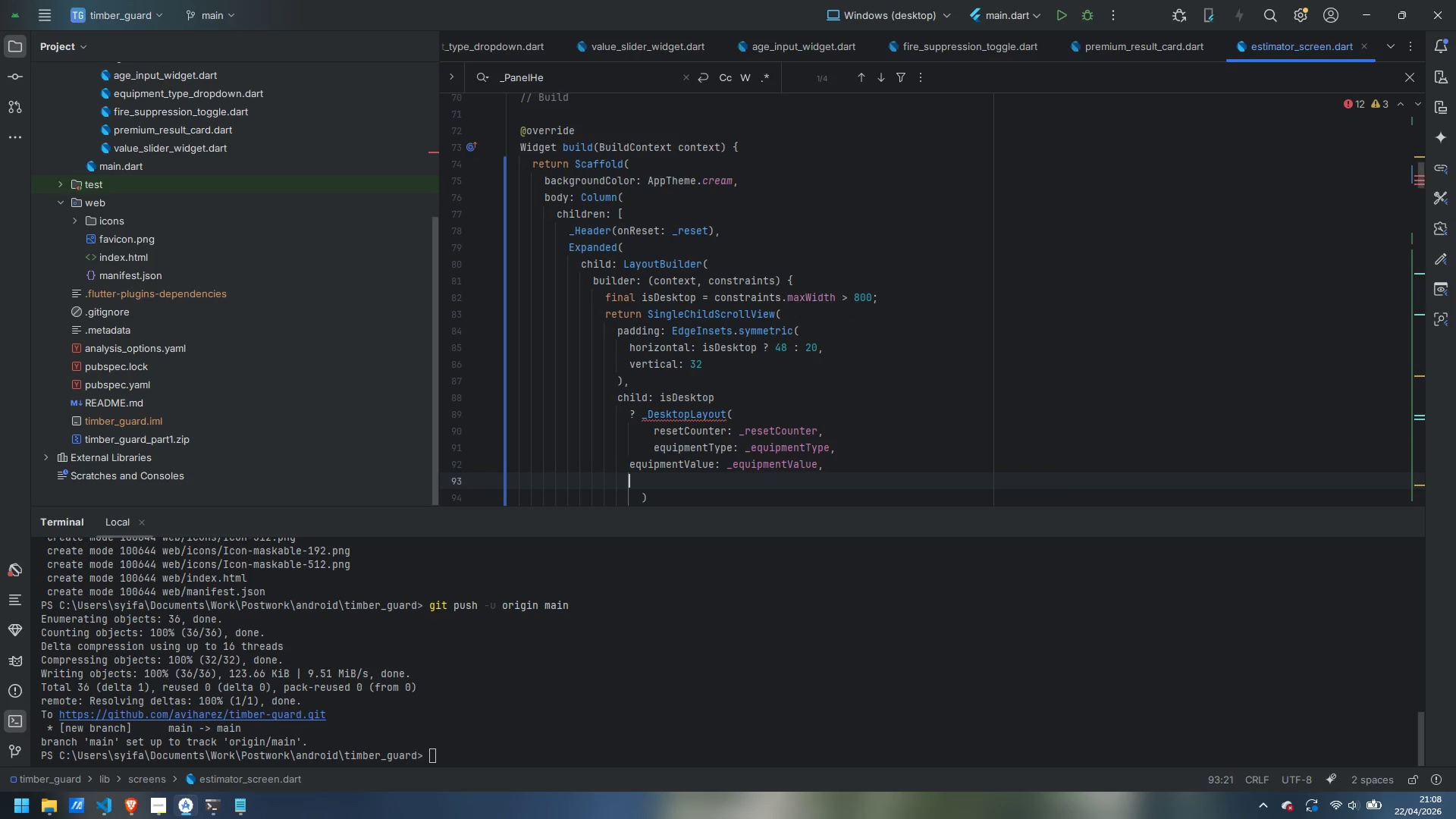 
type(hasFireSuppression: _hasFuire)
key(Backspace)
key(Backspace)
key(Backspace)
type(reSuppression,)
 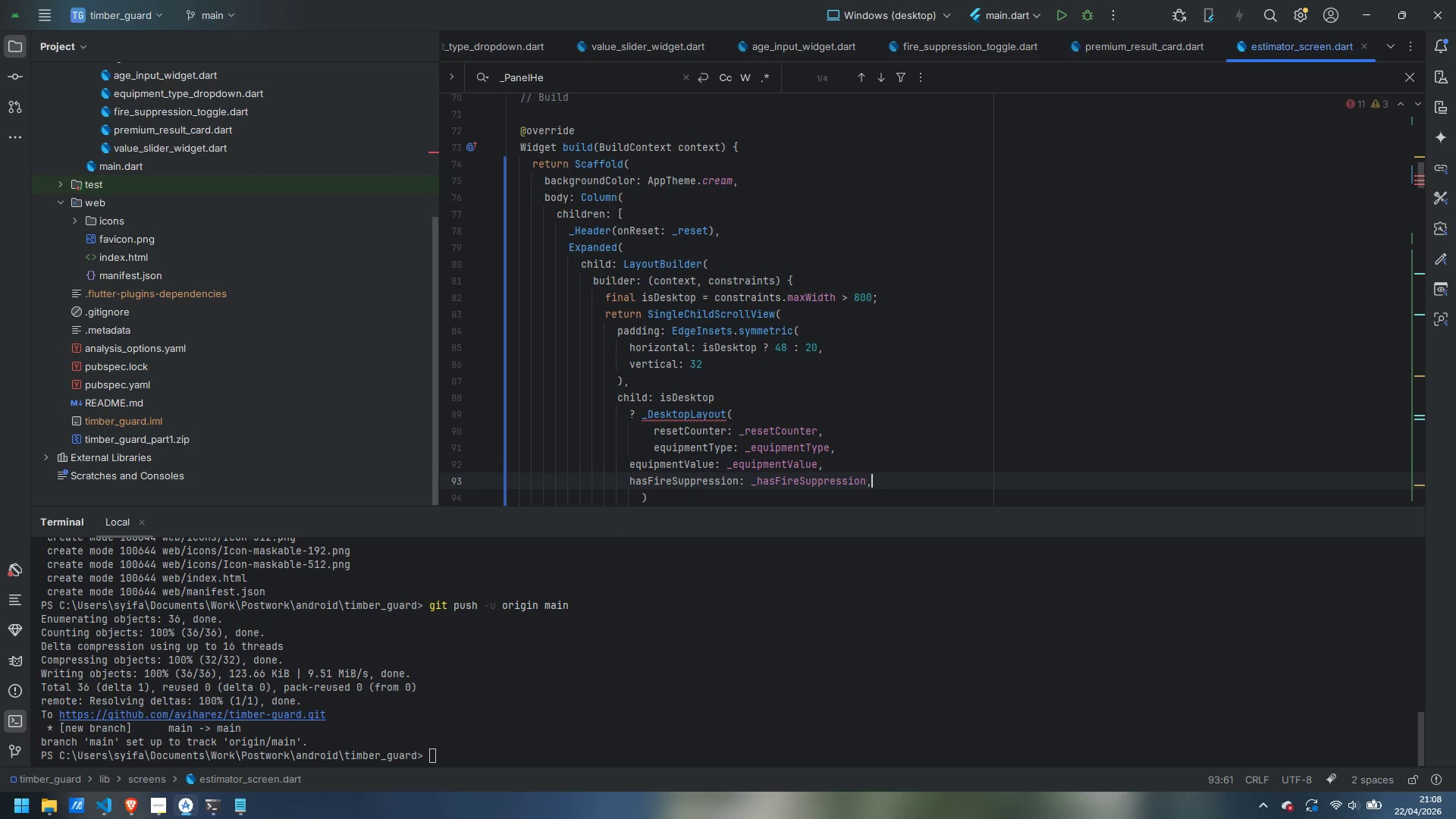 
key(Enter)
 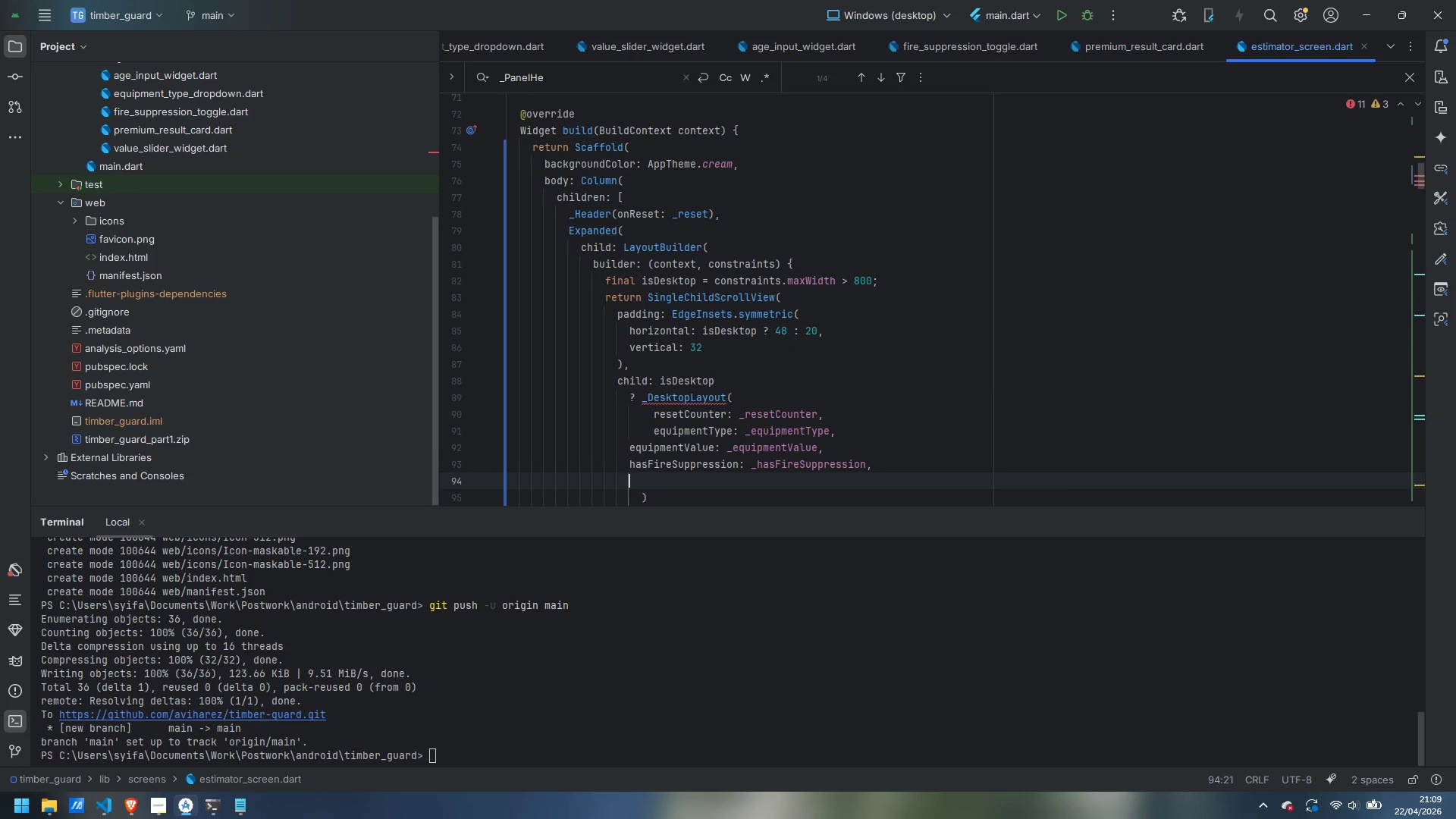 
type(equipmentAge: _equipmentAge,)
 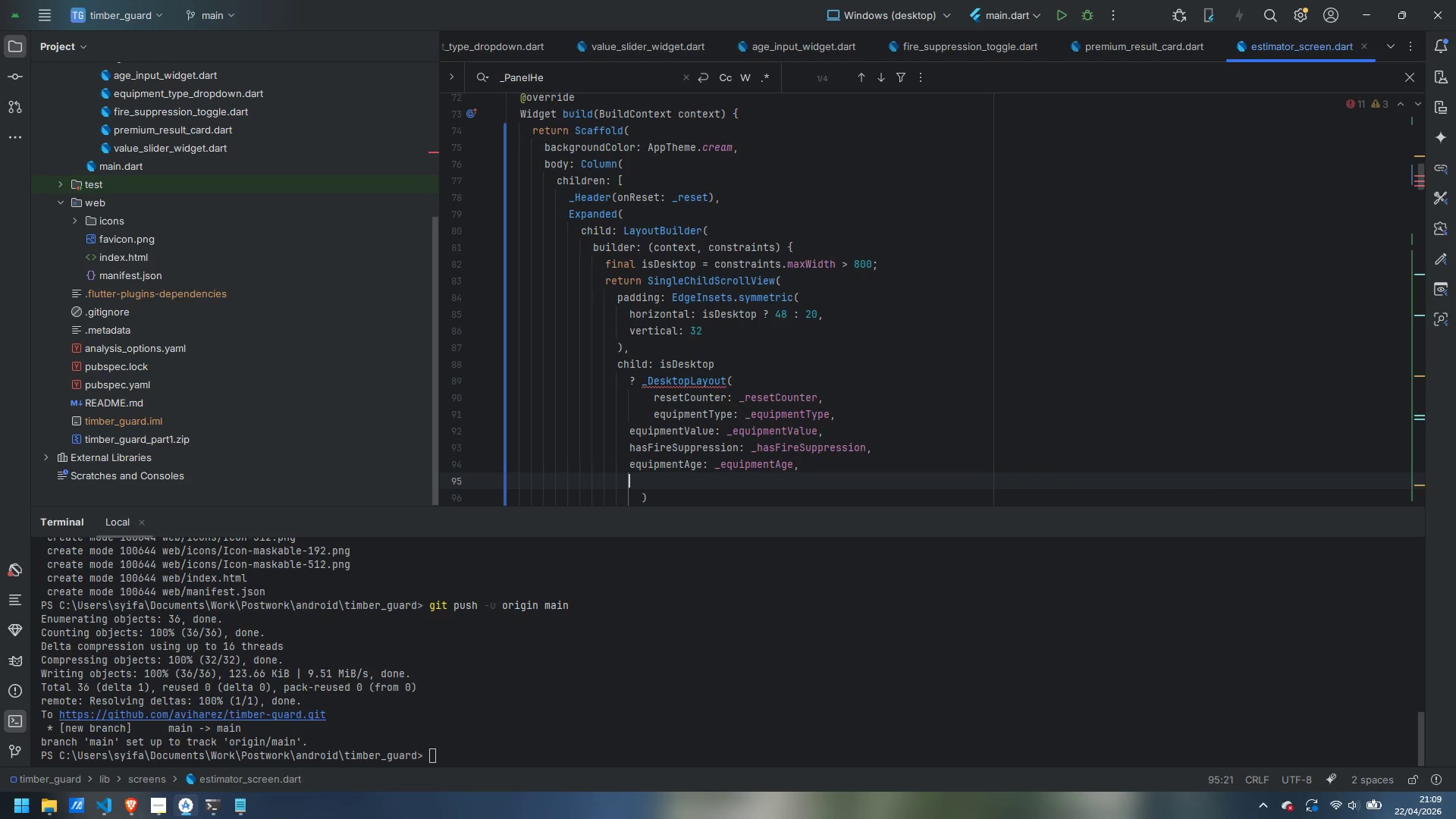 
 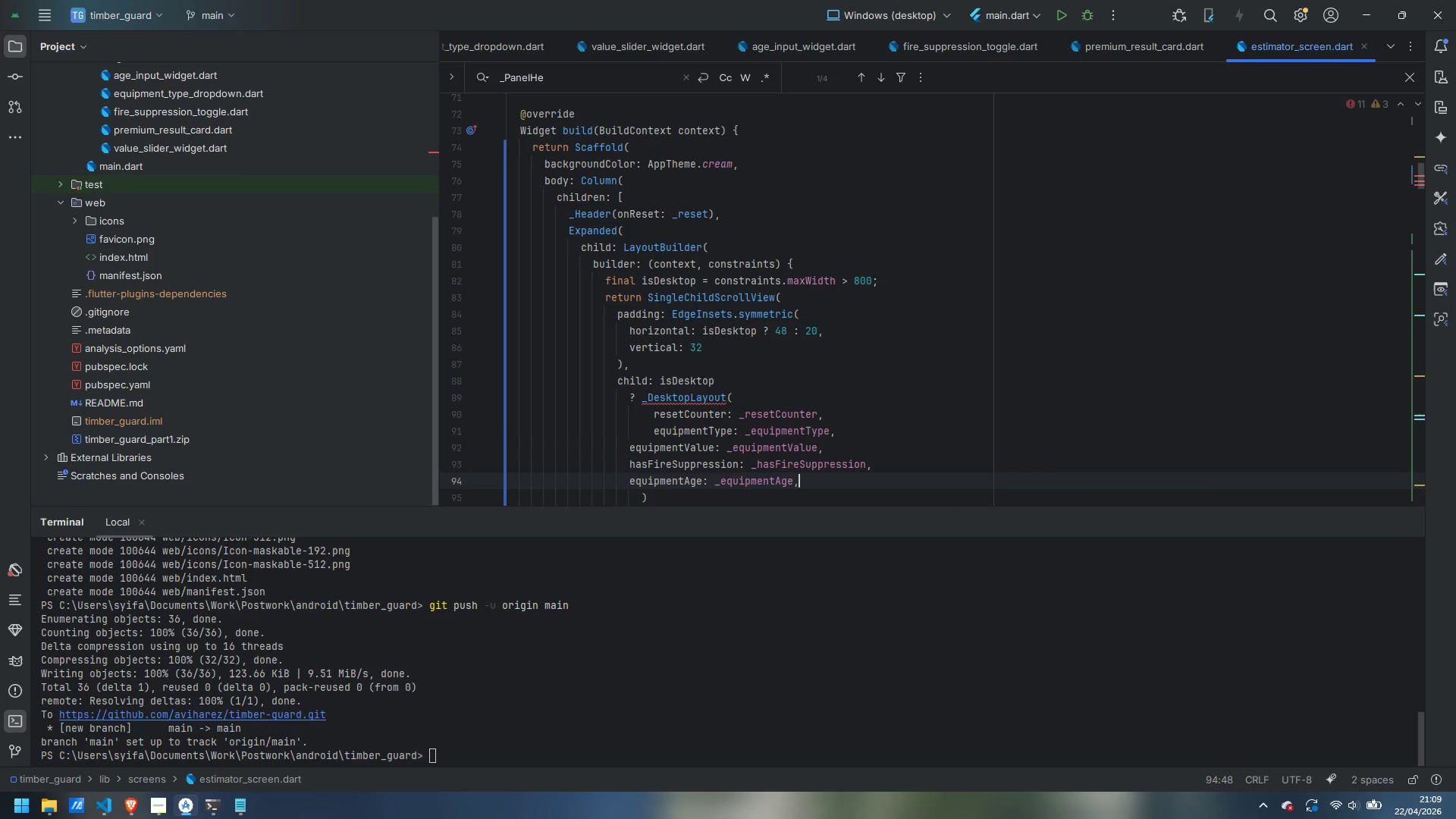 
key(Enter)
 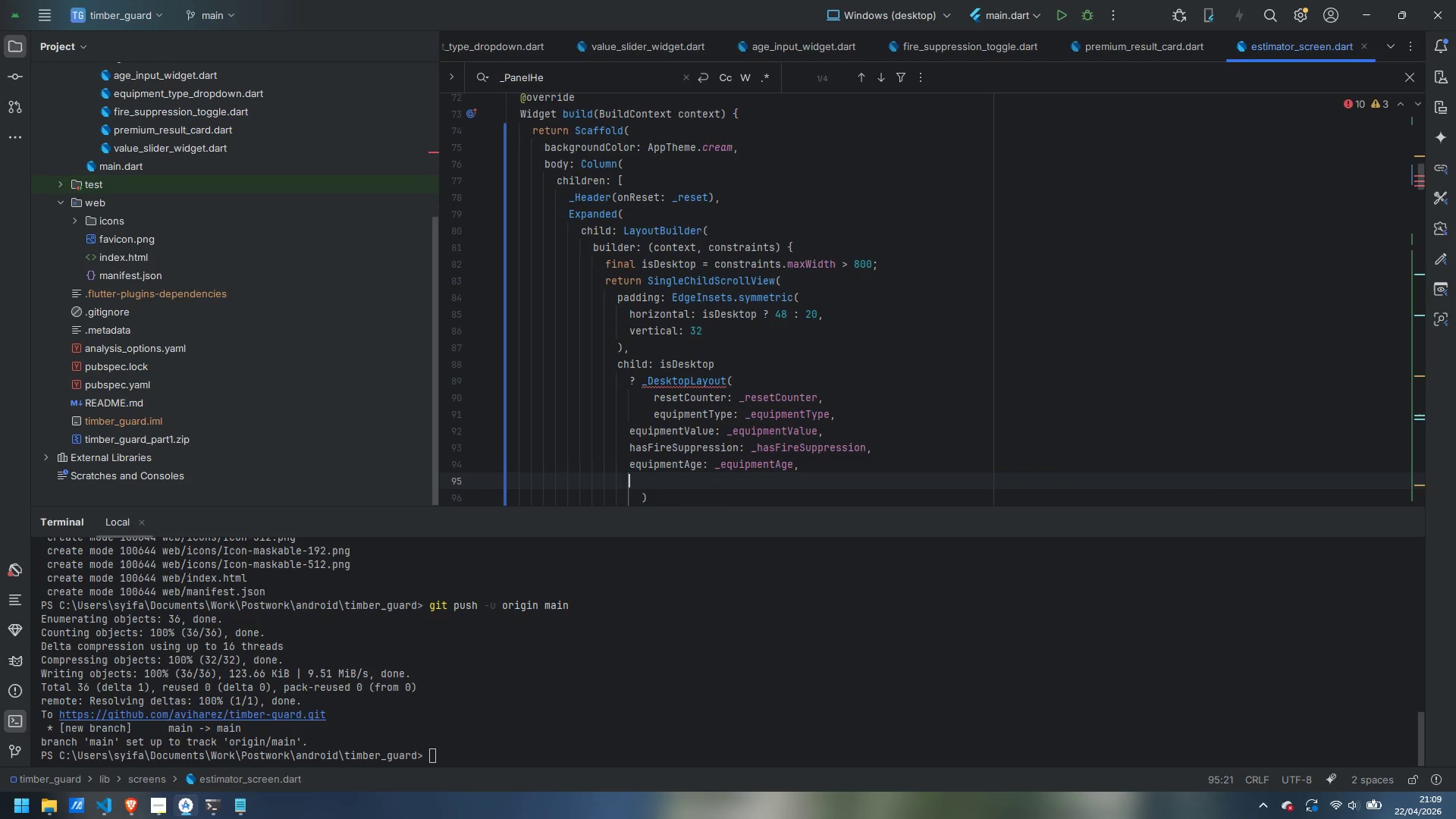 
type(ageController: _ageController,)
 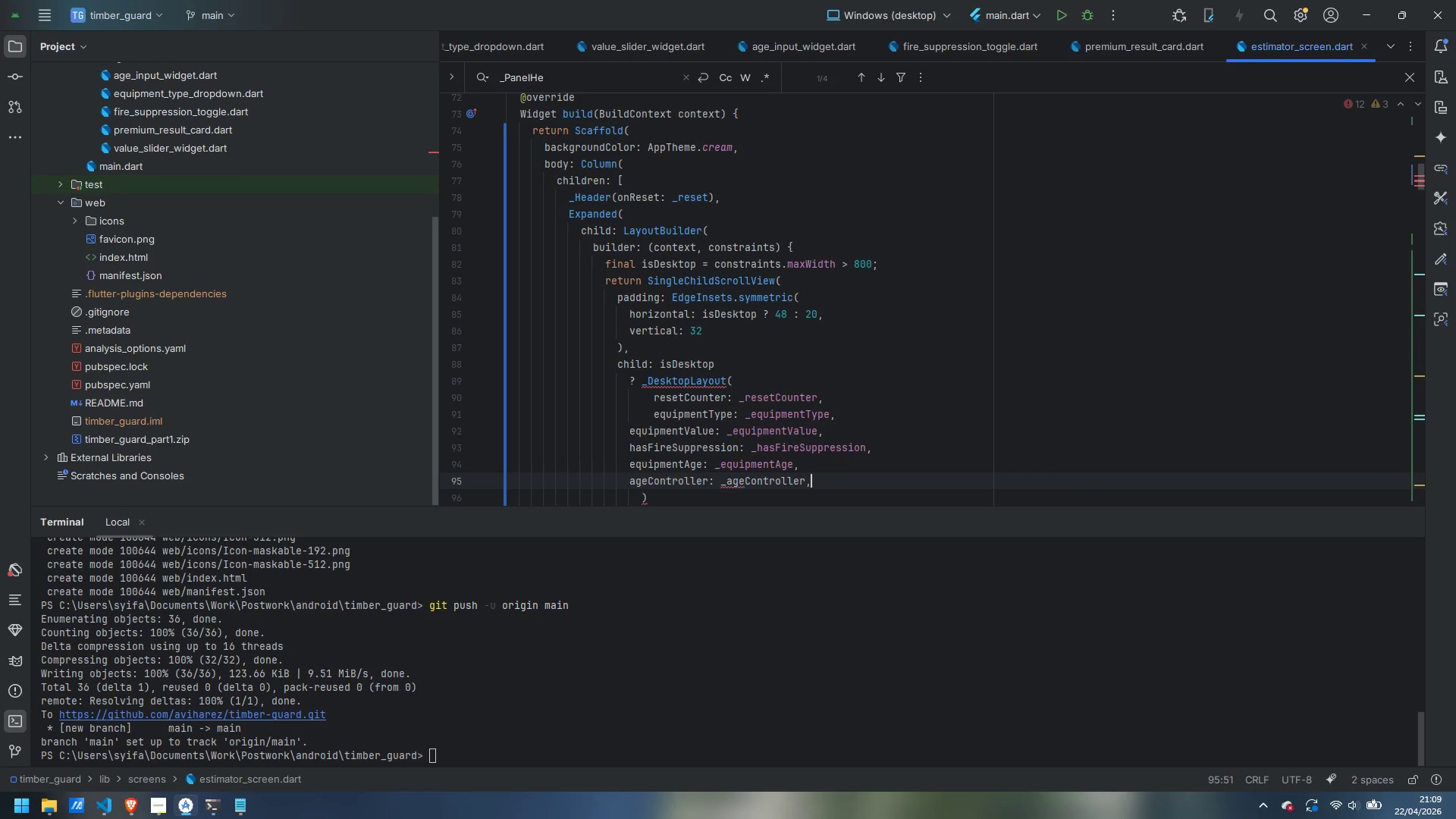 
key(Enter)
 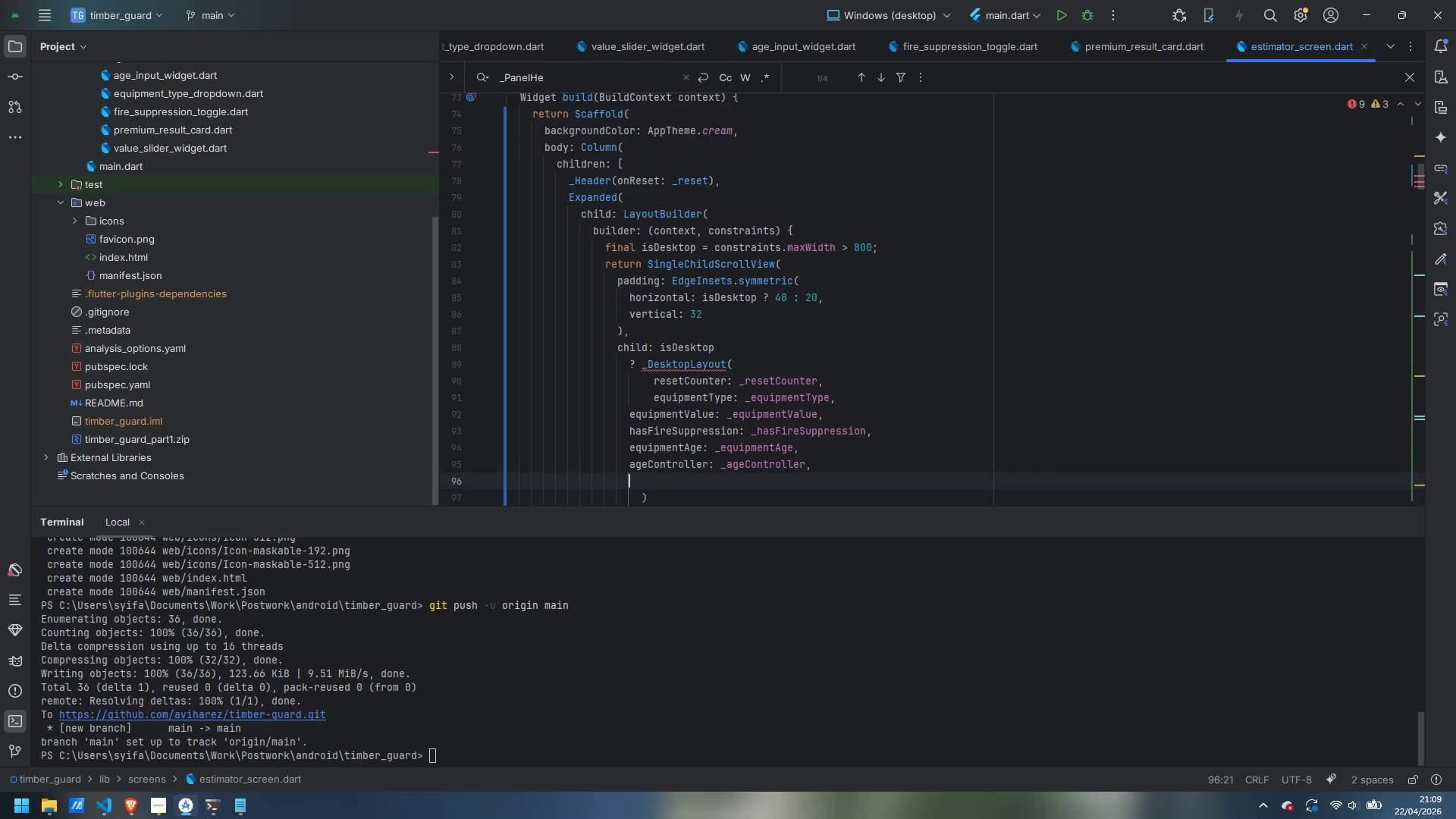 
type(monthlyPremiumL )
key(Backspace)
key(Backspace)
type(: _monthlyPremium,)
 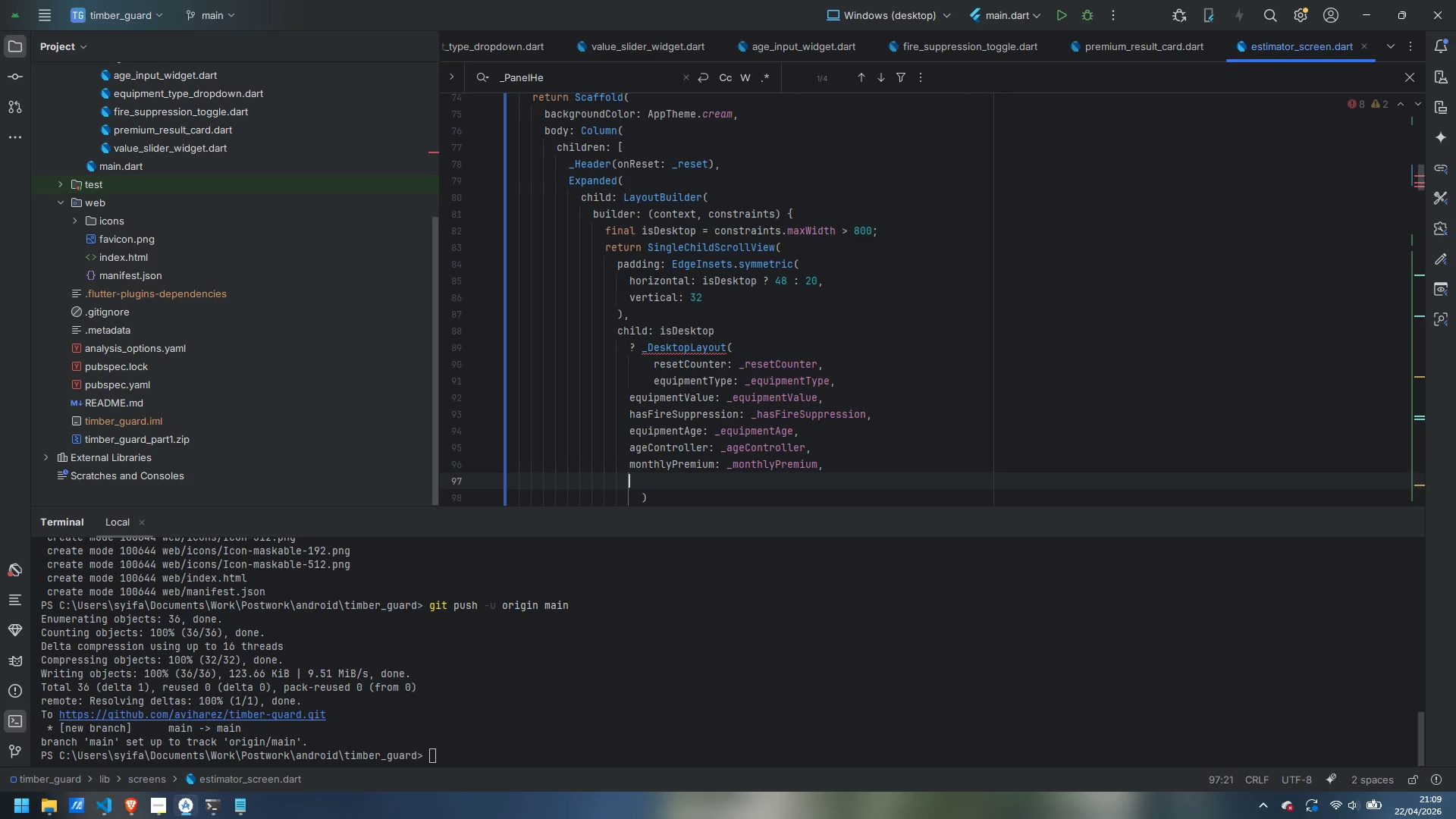 
 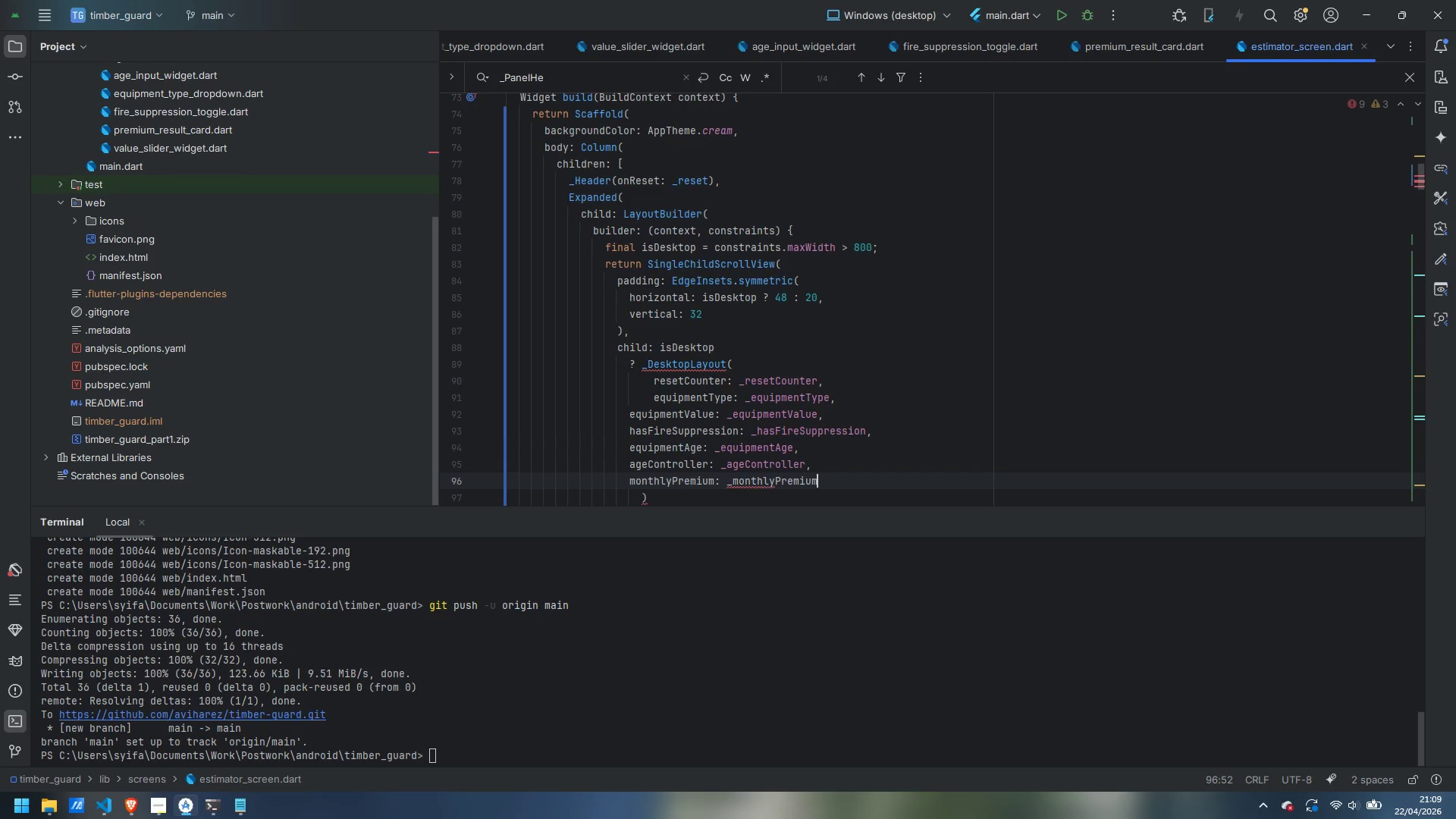 
key(Enter)
 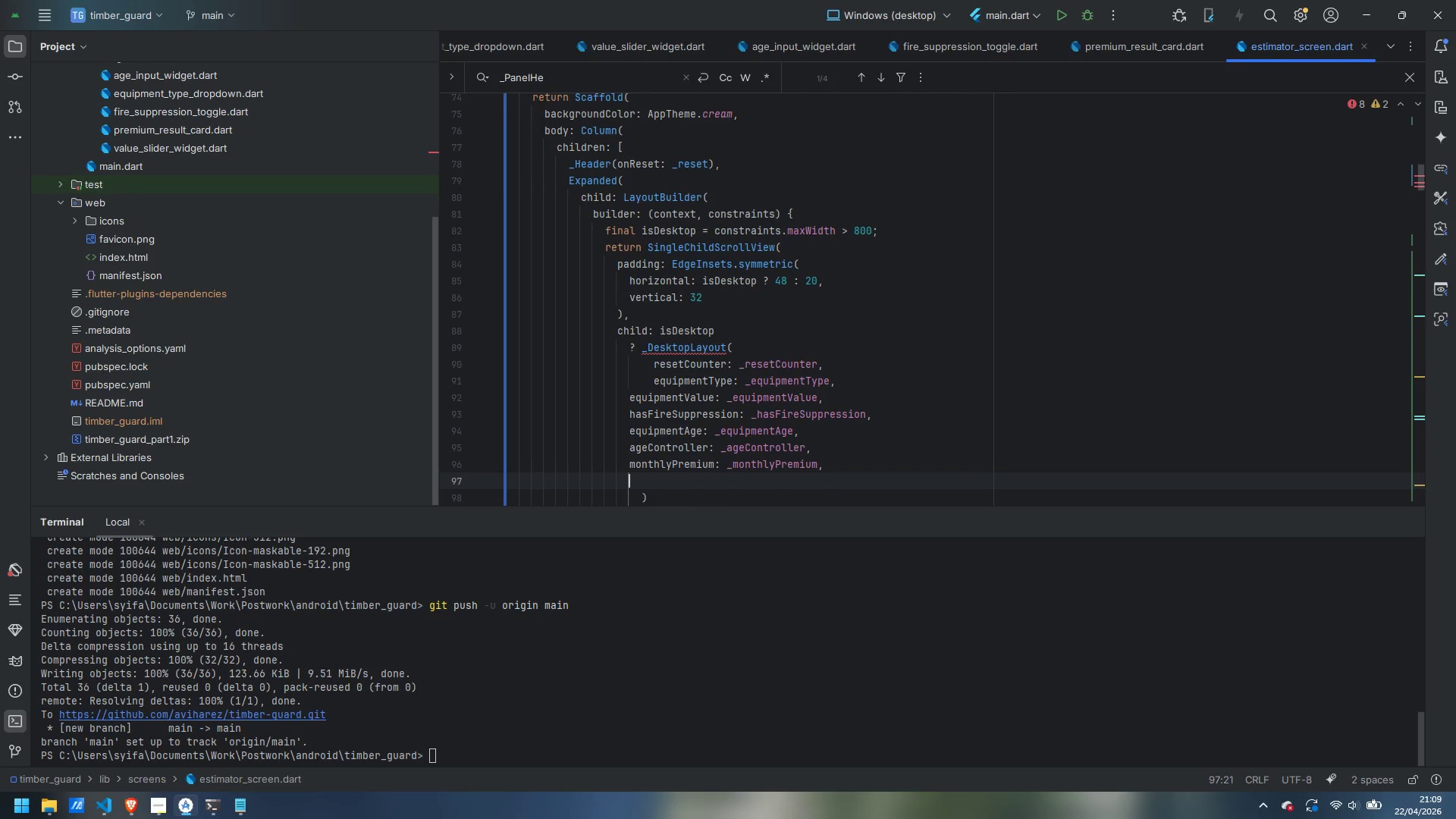 
type(onTypeChanged: )
 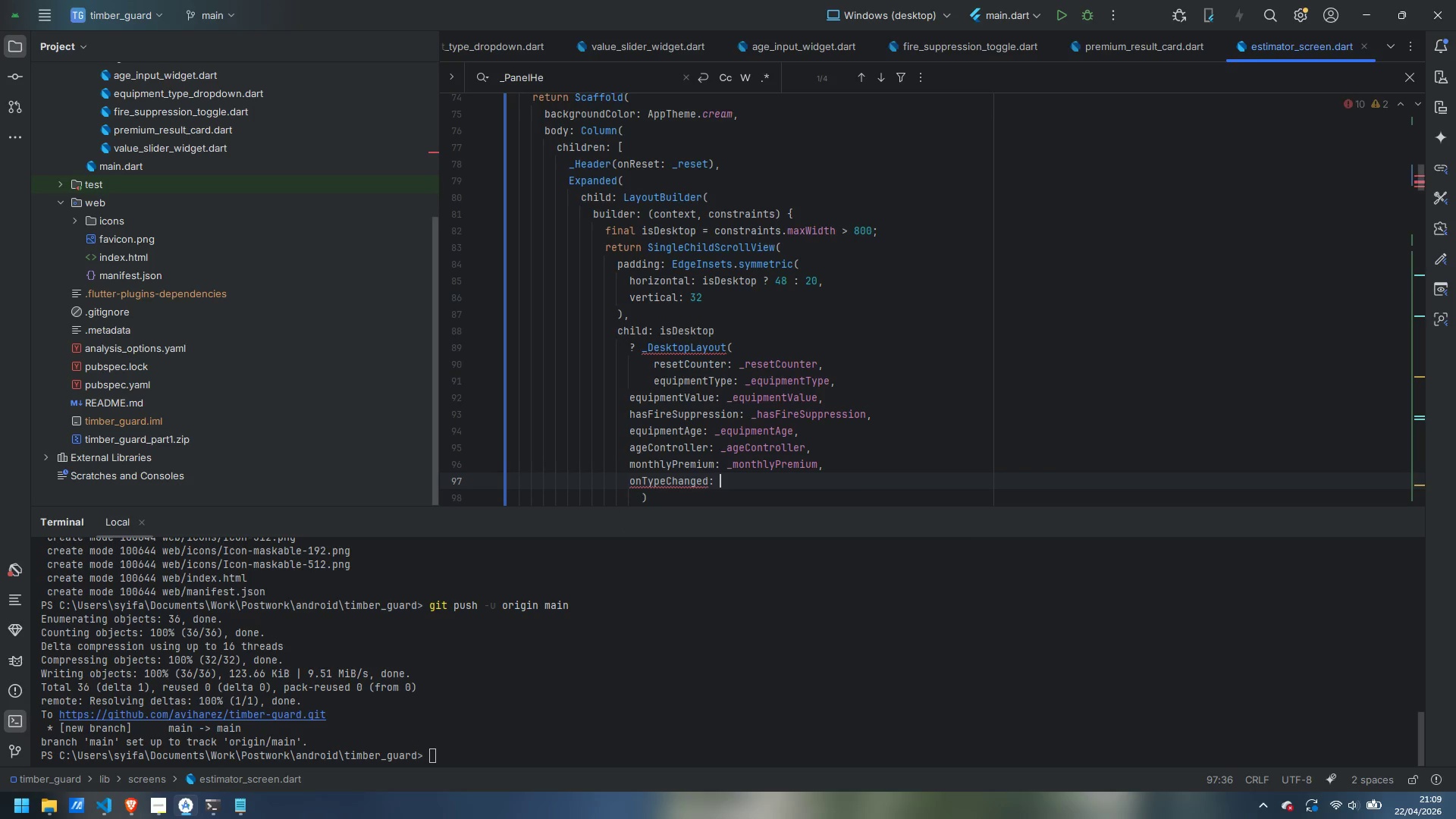 
type((v)
 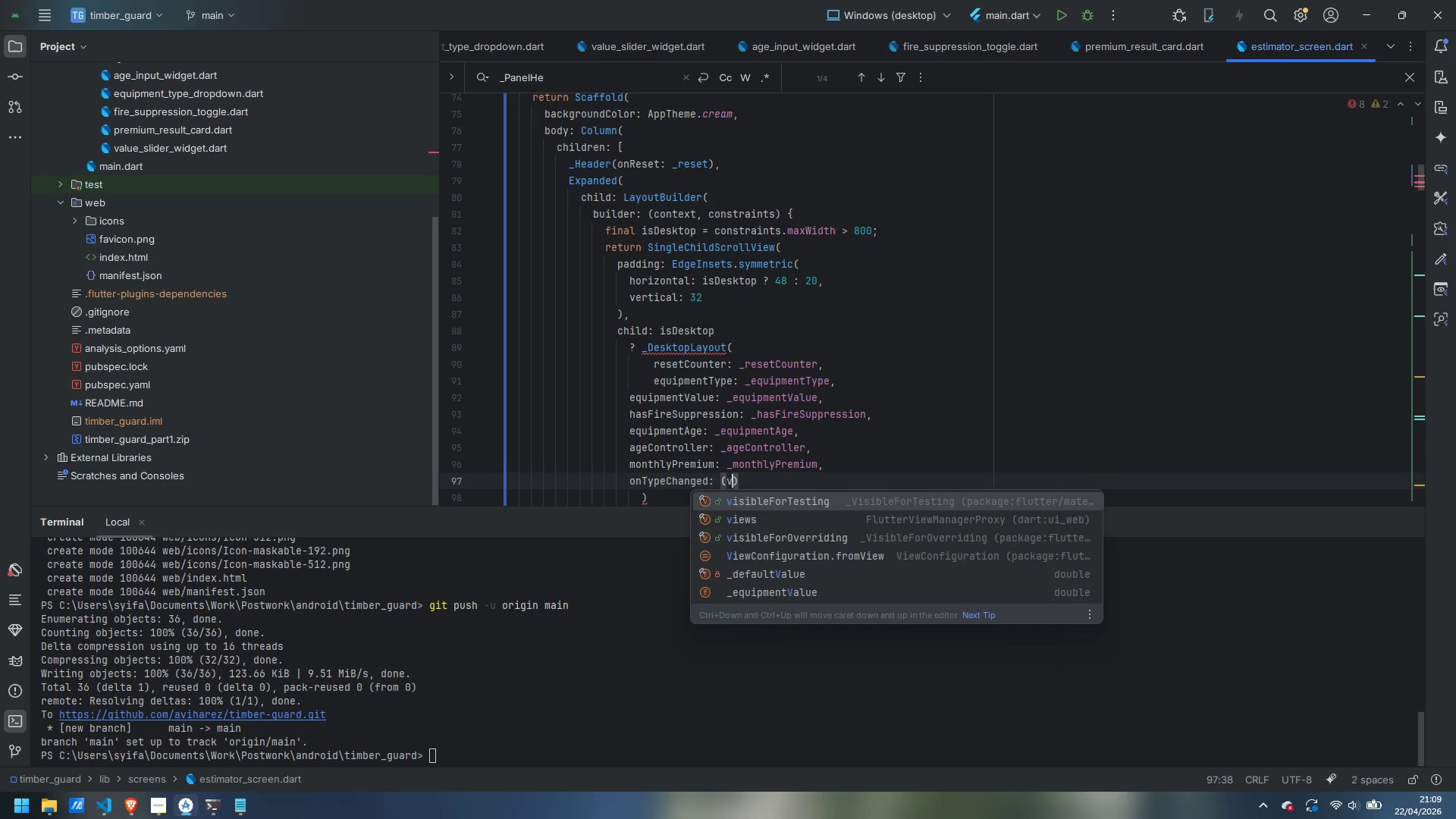 
key(ArrowRight)
 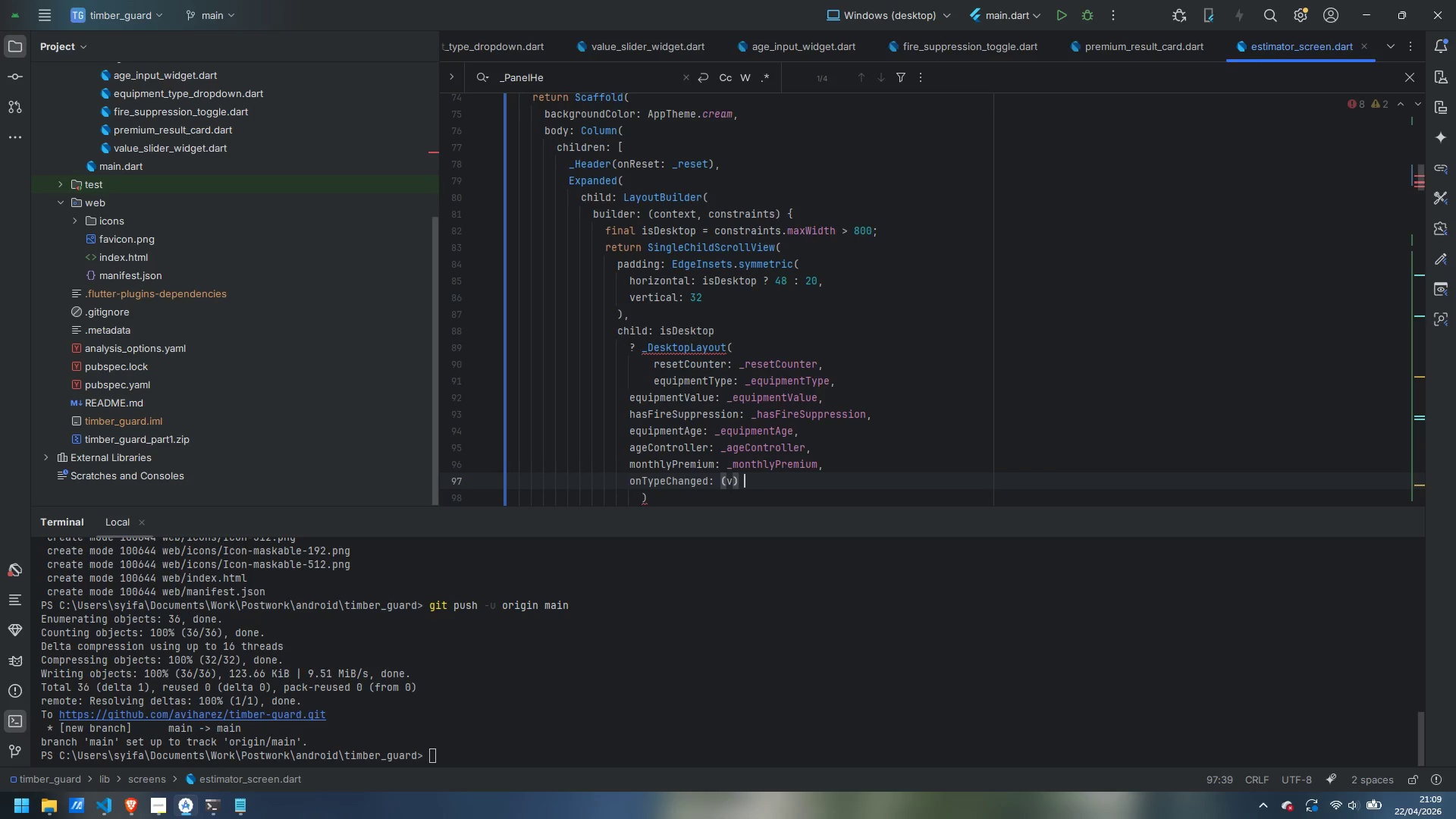 
type( => setState)
 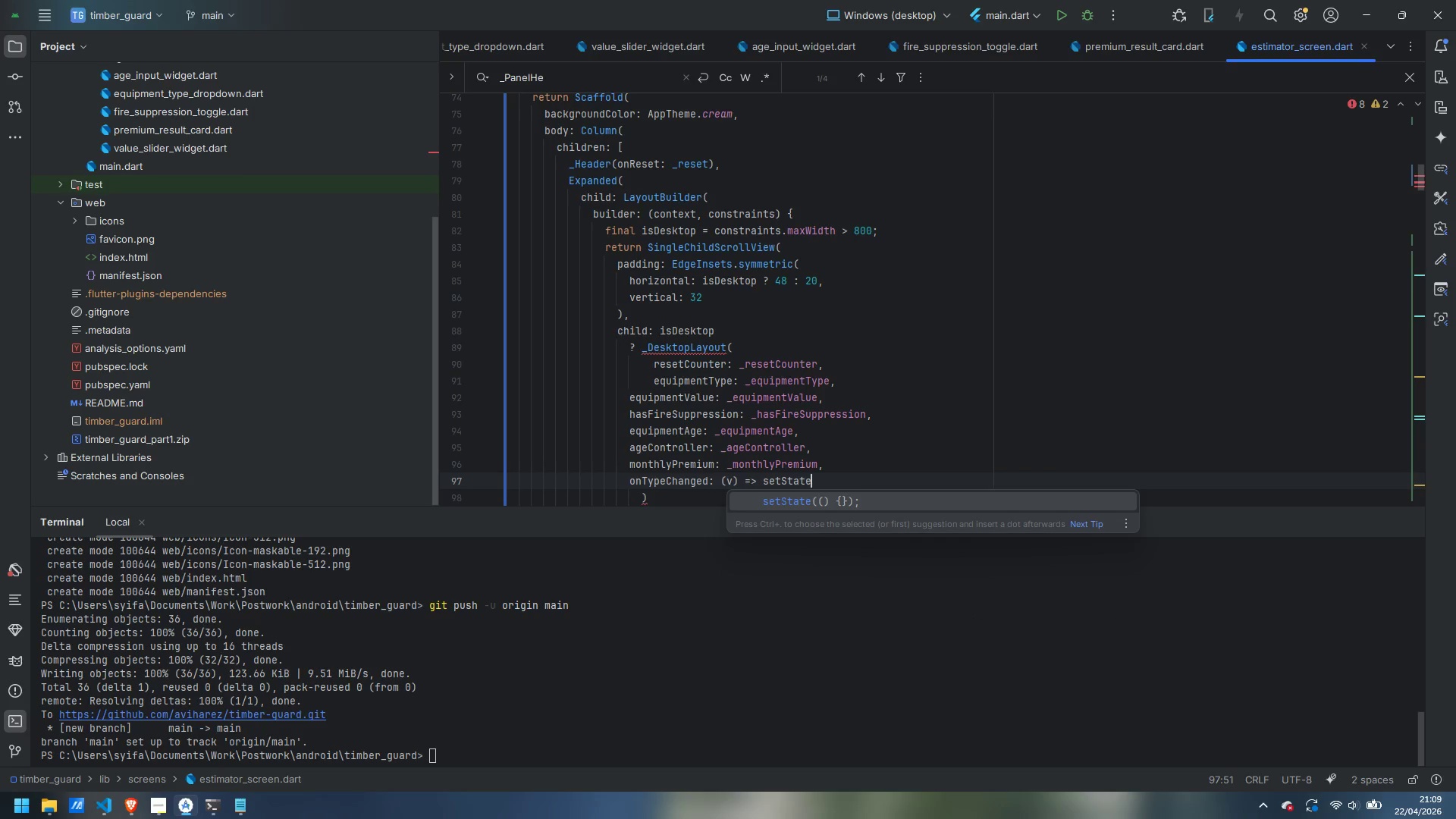 
type((()
 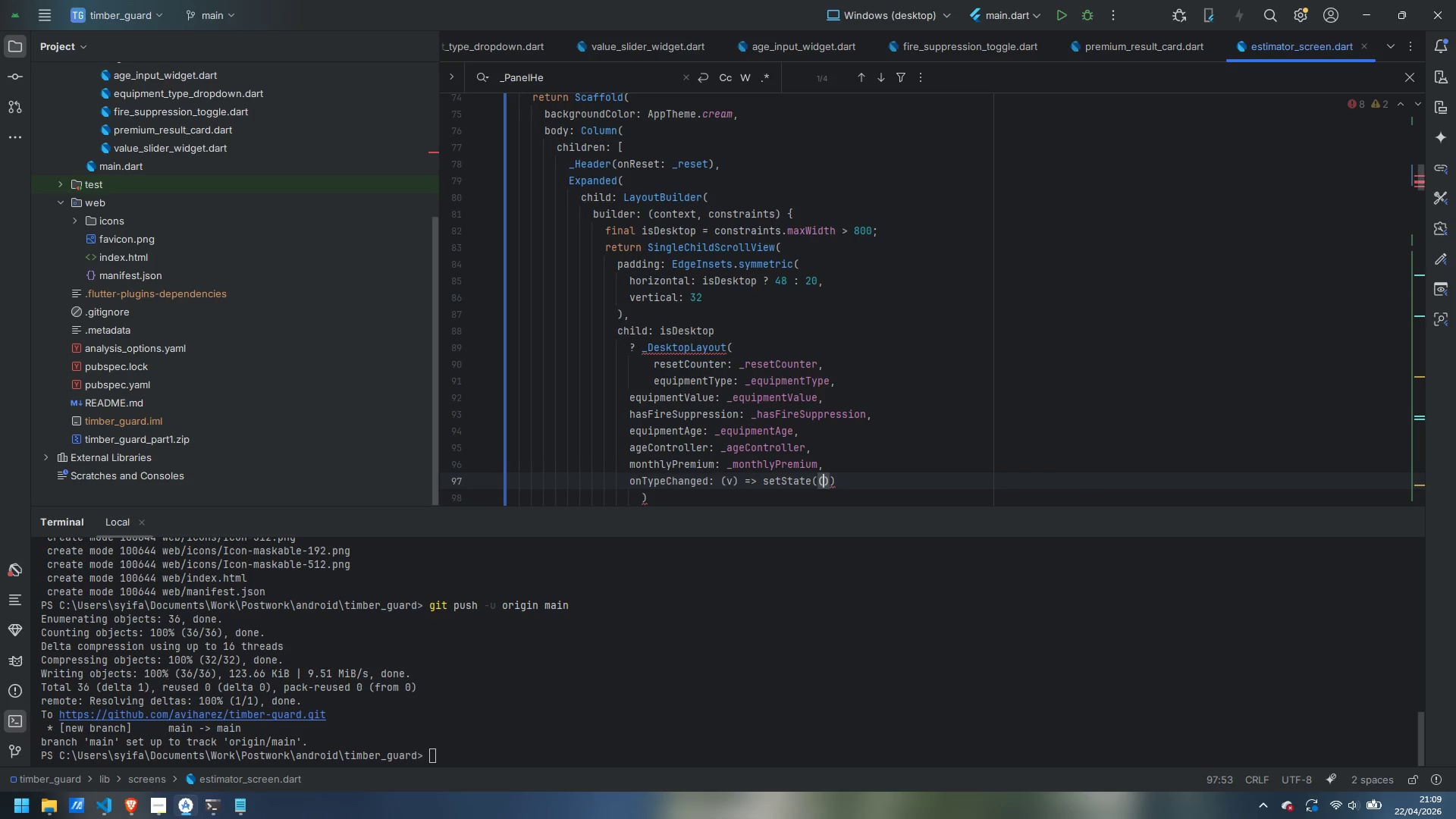 
key(ArrowRight)
 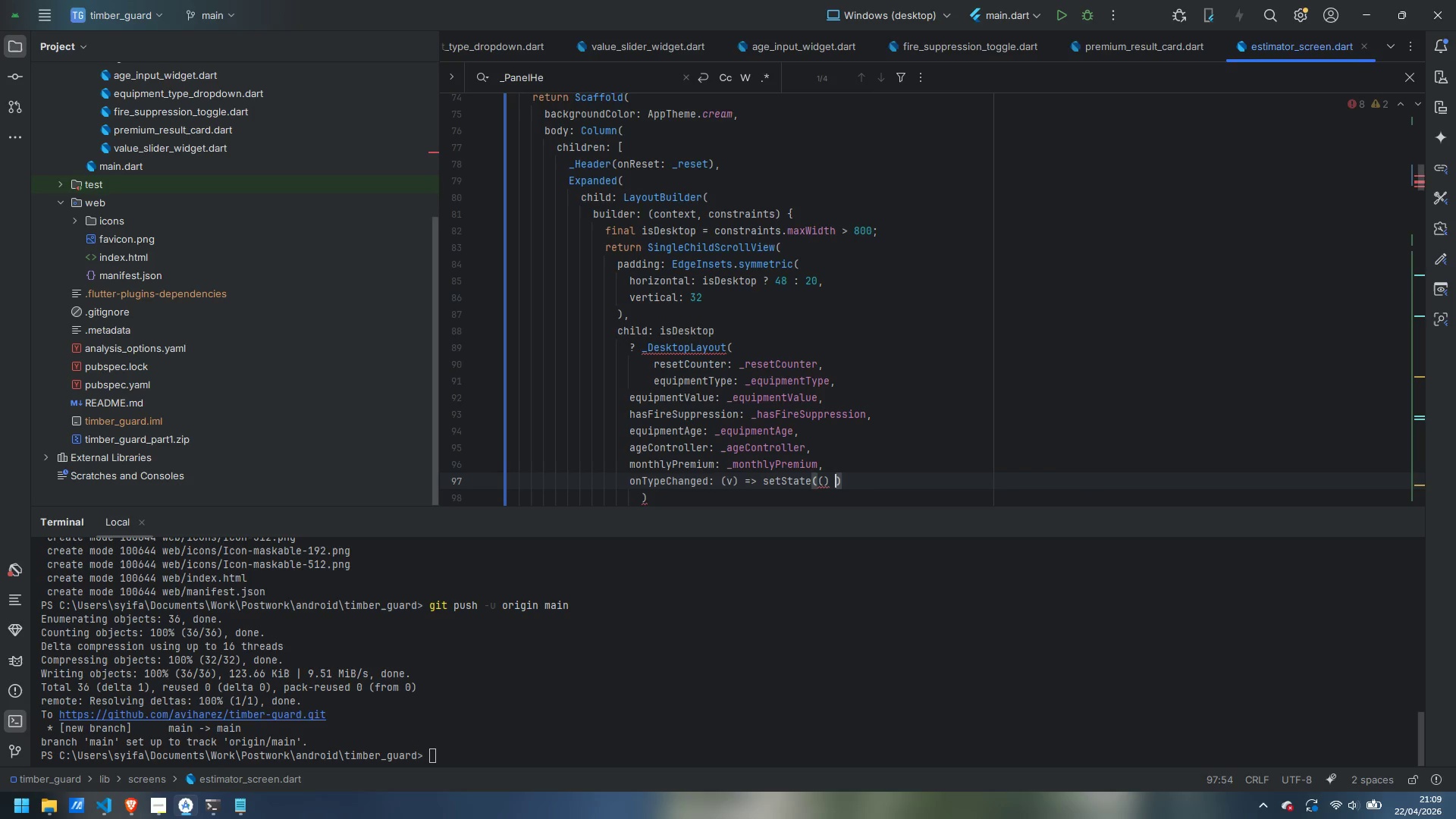 
key(Space)
 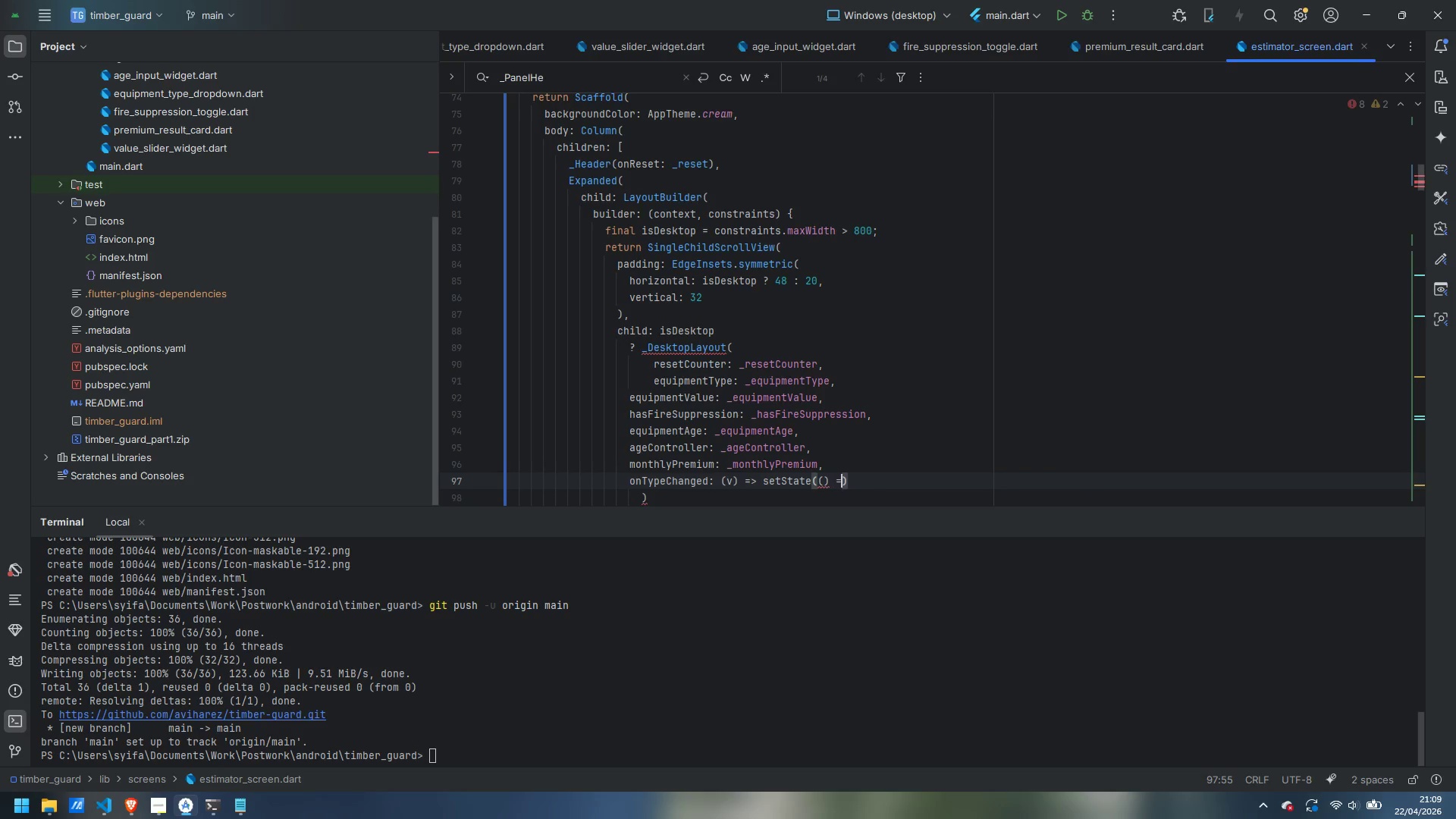 
key(Equal)
 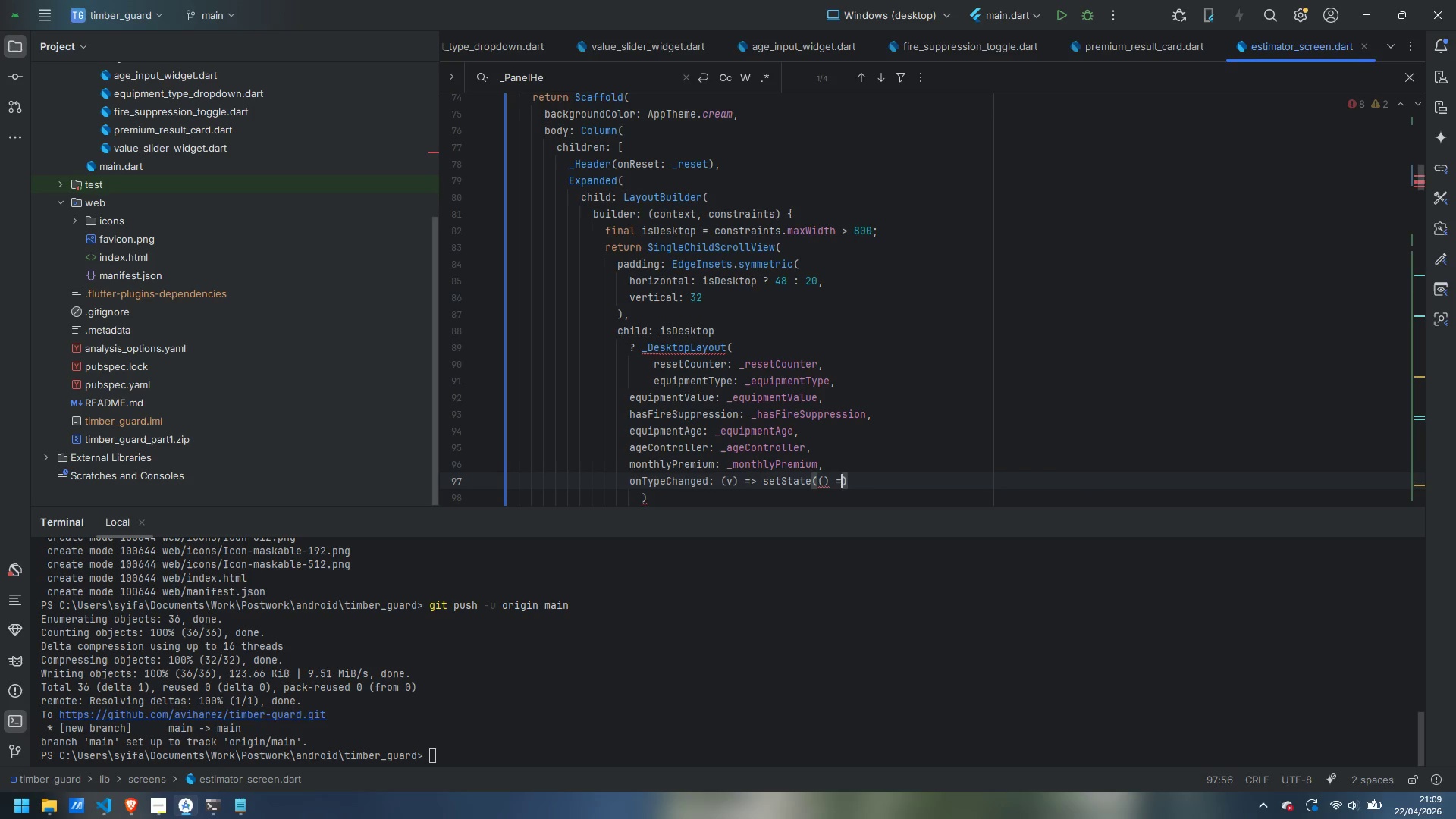 
key(Shift+Period)
 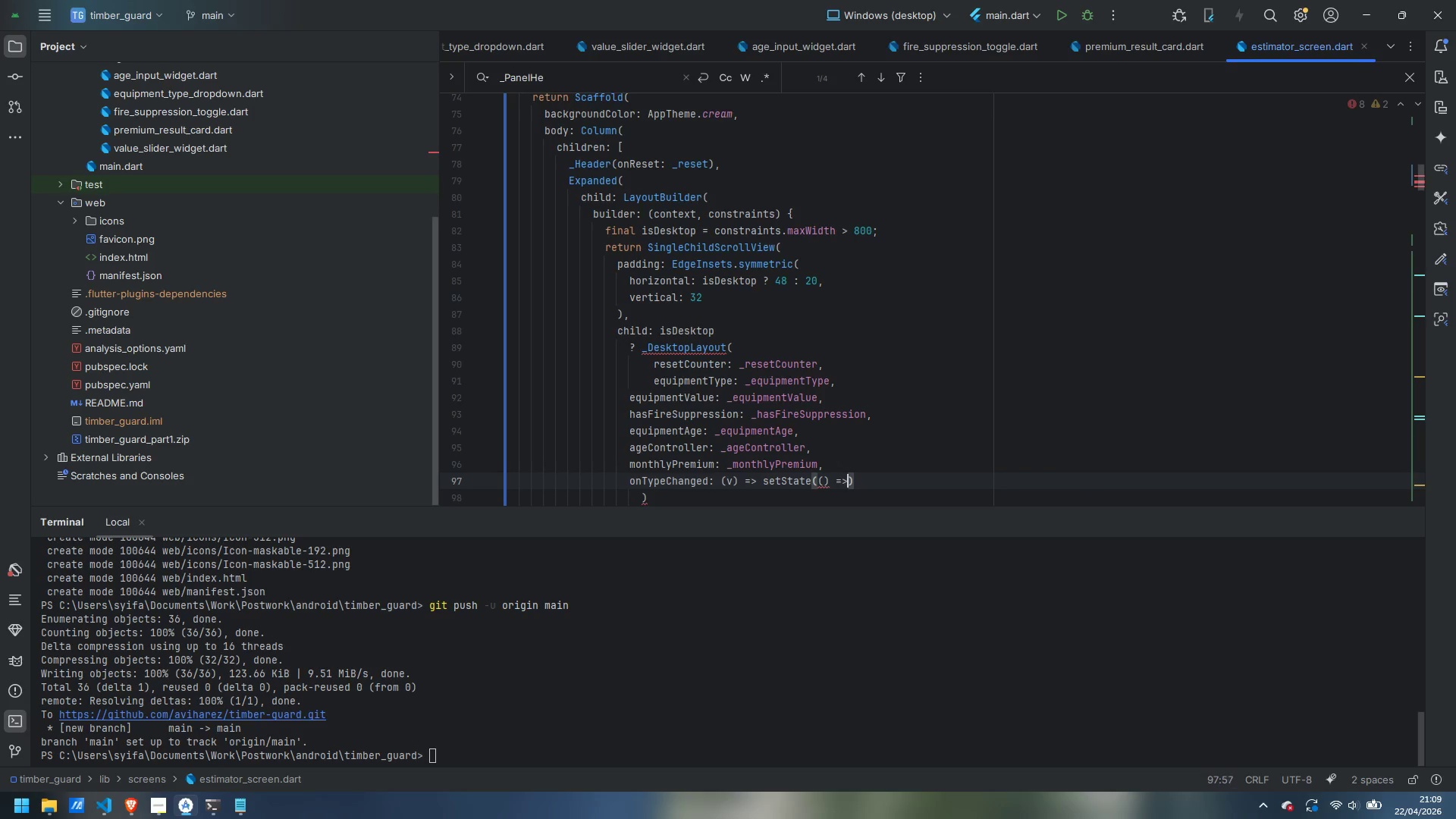 
key(Shift+Space)
 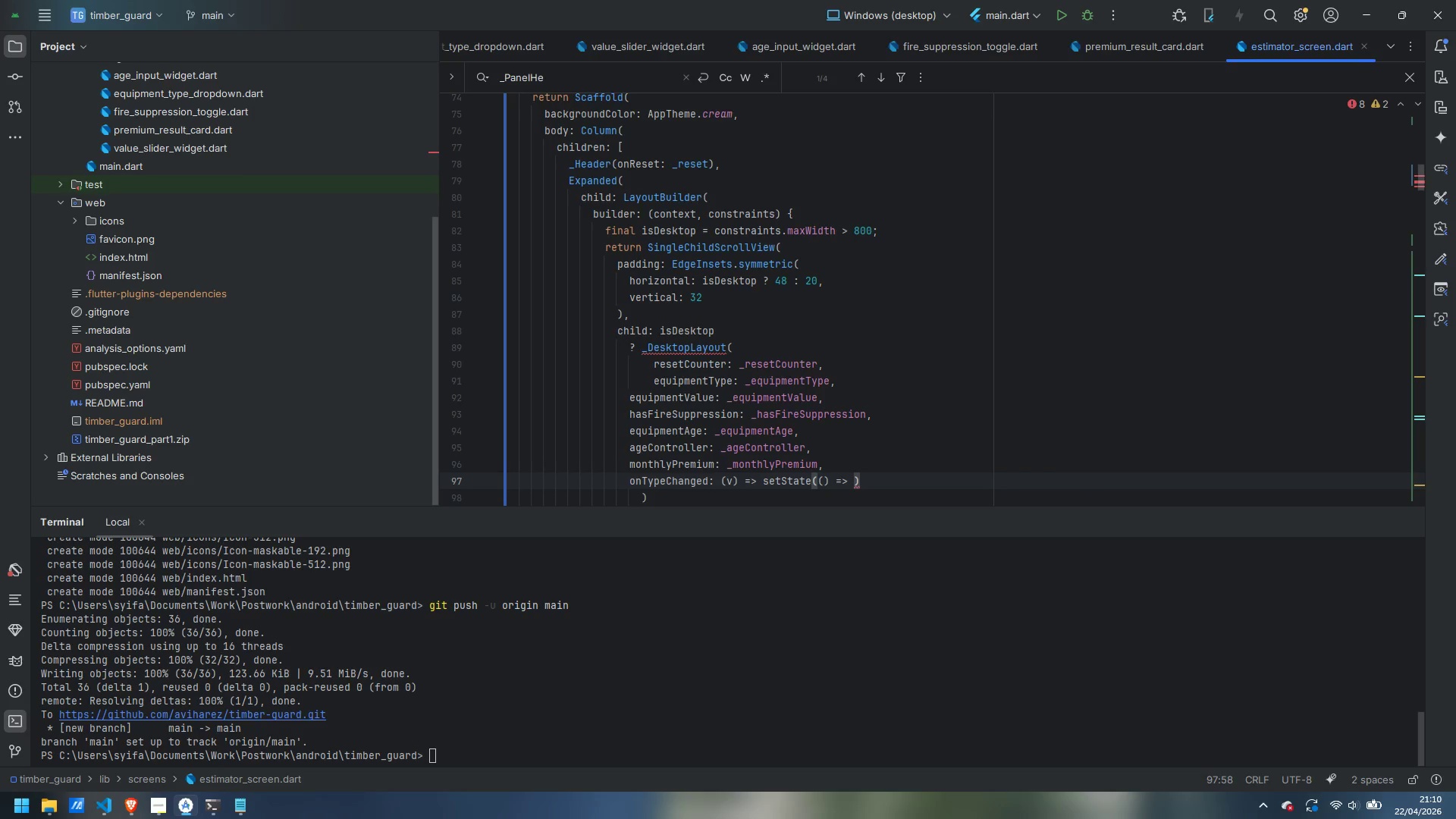 
type(_equipmentType = v)
 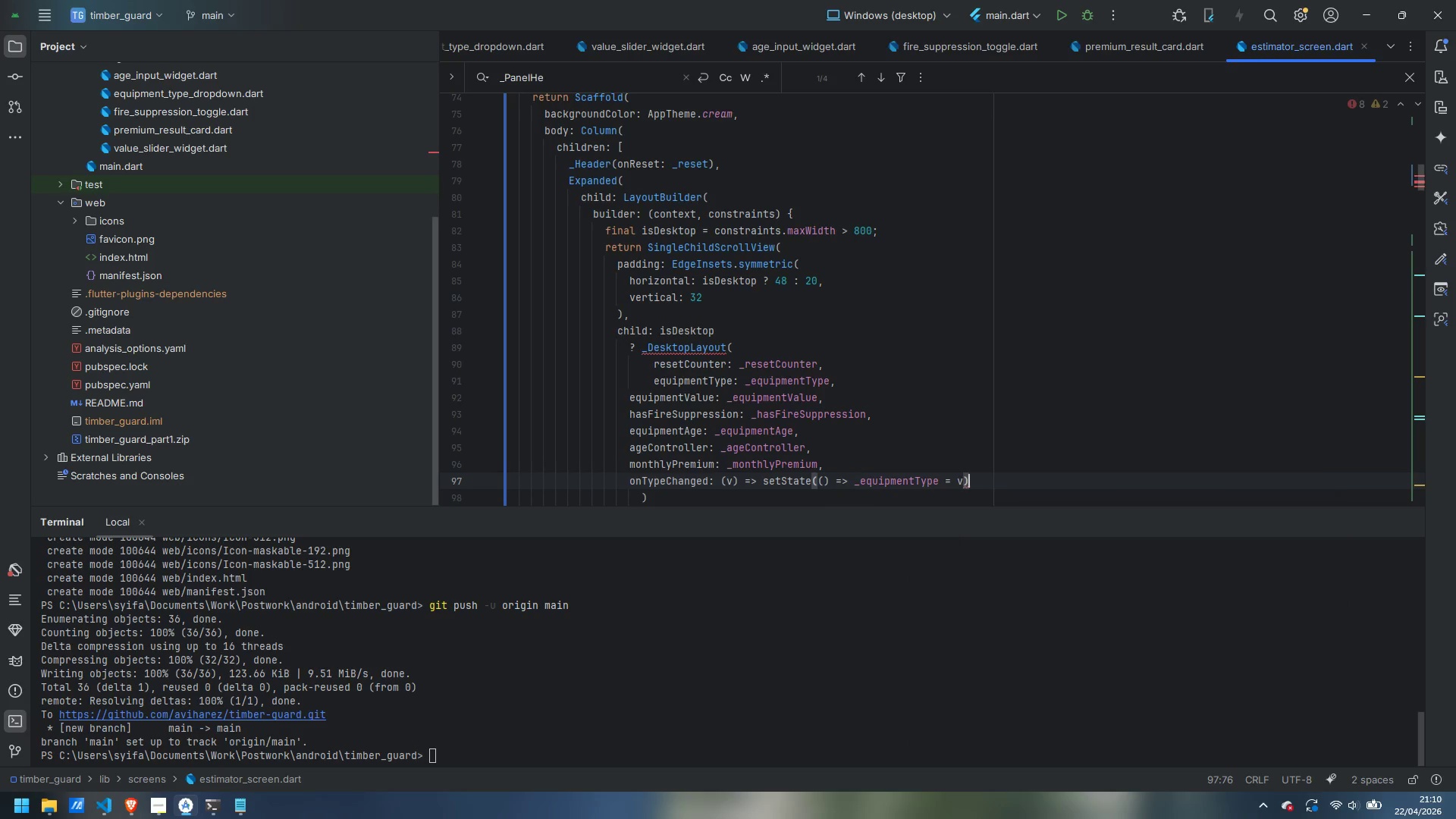 
key(ArrowRight)
 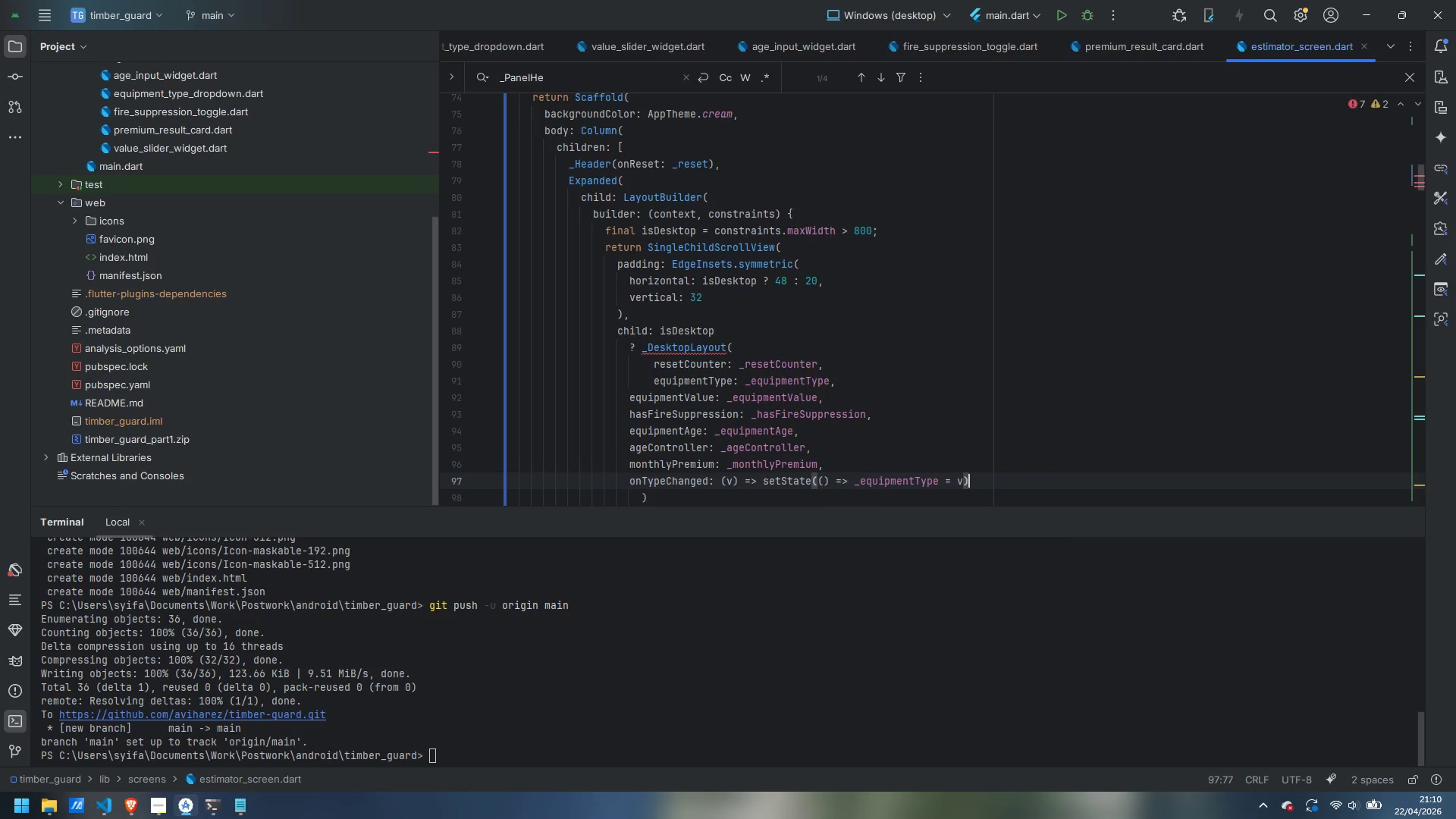 
key(Comma)
 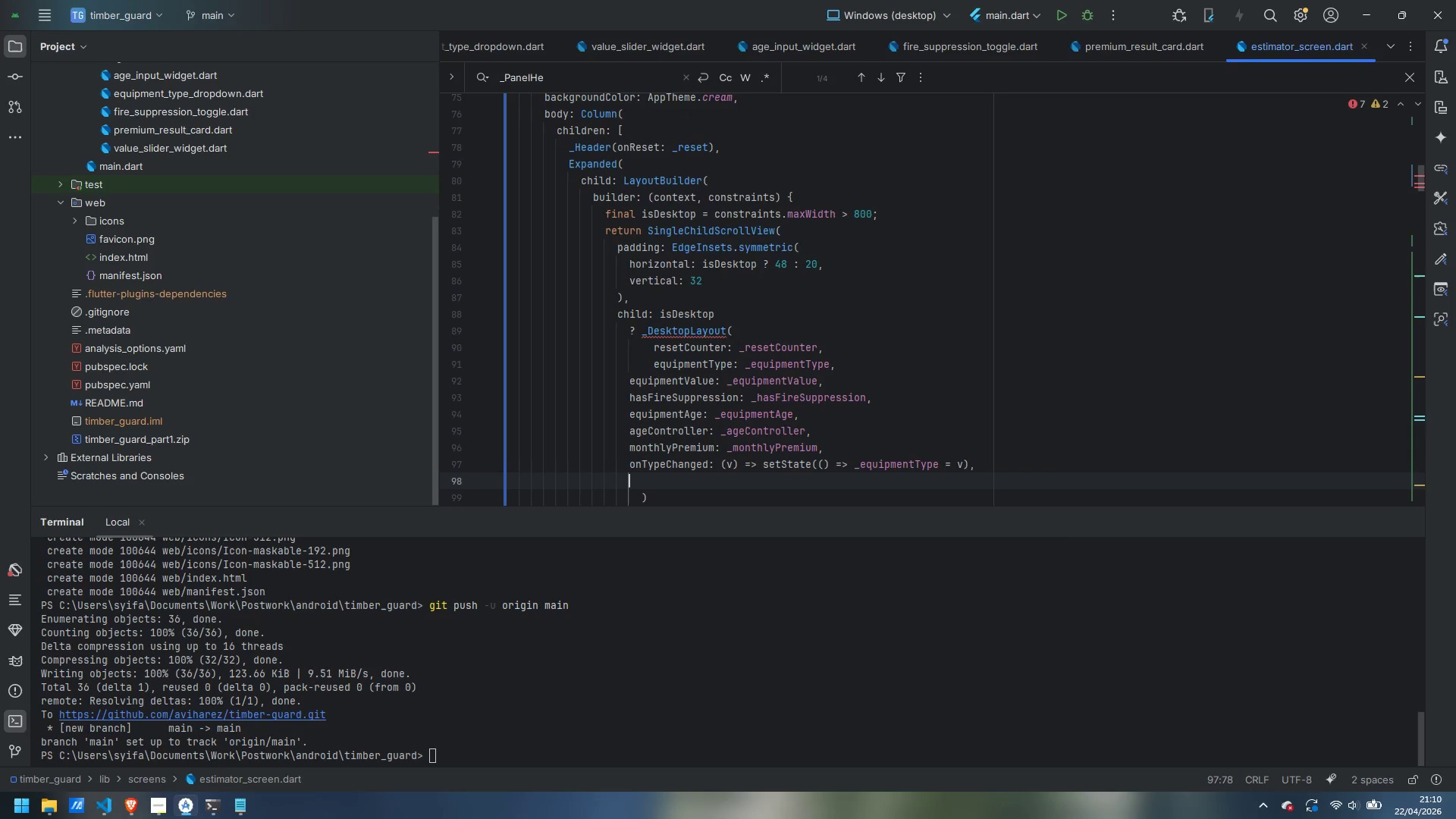 
key(Enter)
 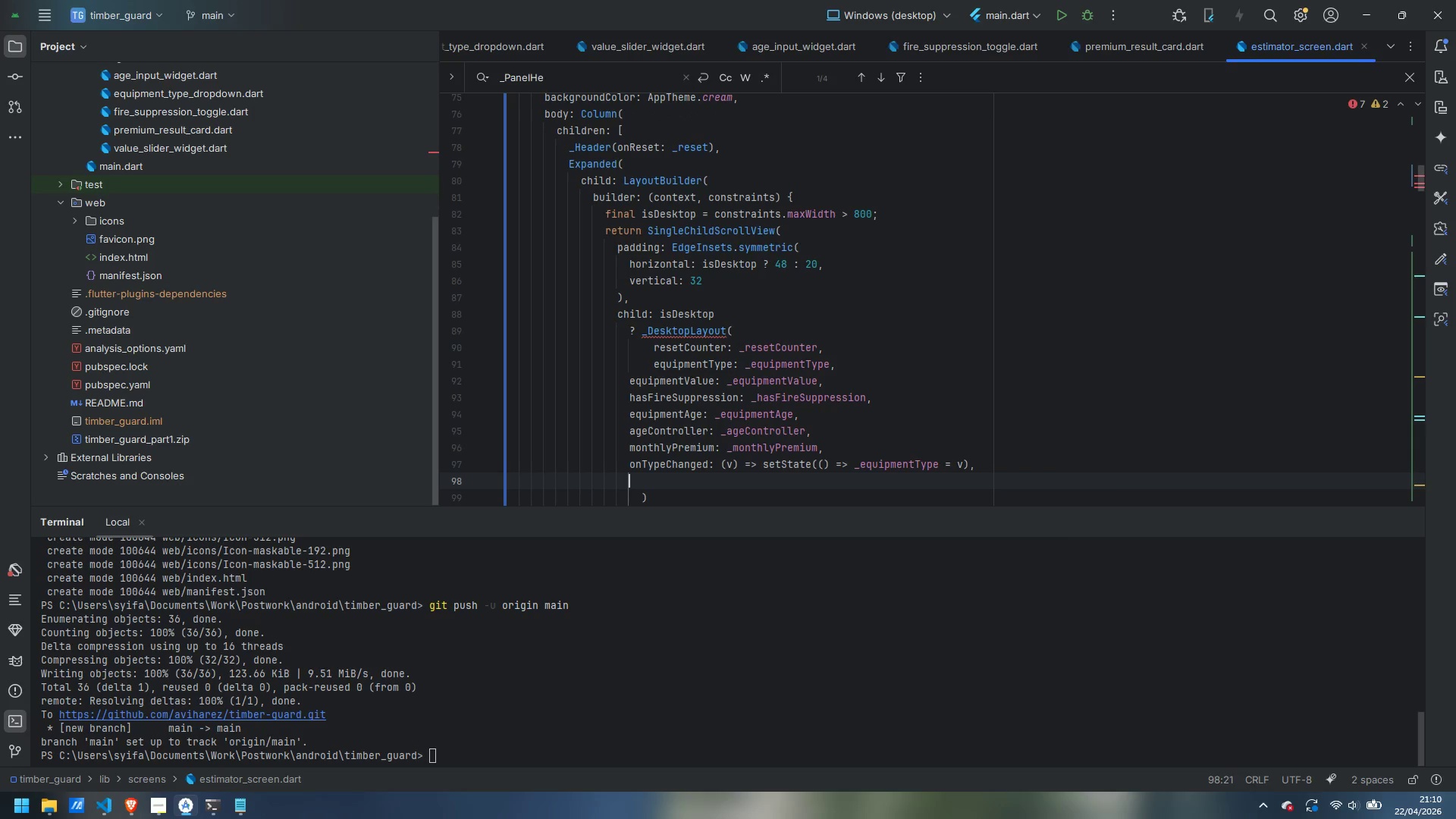 
type(onValueChanged: (v)
 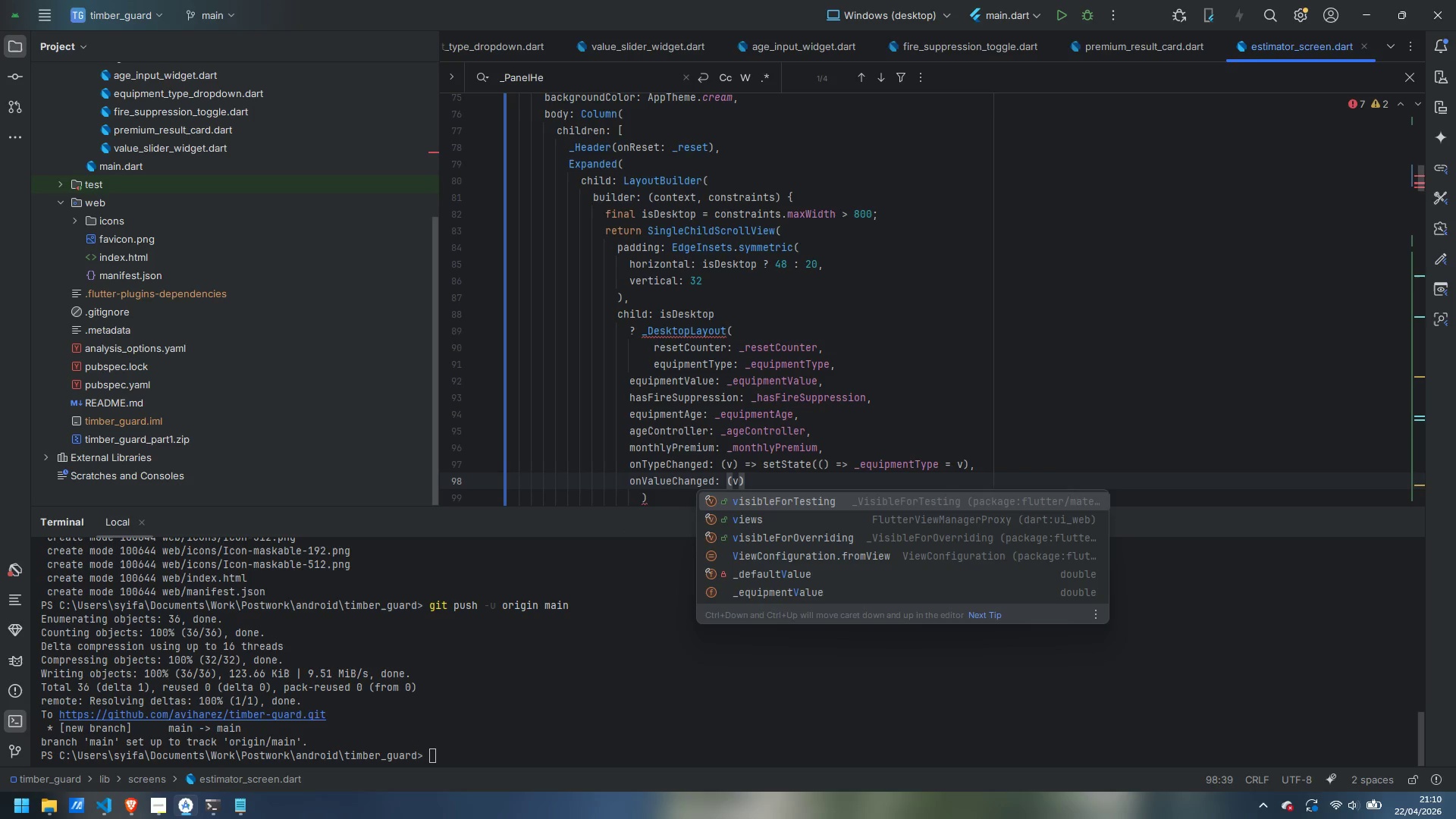 
 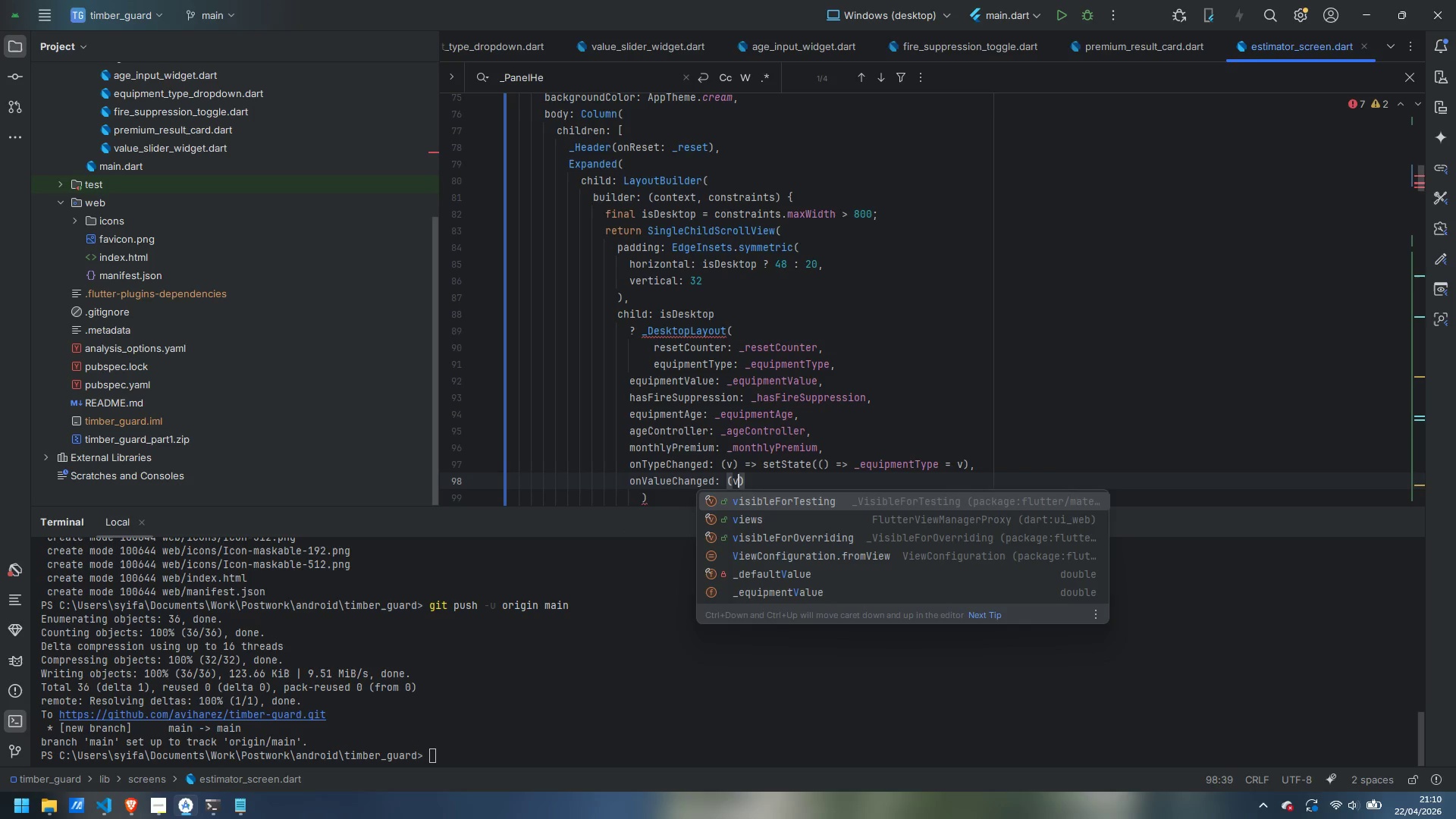 
hold_key(key=ShiftLeft, duration=0.56)
 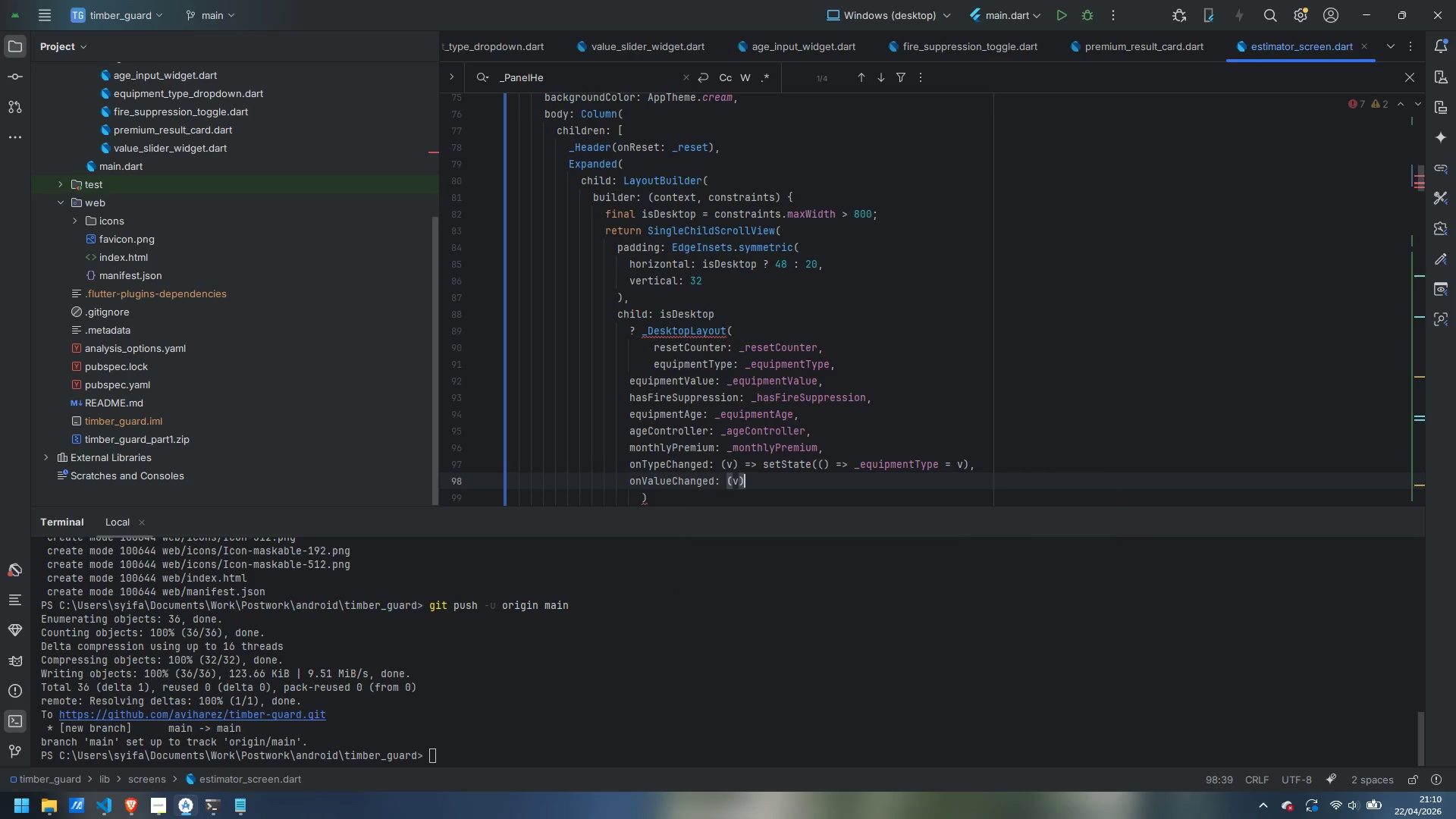 
key(ArrowRight)
 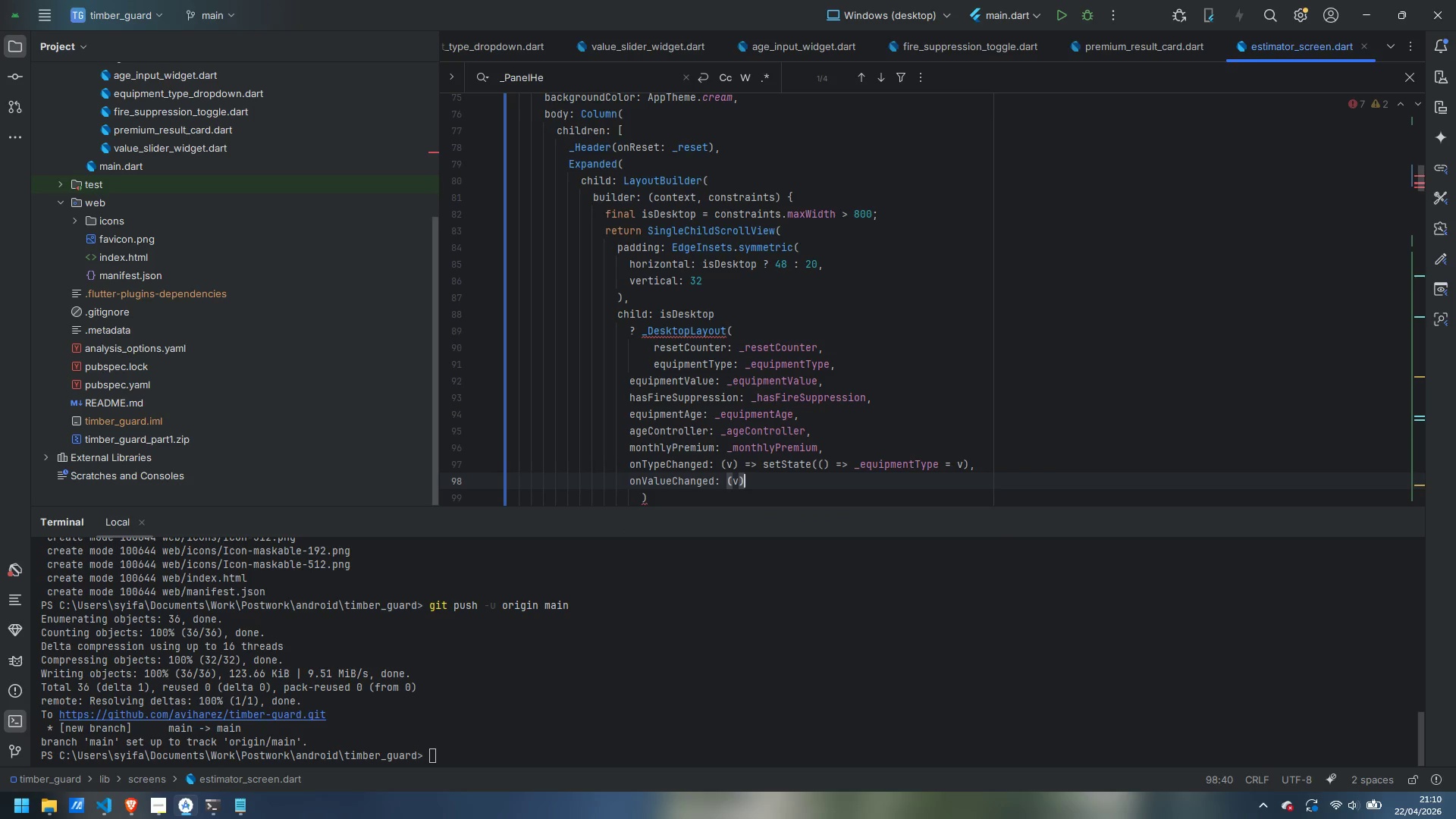 
key(Space)
 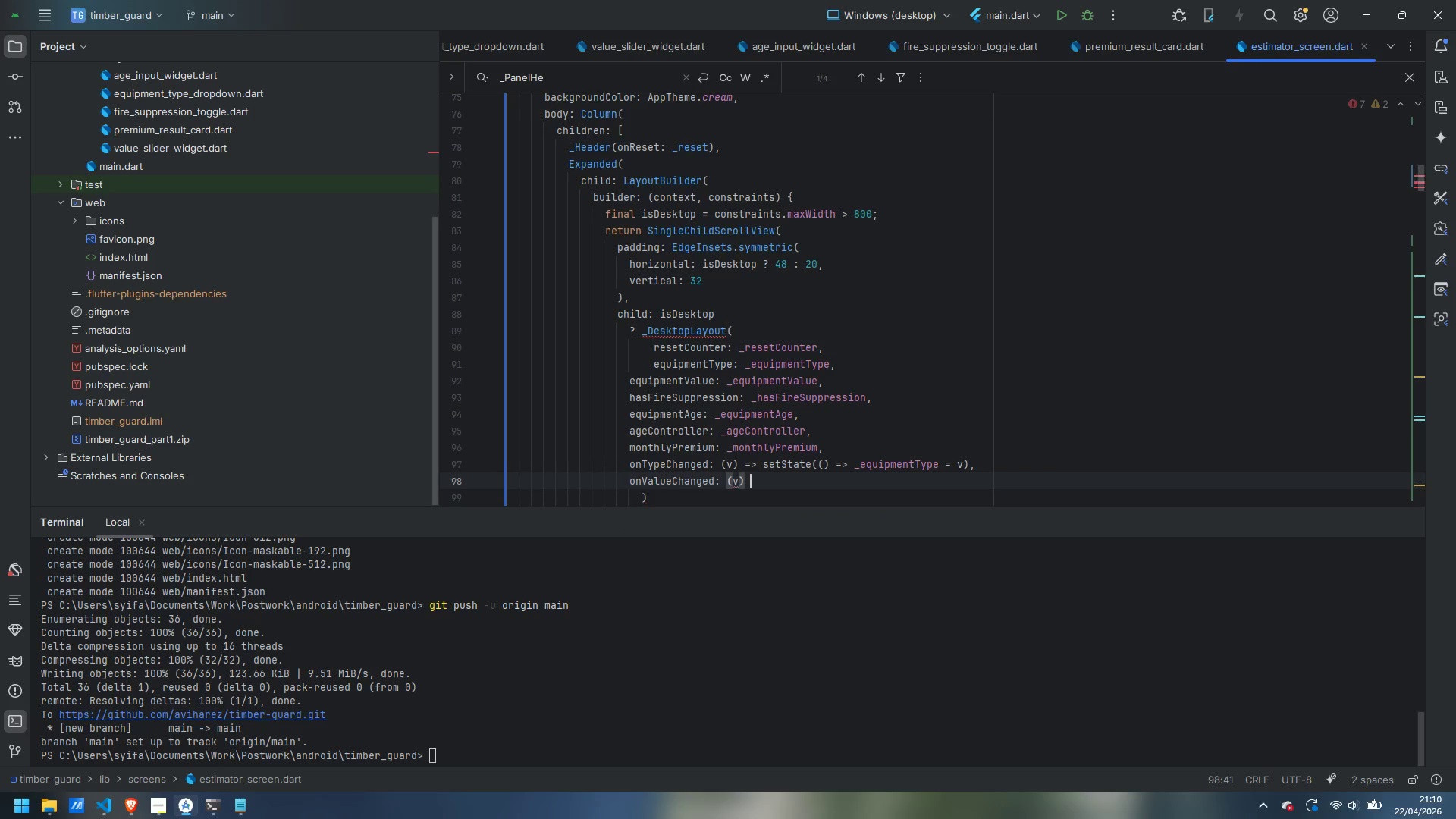 
key(Equal)
 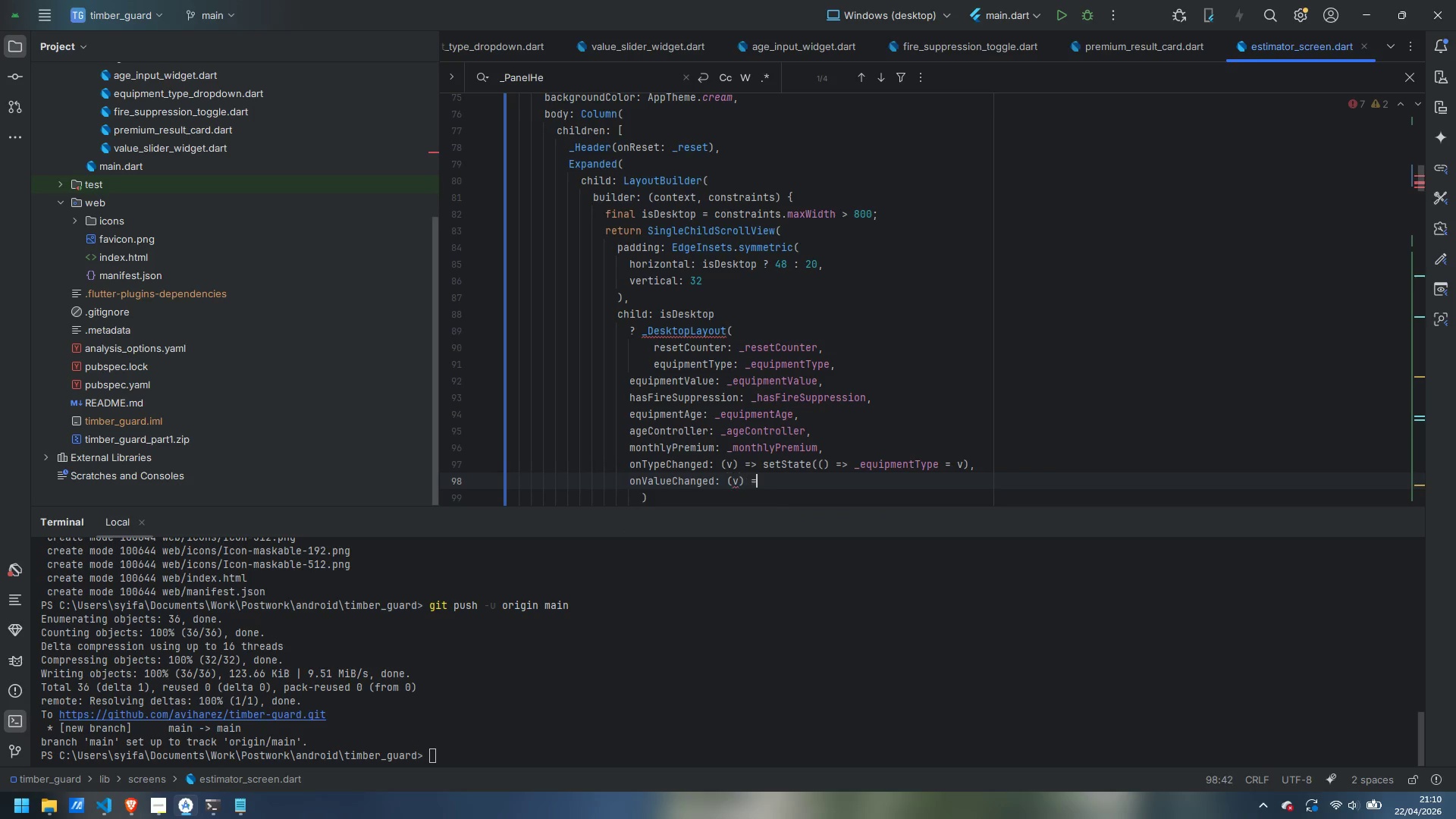 
key(Shift+Period)
 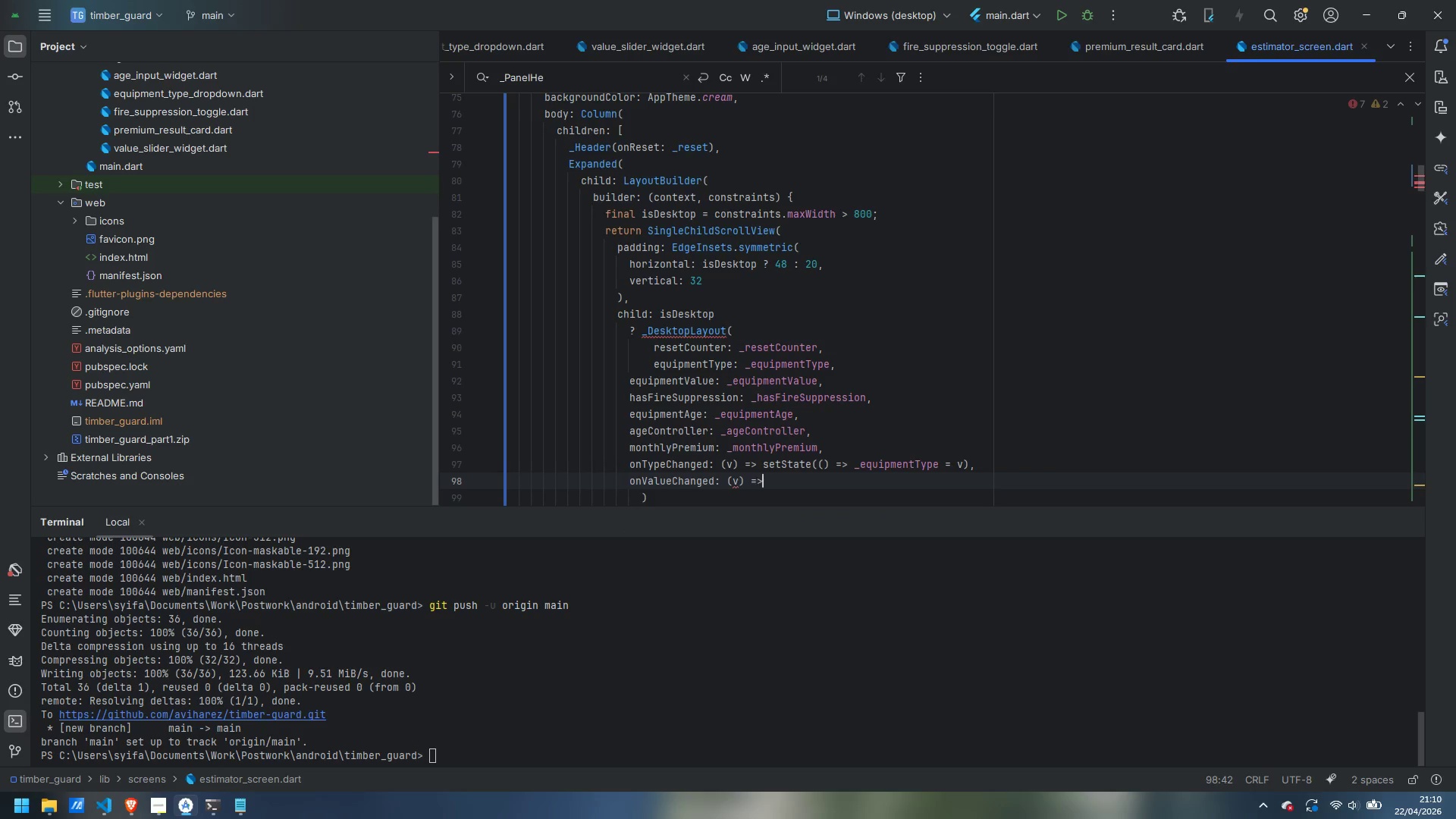 
key(Shift+Space)
 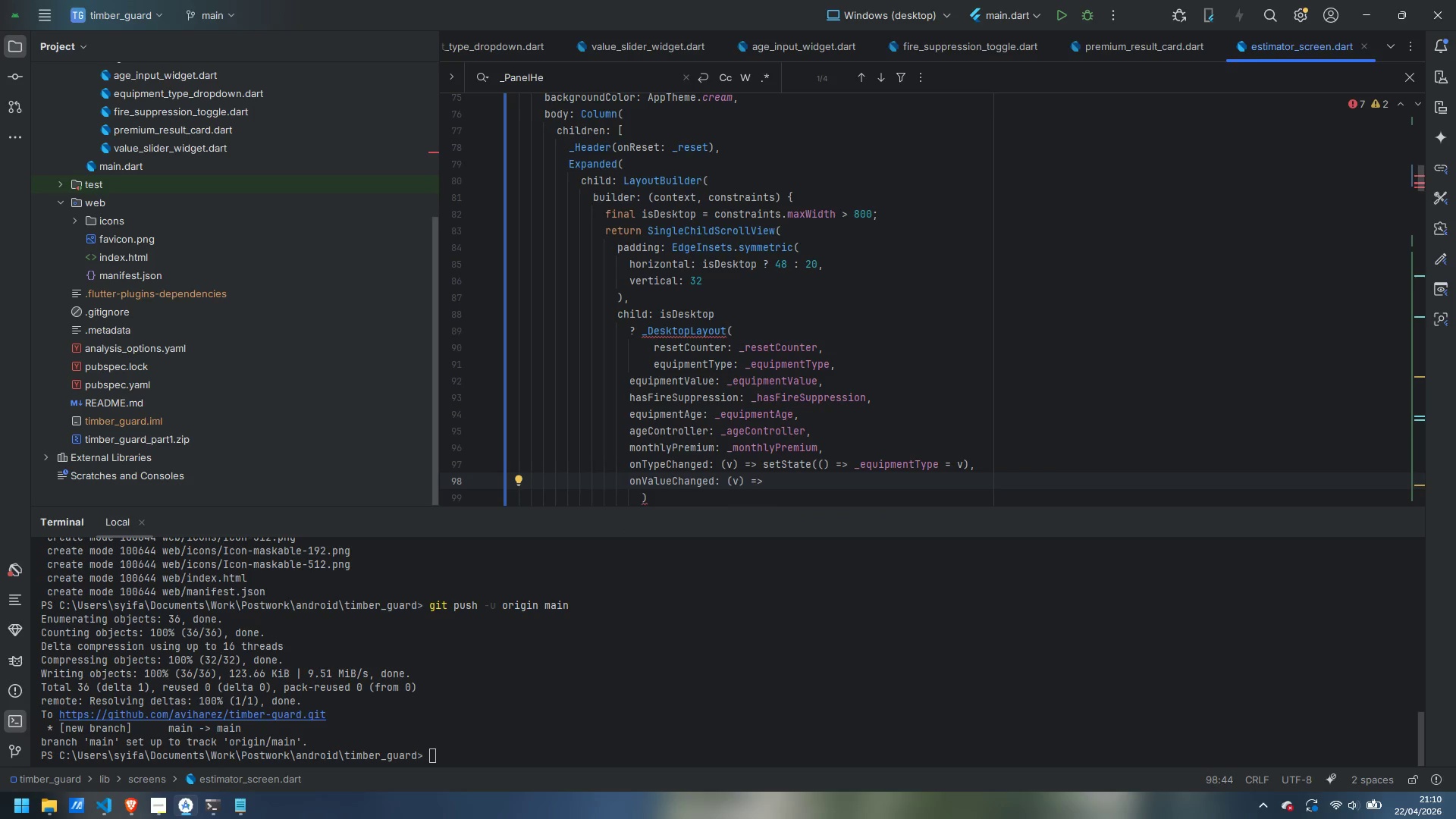 
type(setState(()
 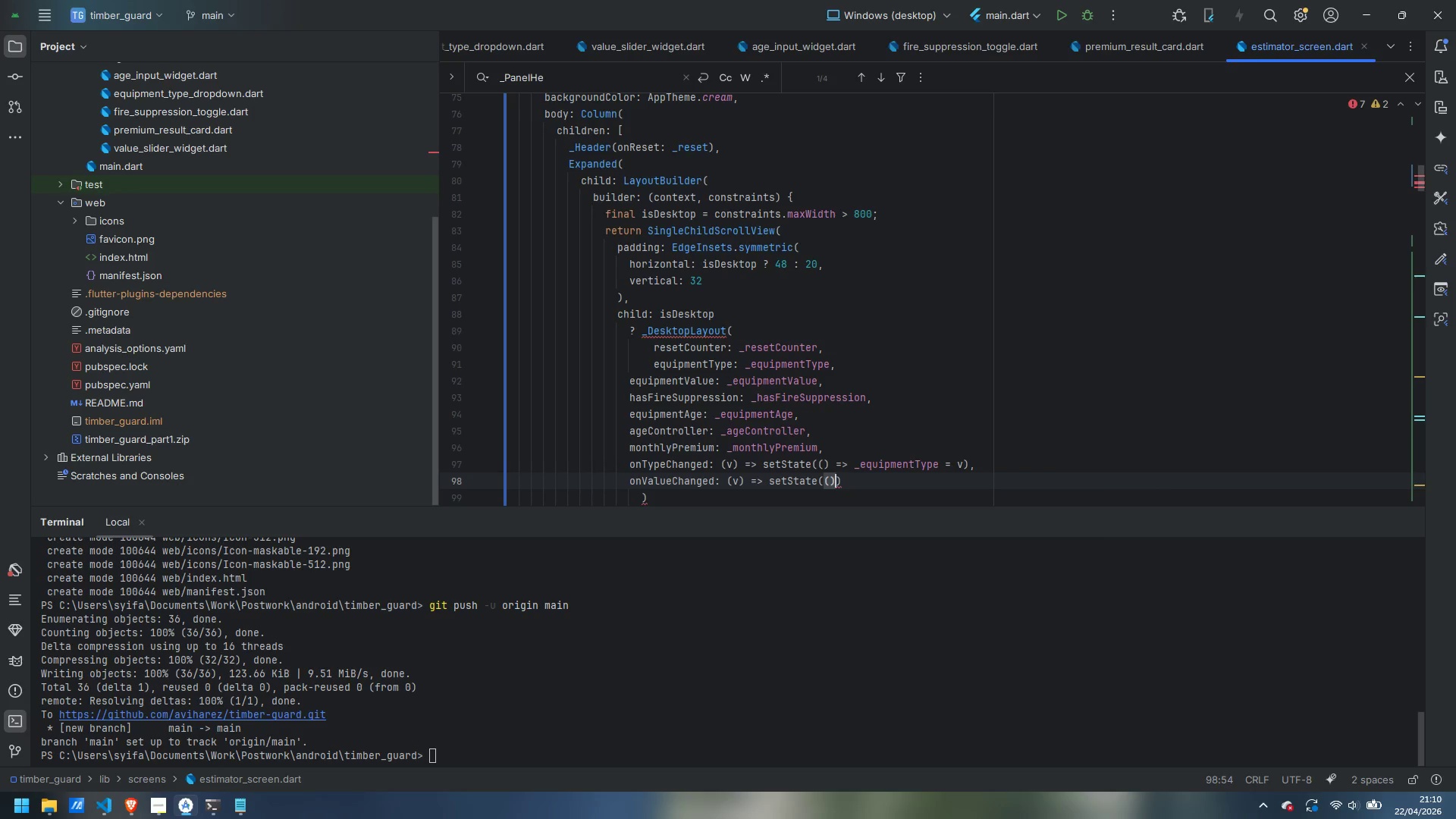 
 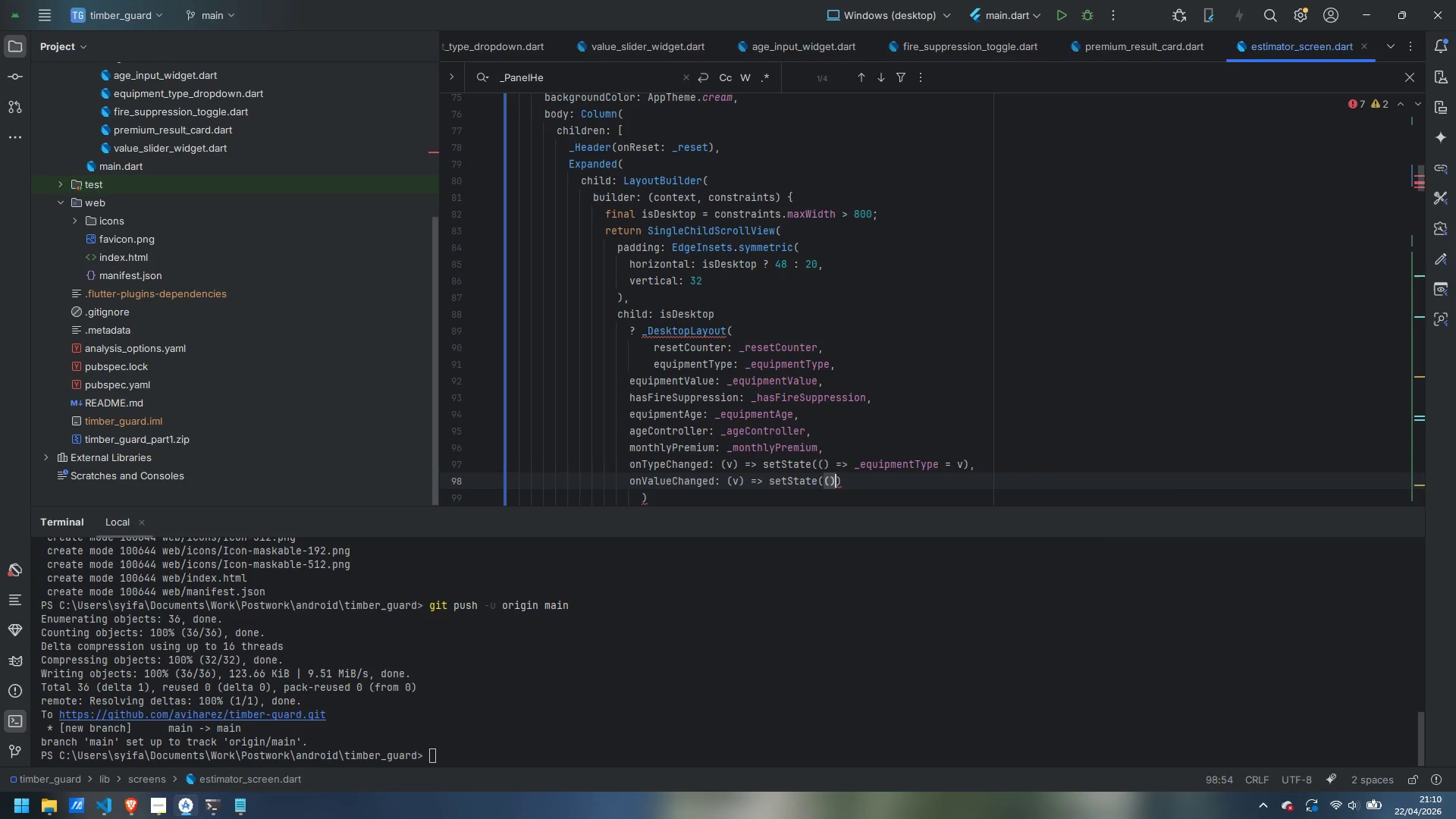 
key(ArrowRight)
 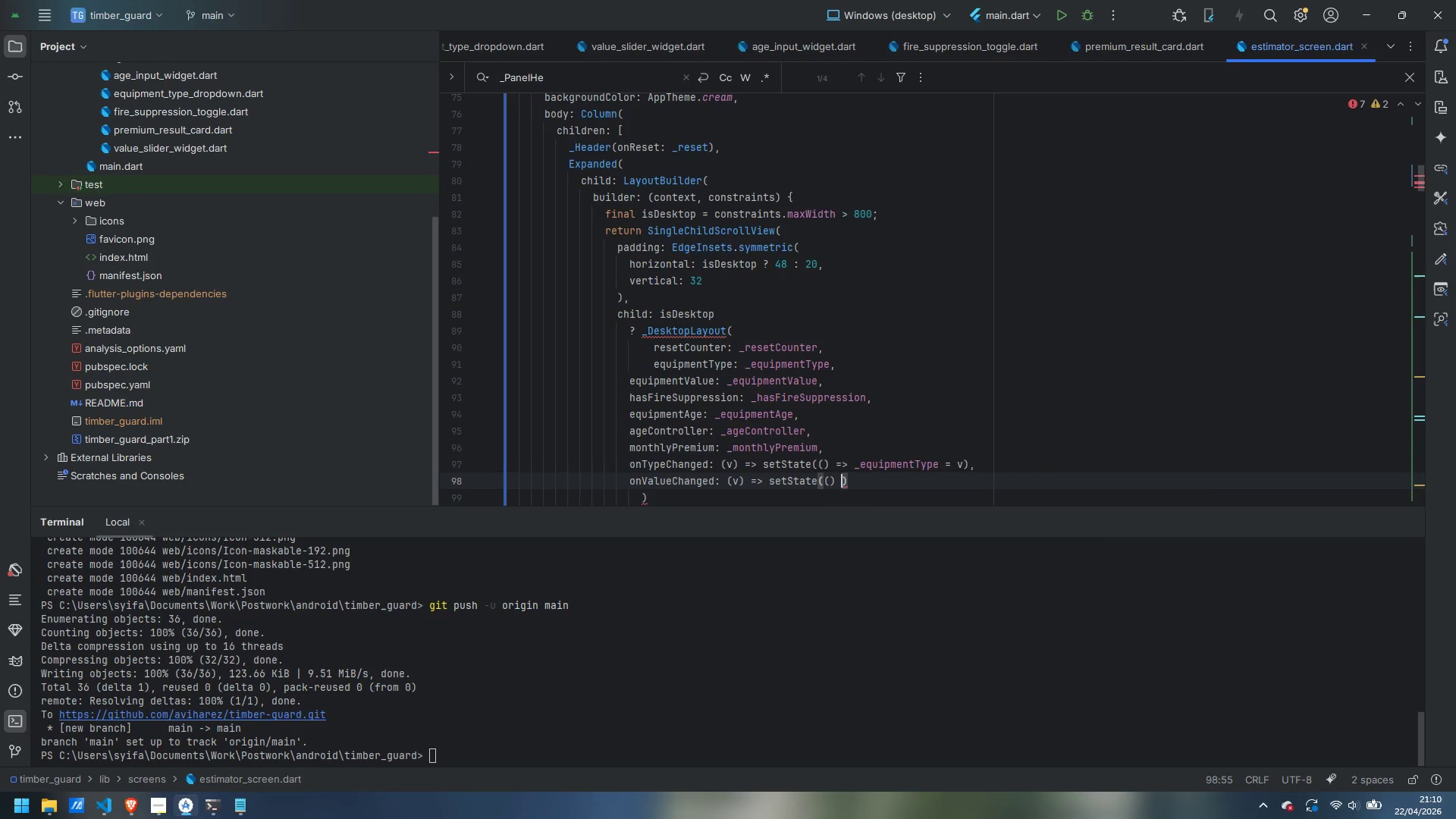 
key(Space)
 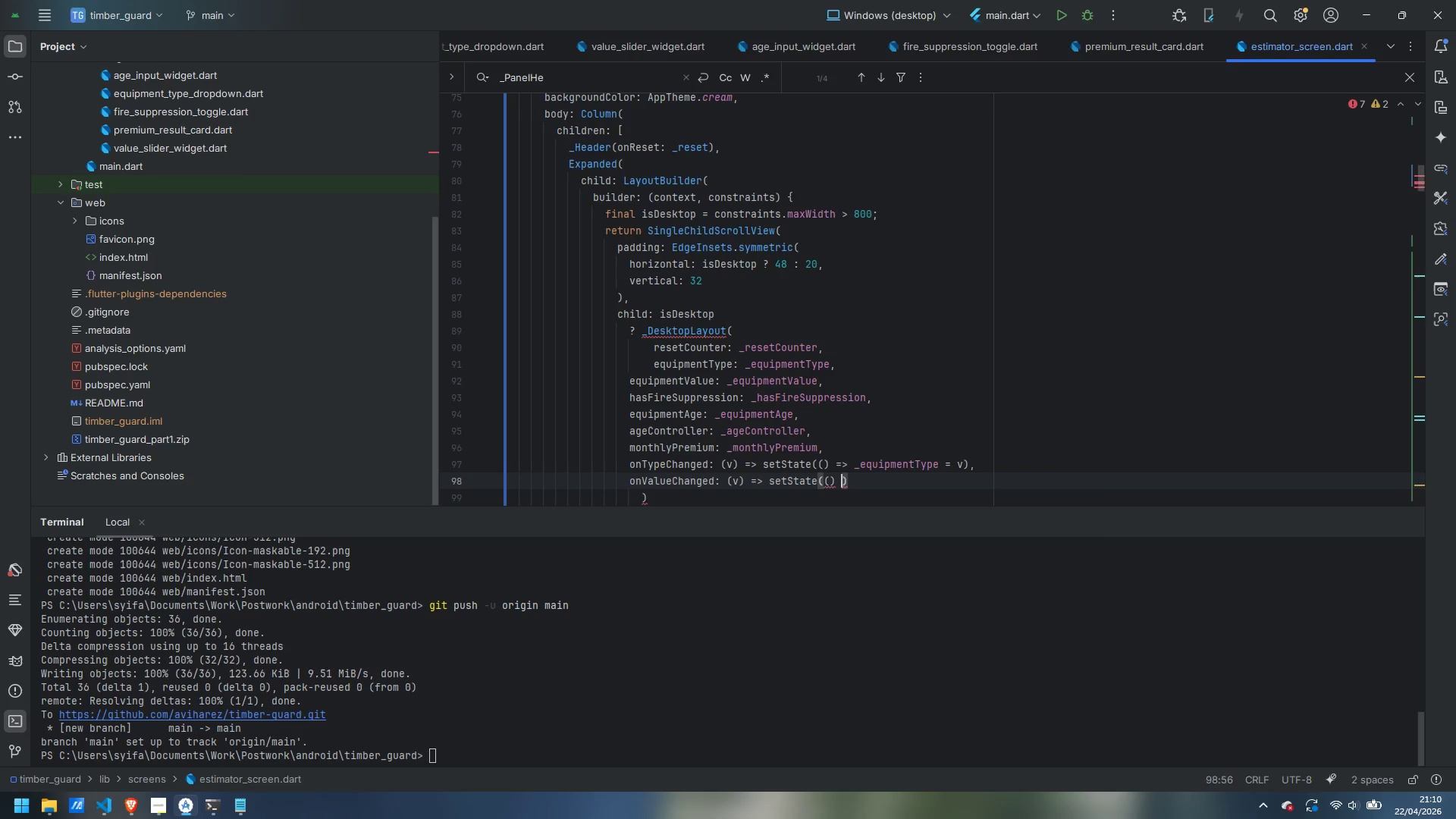 
key(Equal)
 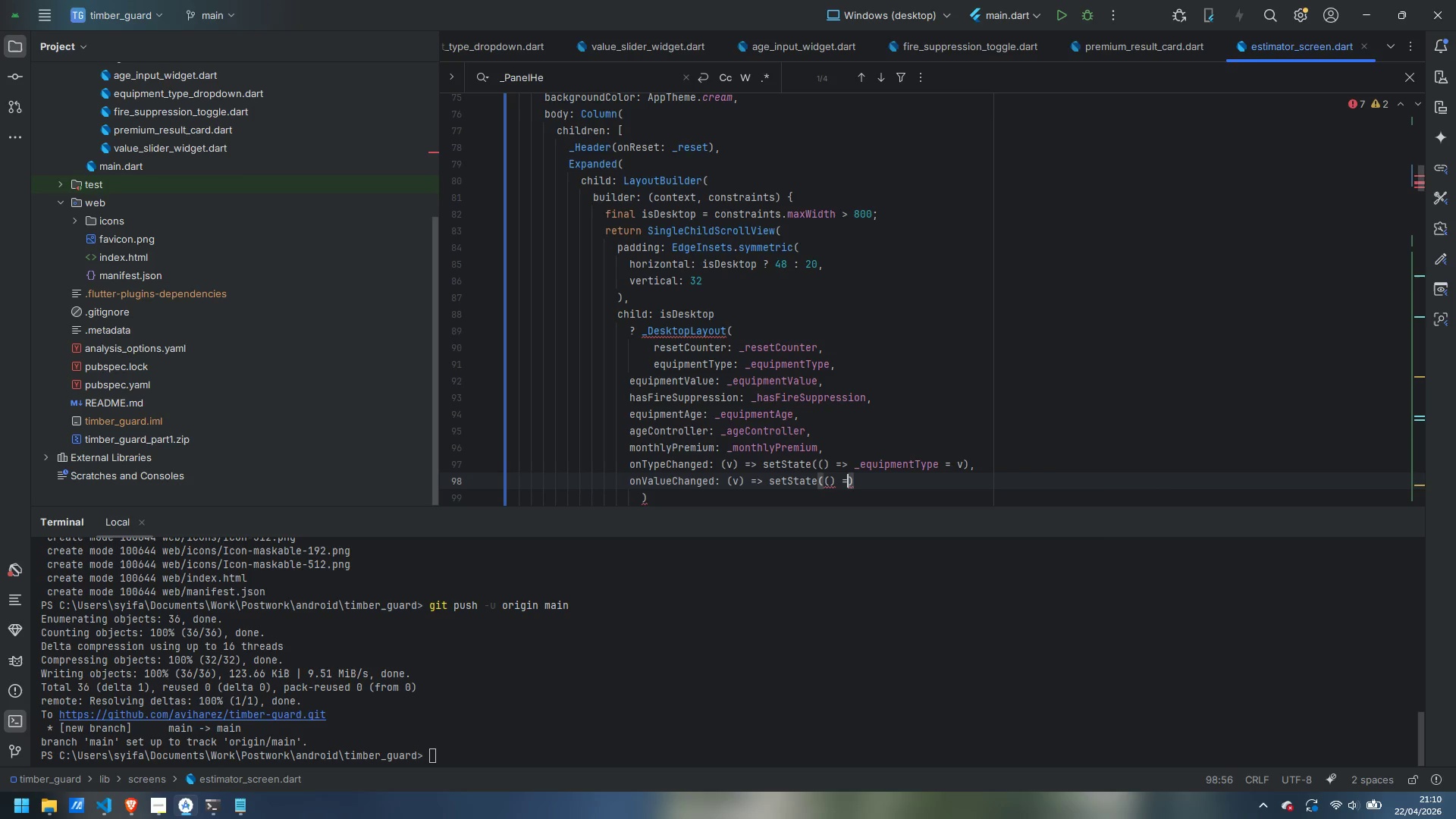 
key(Shift+Period)
 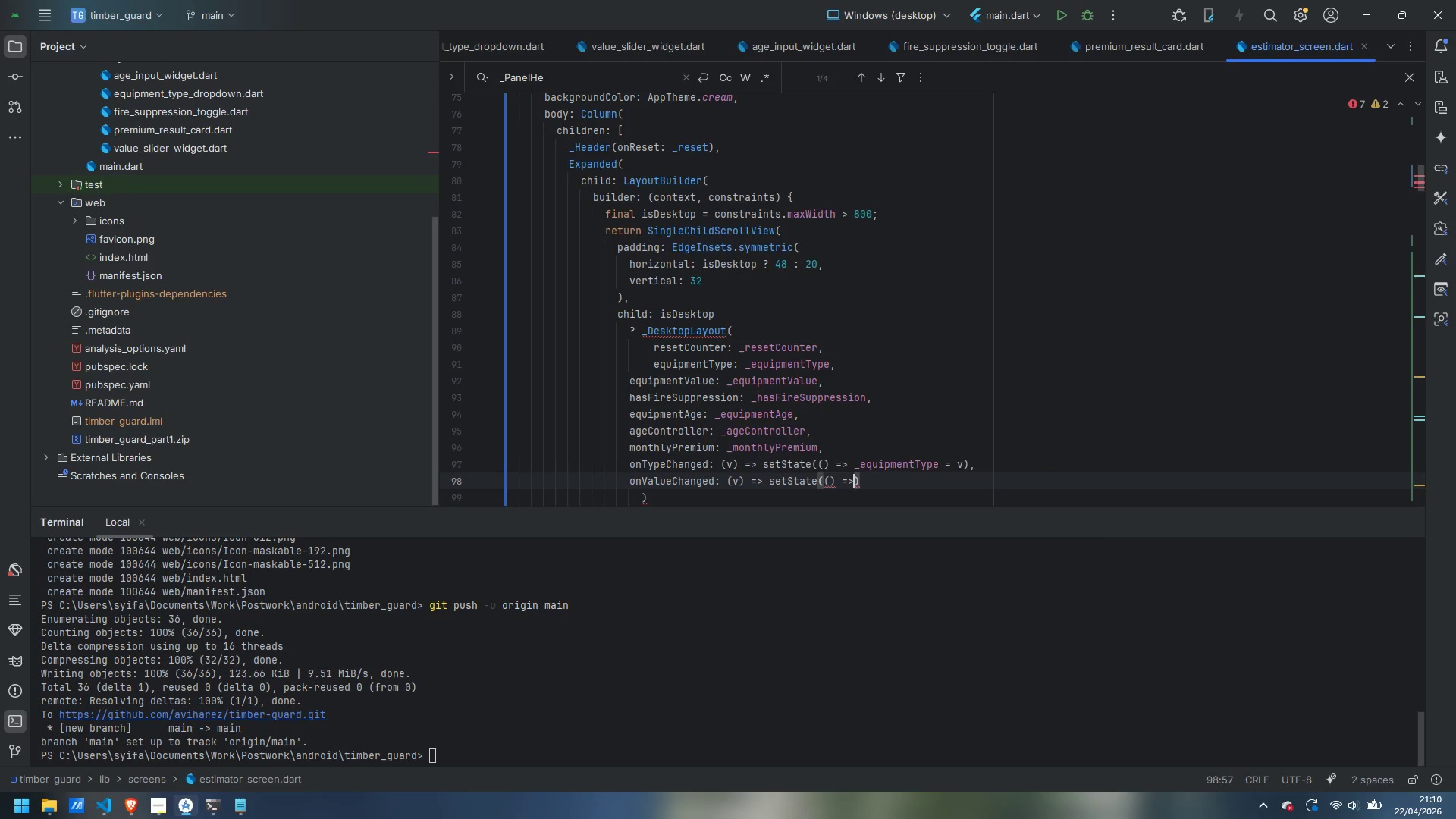 
key(Shift+Space)
 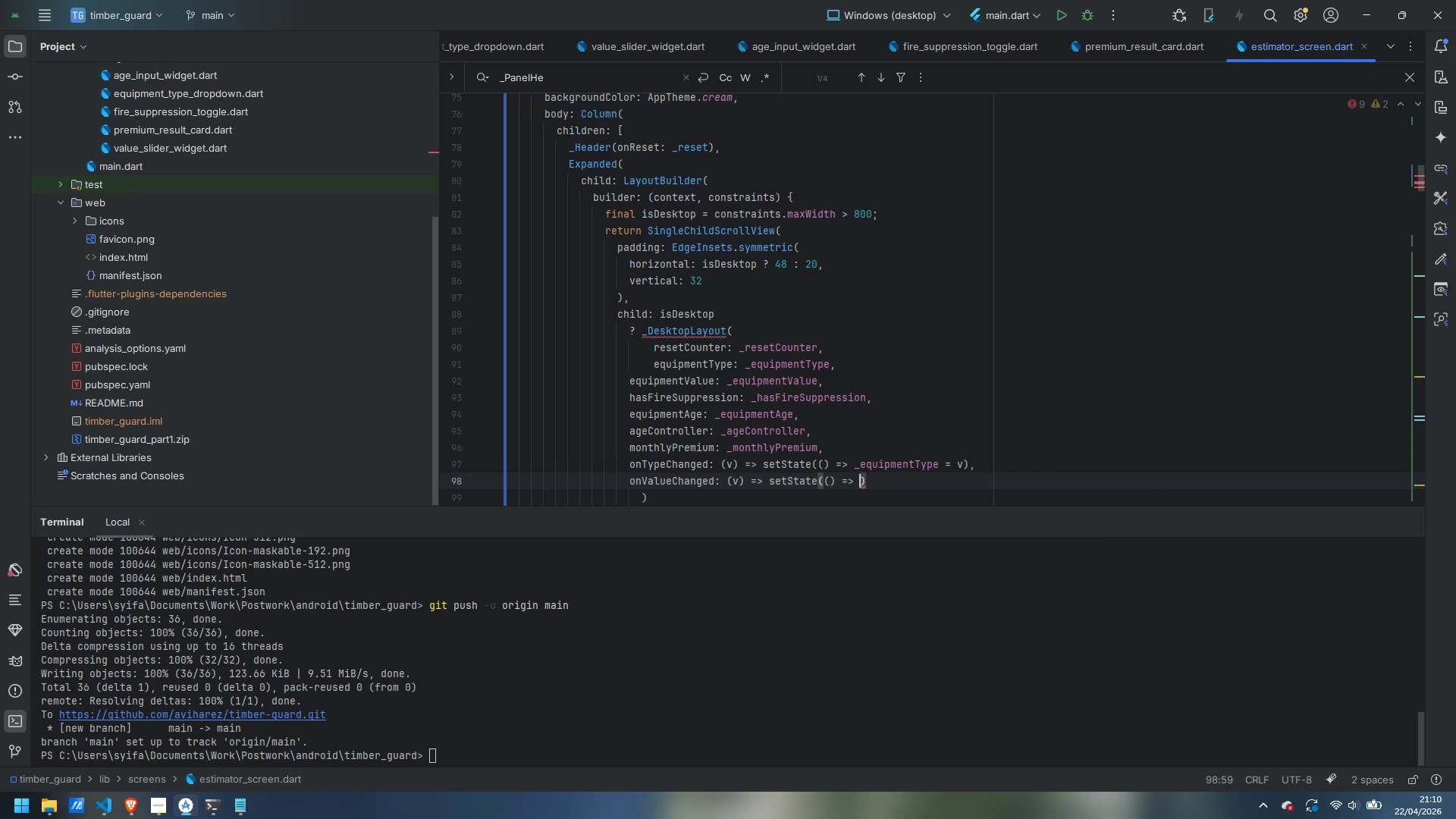 
key(Shift+Minus)
 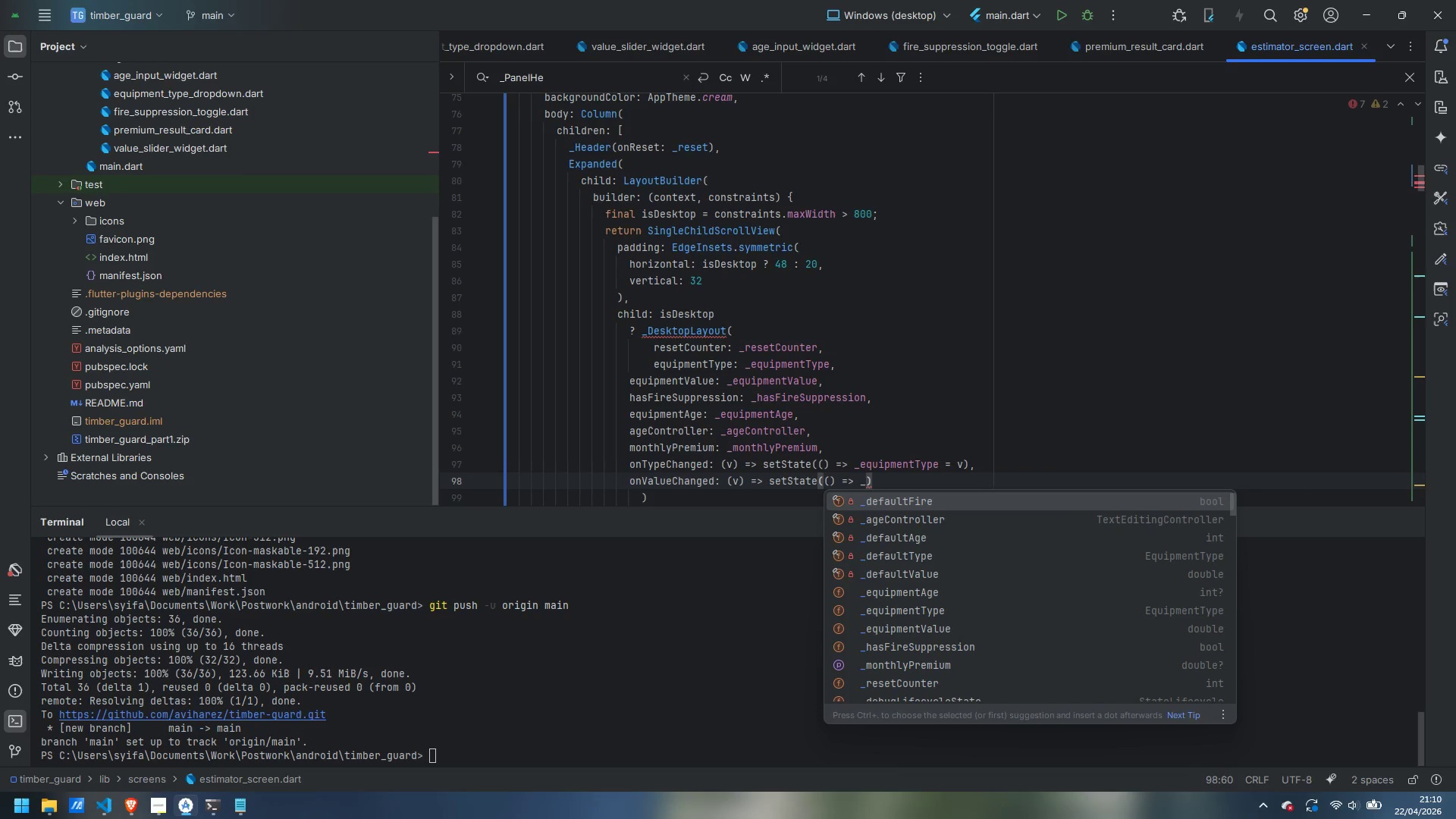 
wait(8.7)
 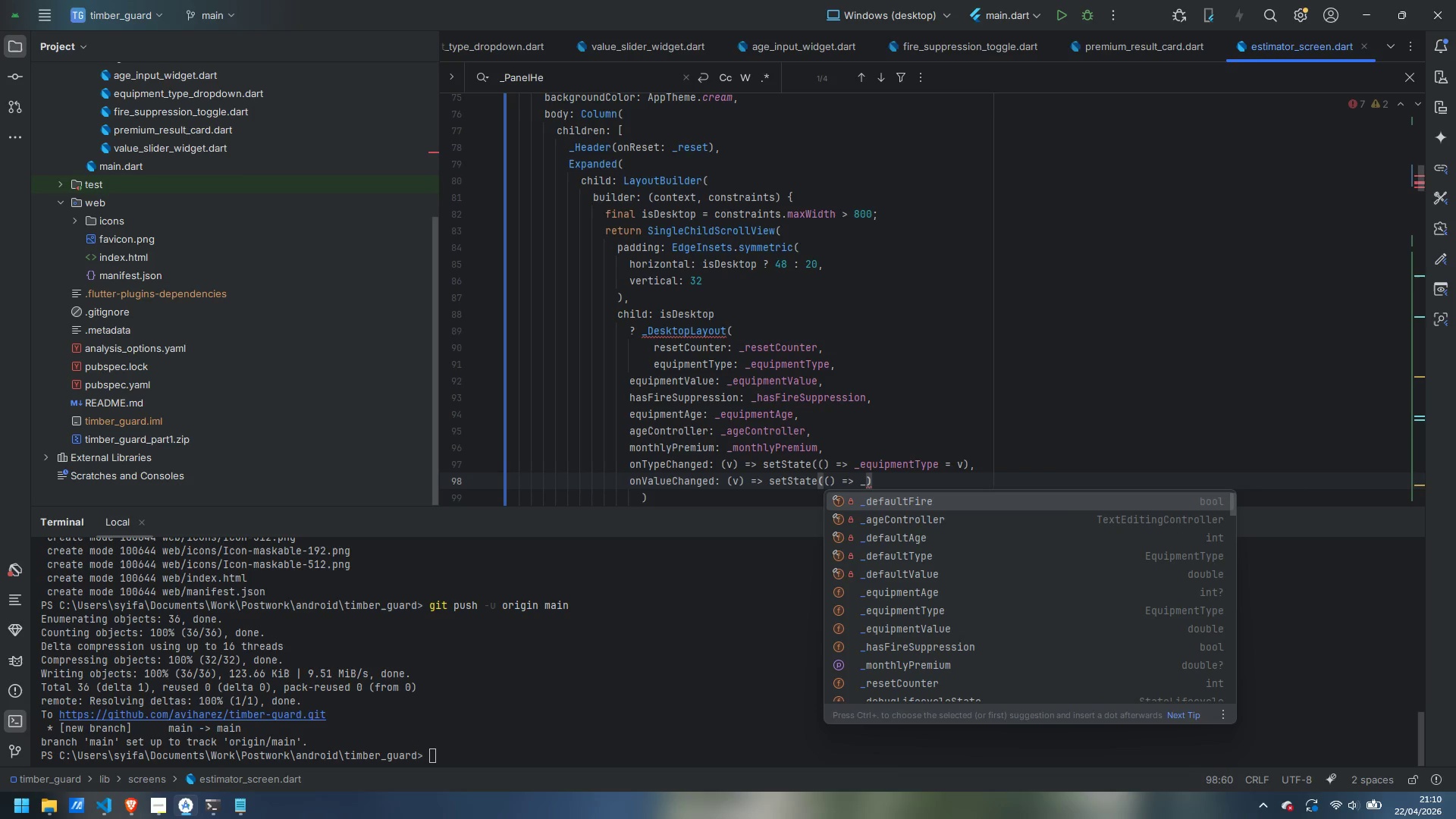 
type(equuip)
key(Backspace)
key(Backspace)
key(Backspace)
type(ipmentValue = v)
 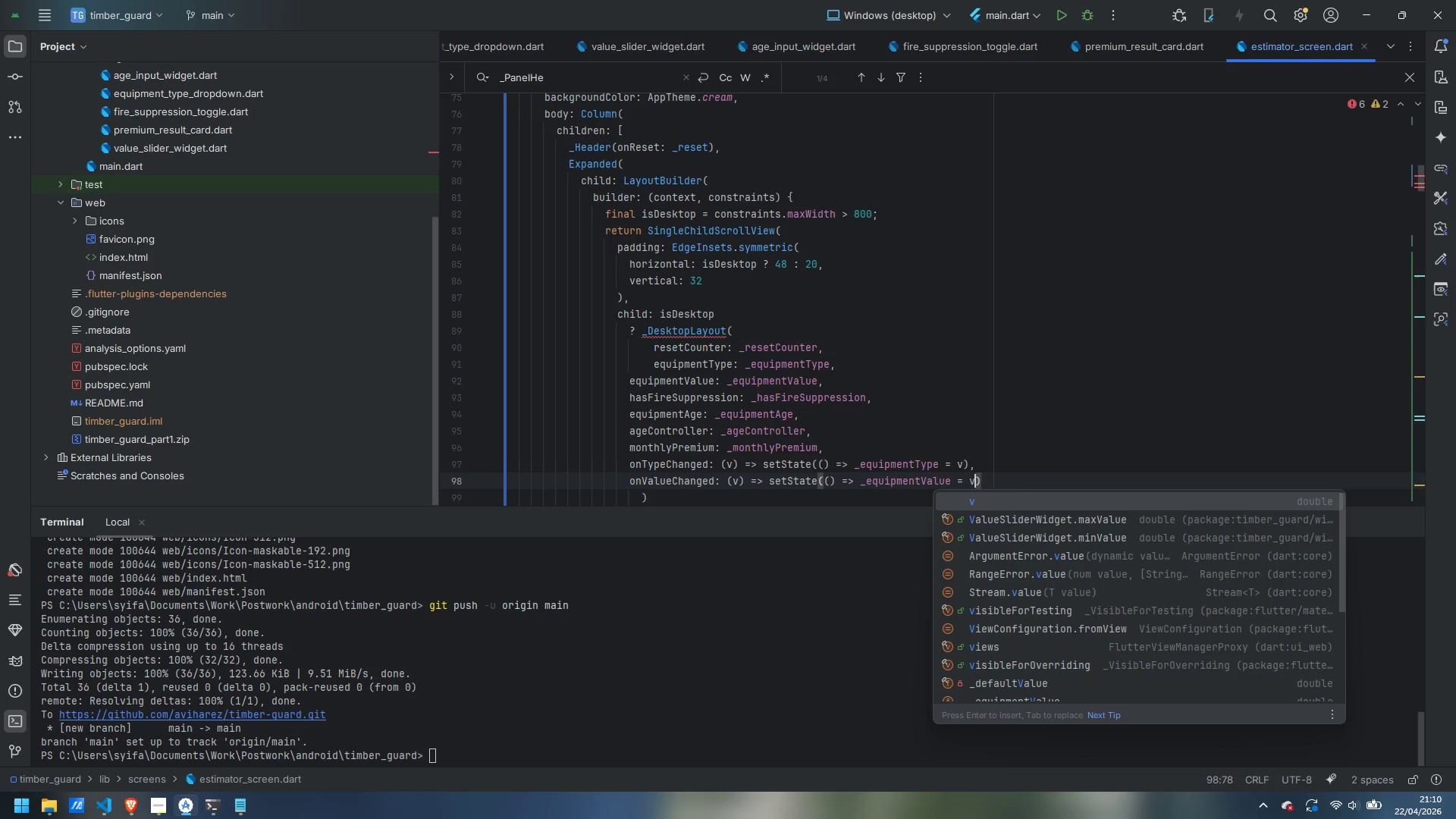 
key(ArrowRight)
 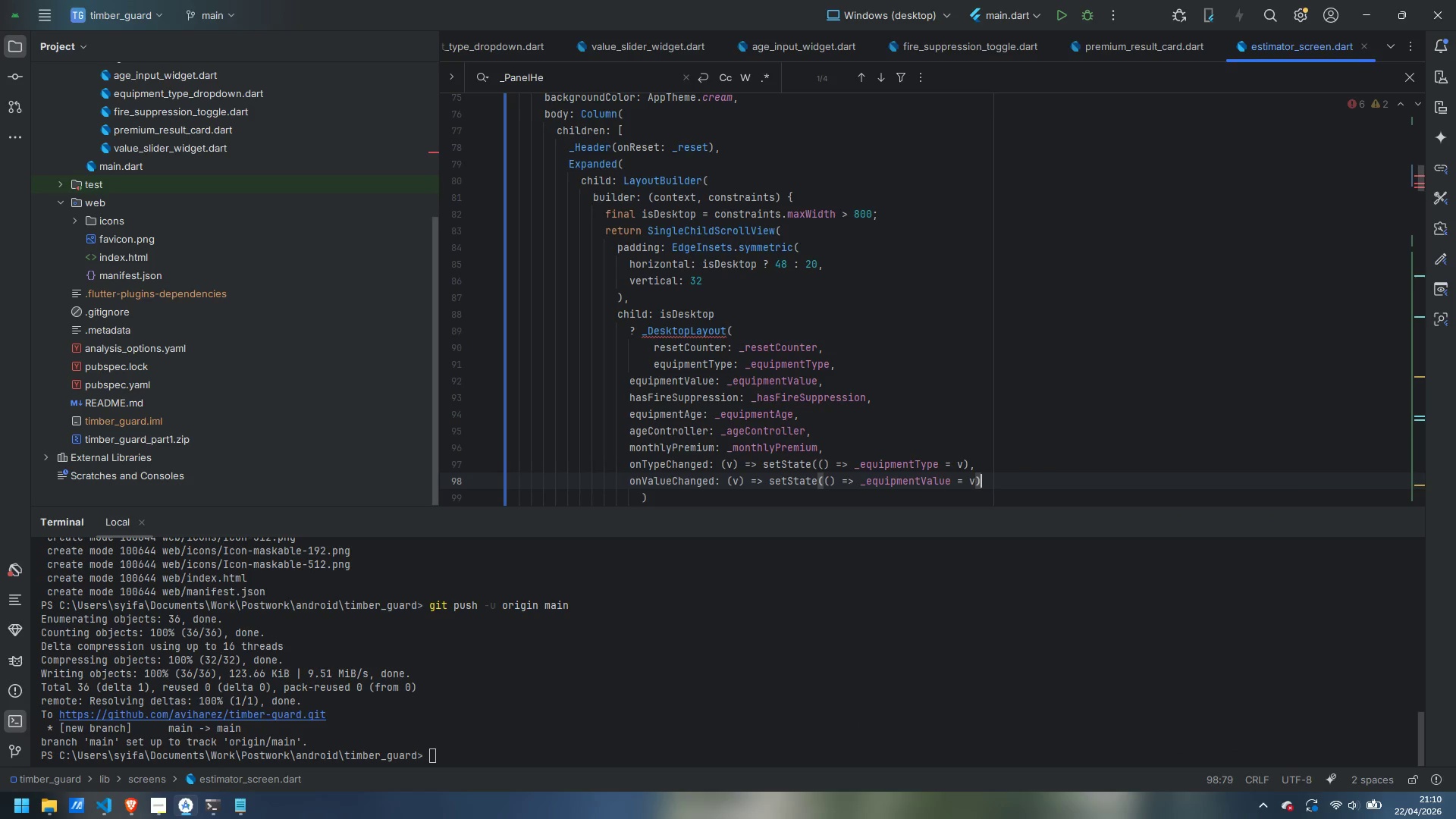 
key(Comma)
 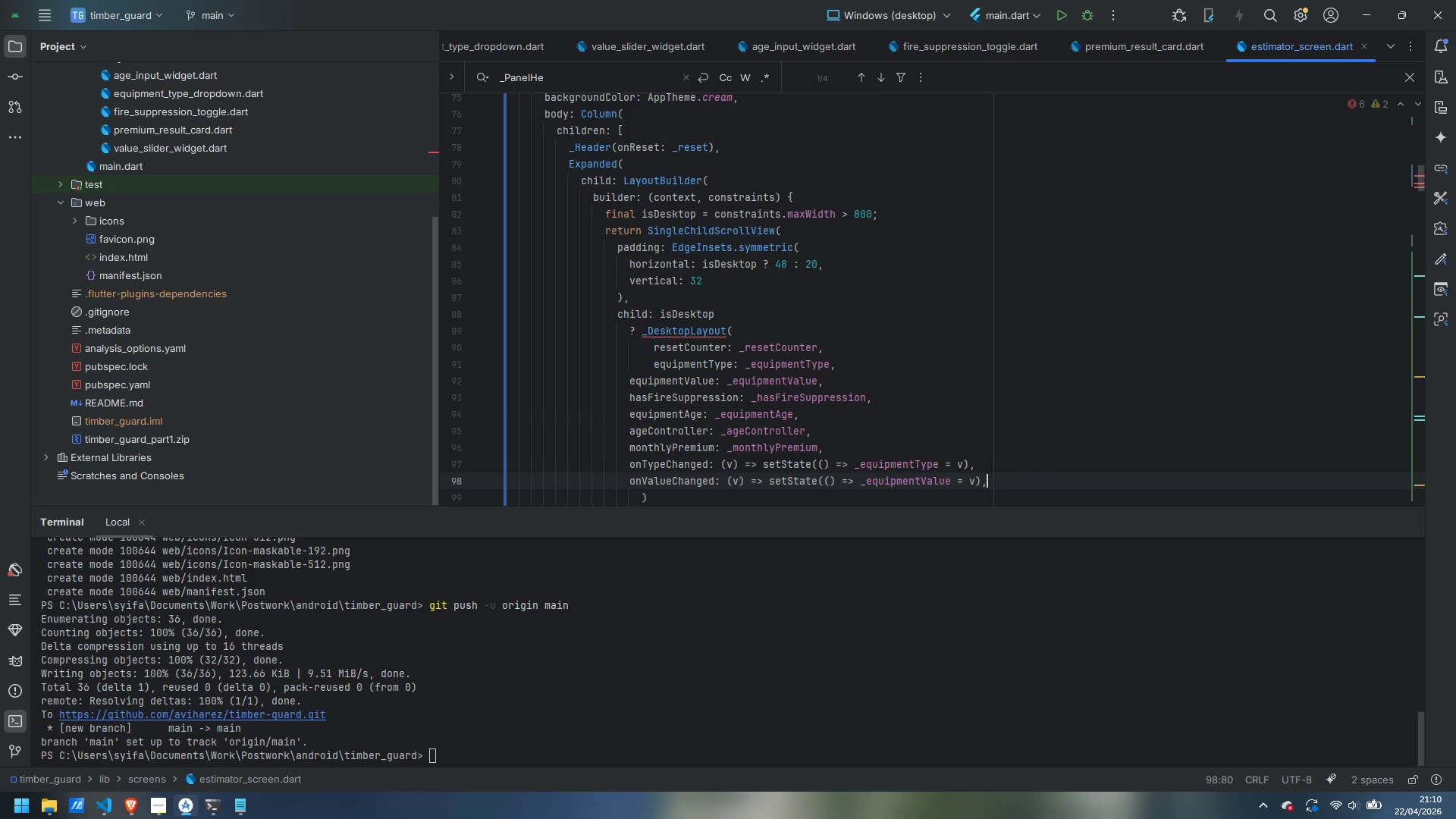 
key(Enter)
 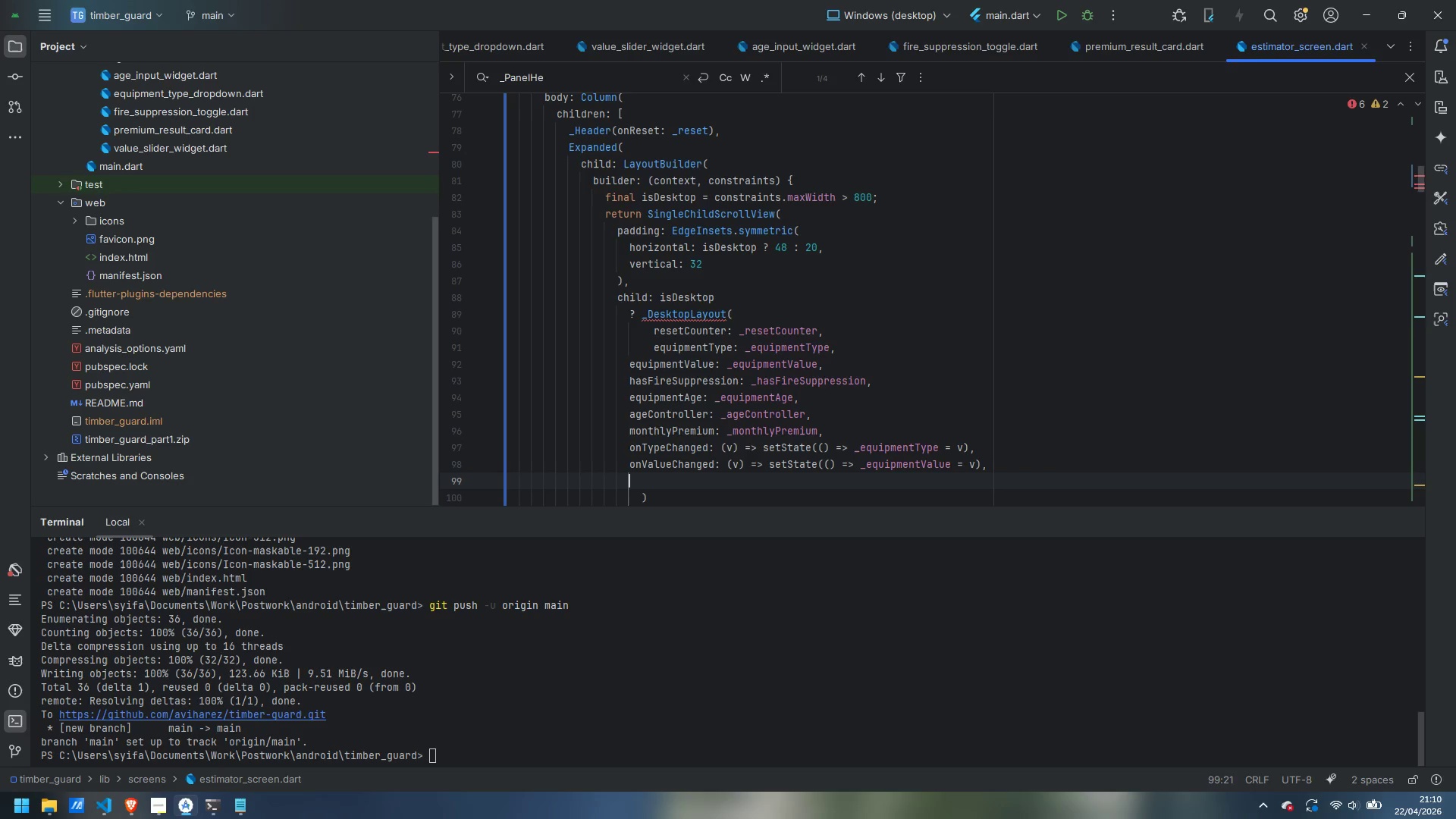 
wait(8.17)
 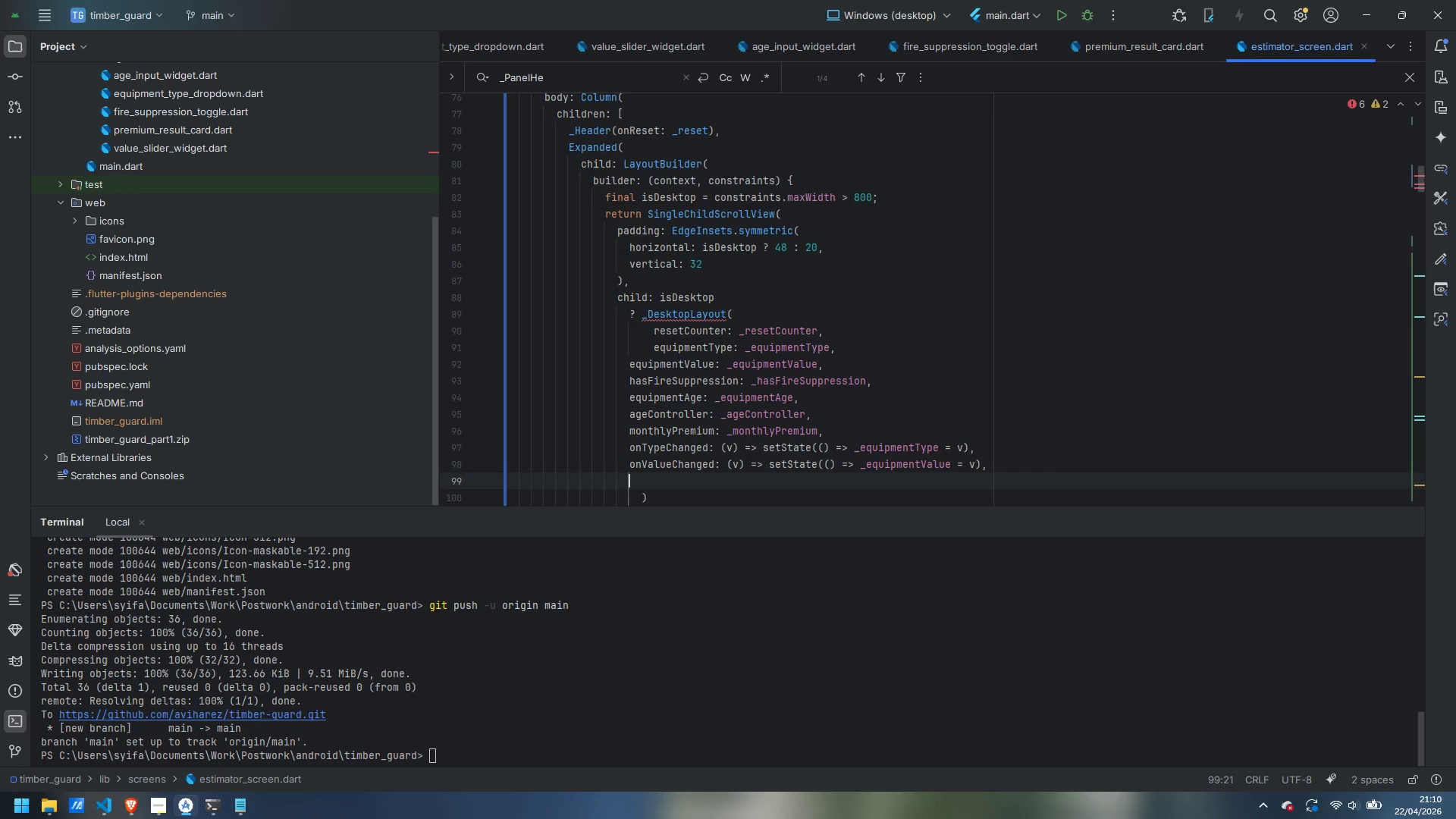 
type(onFireChanged:L )
key(Backspace)
key(Backspace)
key(Backspace)
type(: )
 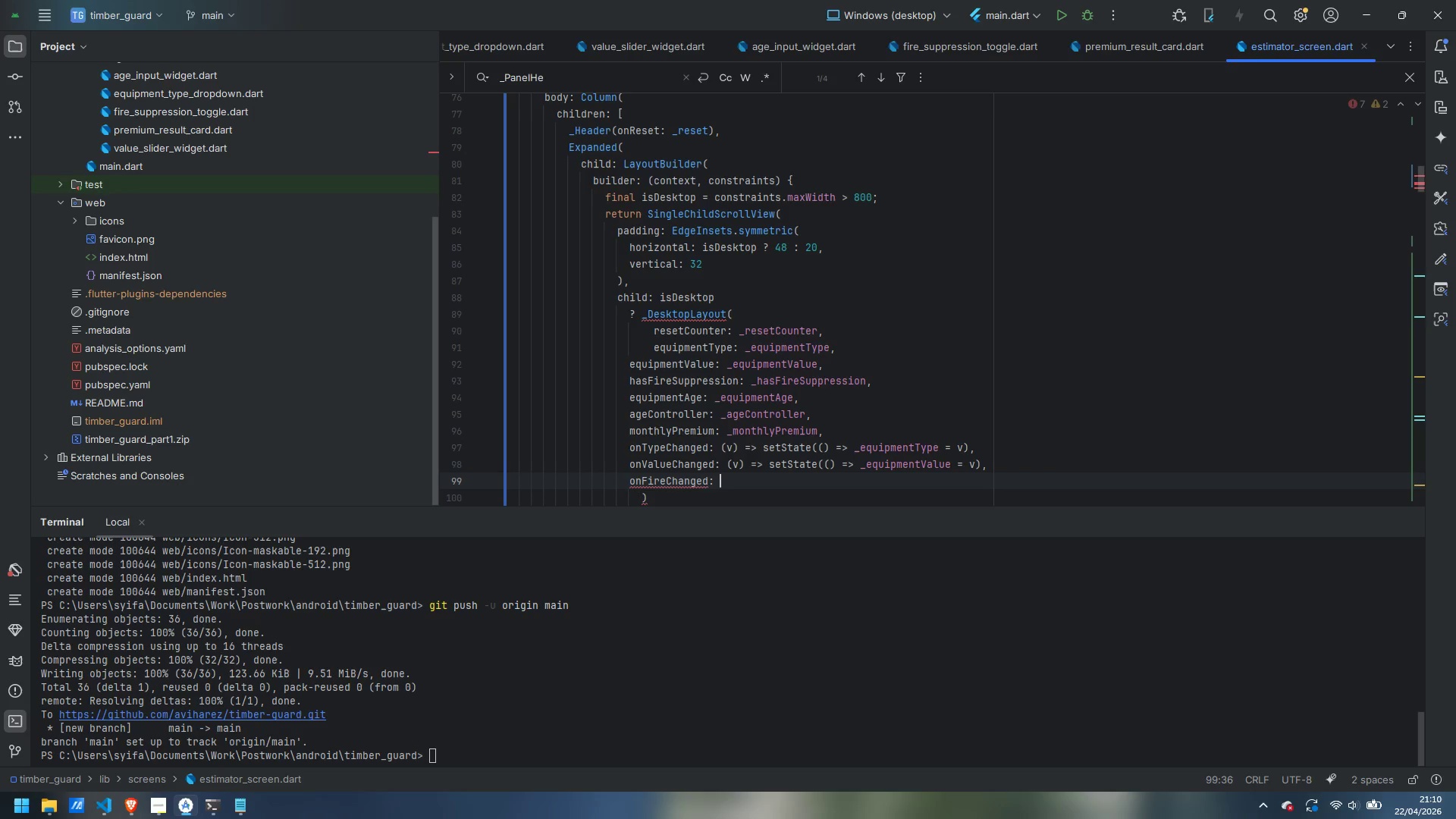 
type((v) => )
 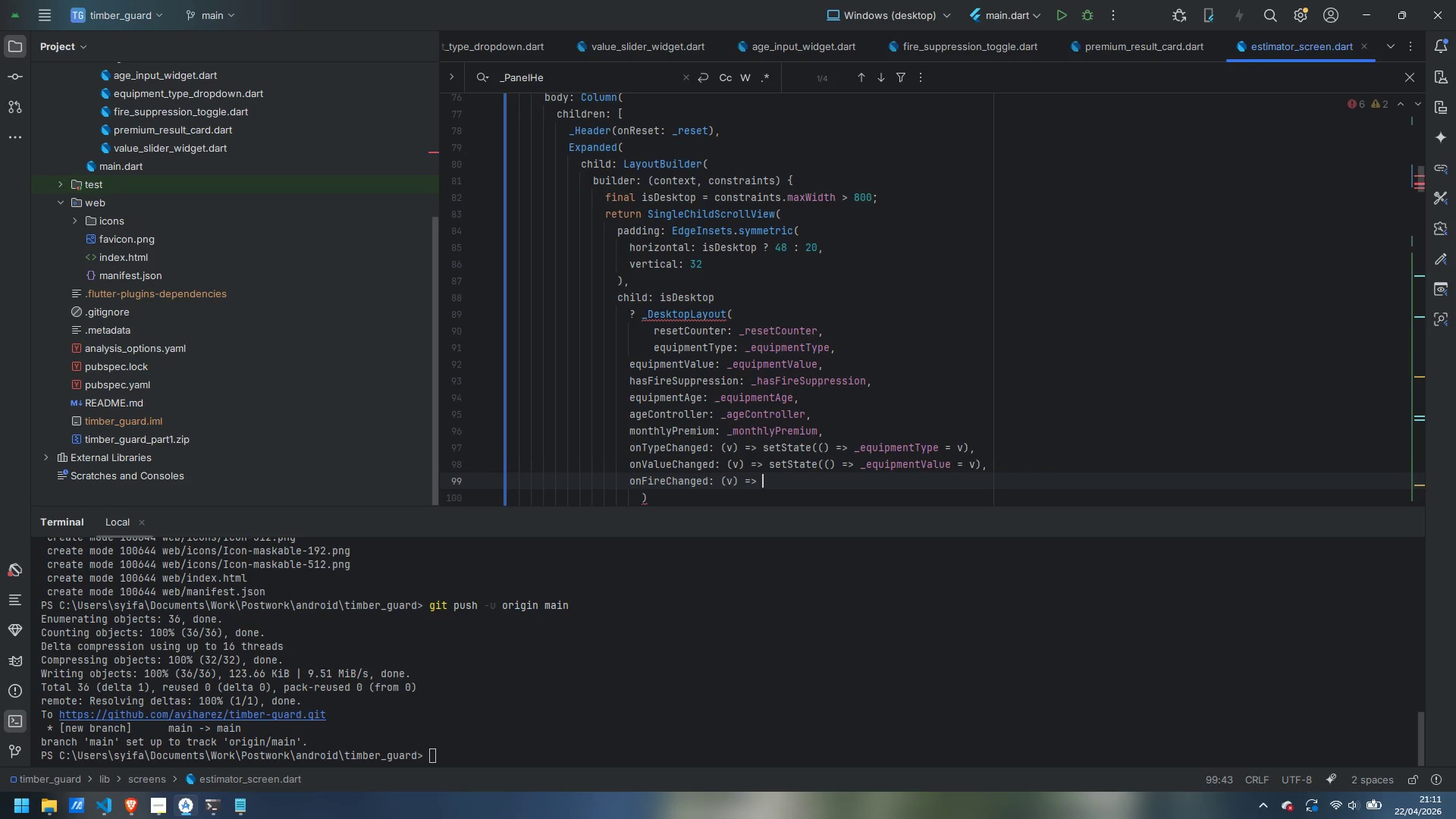 
wait(17.83)
 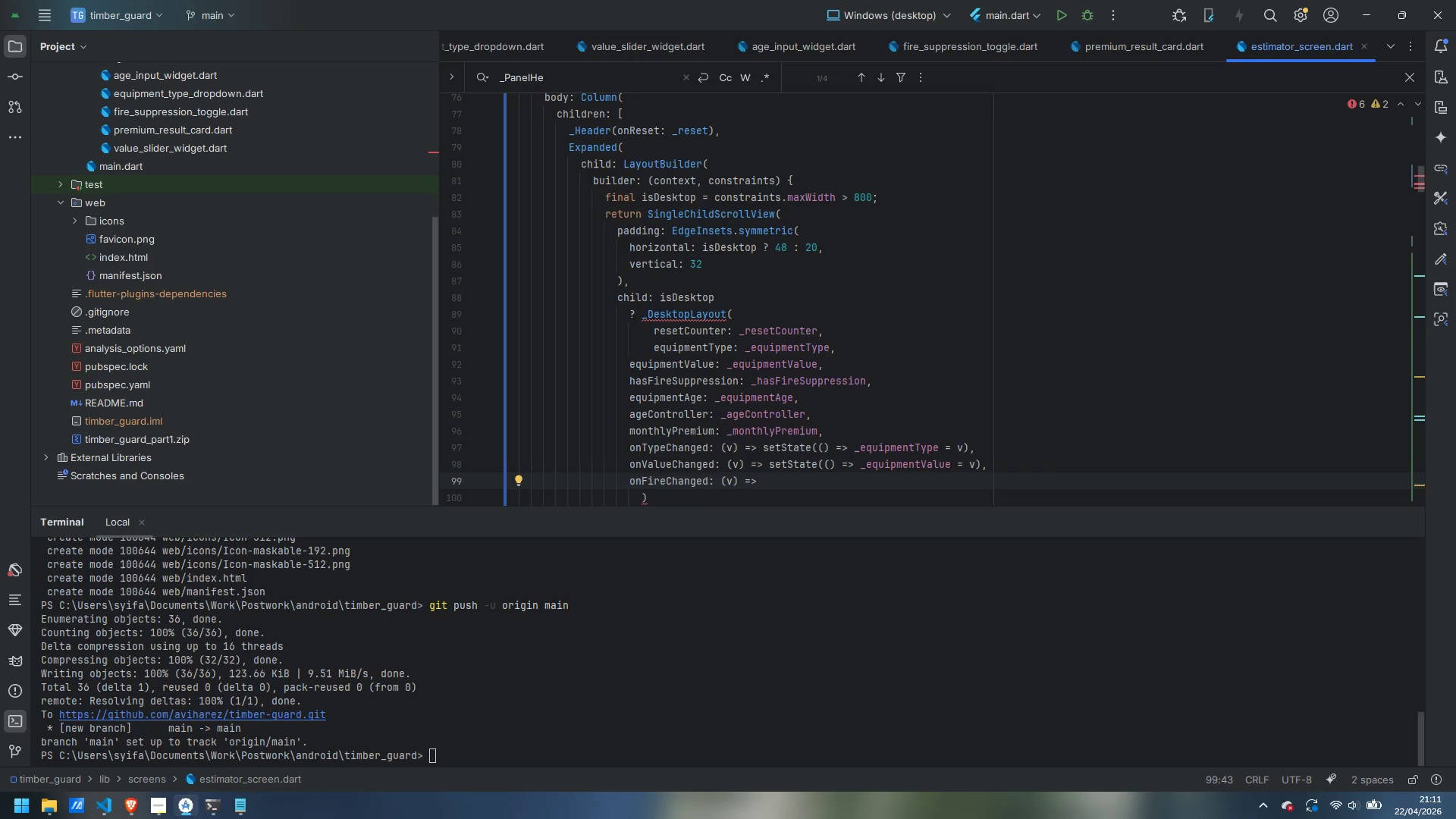 
type(setState(()
 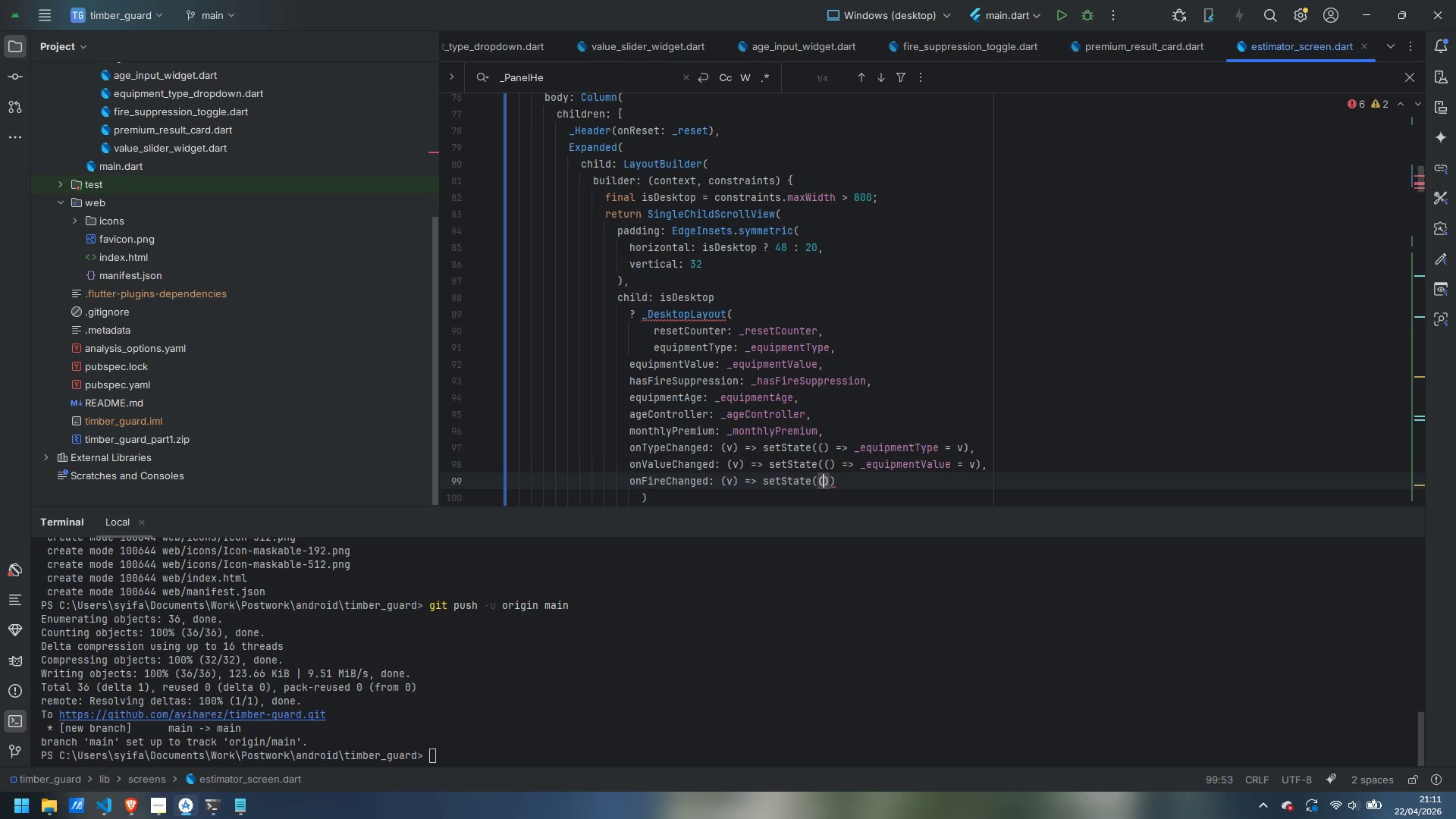 
key(ArrowRight)
 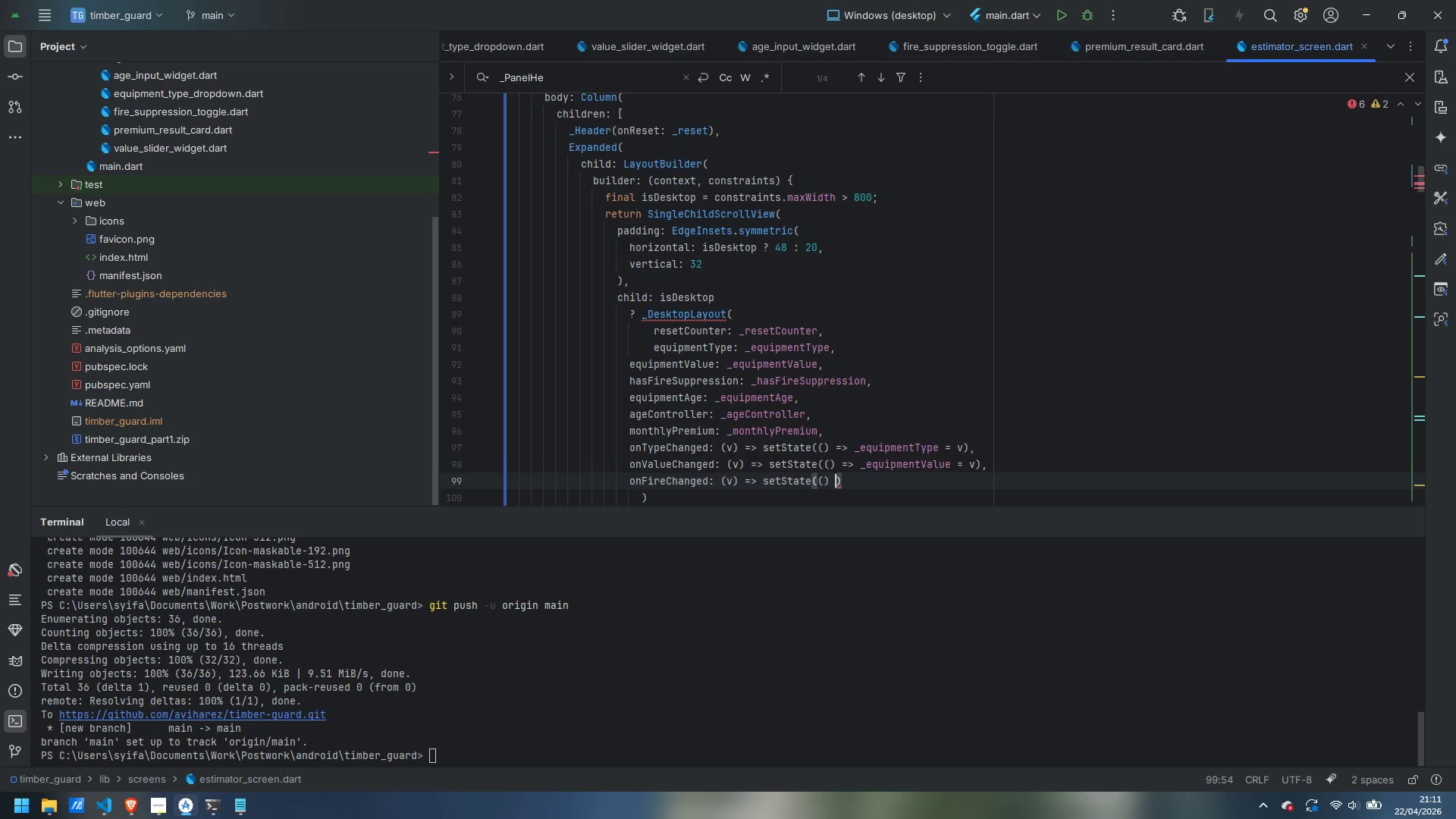 
key(Space)
 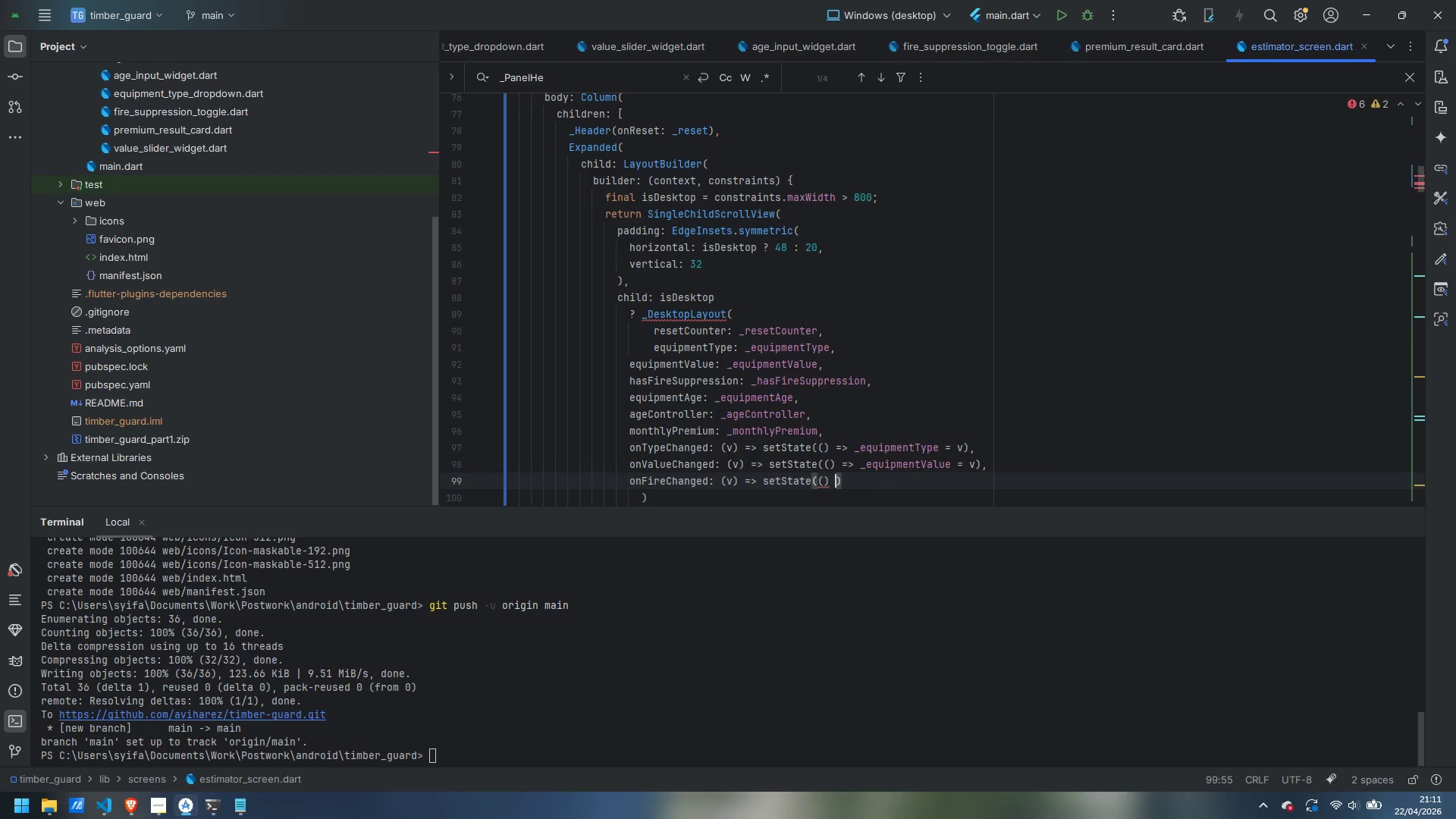 
key(Equal)
 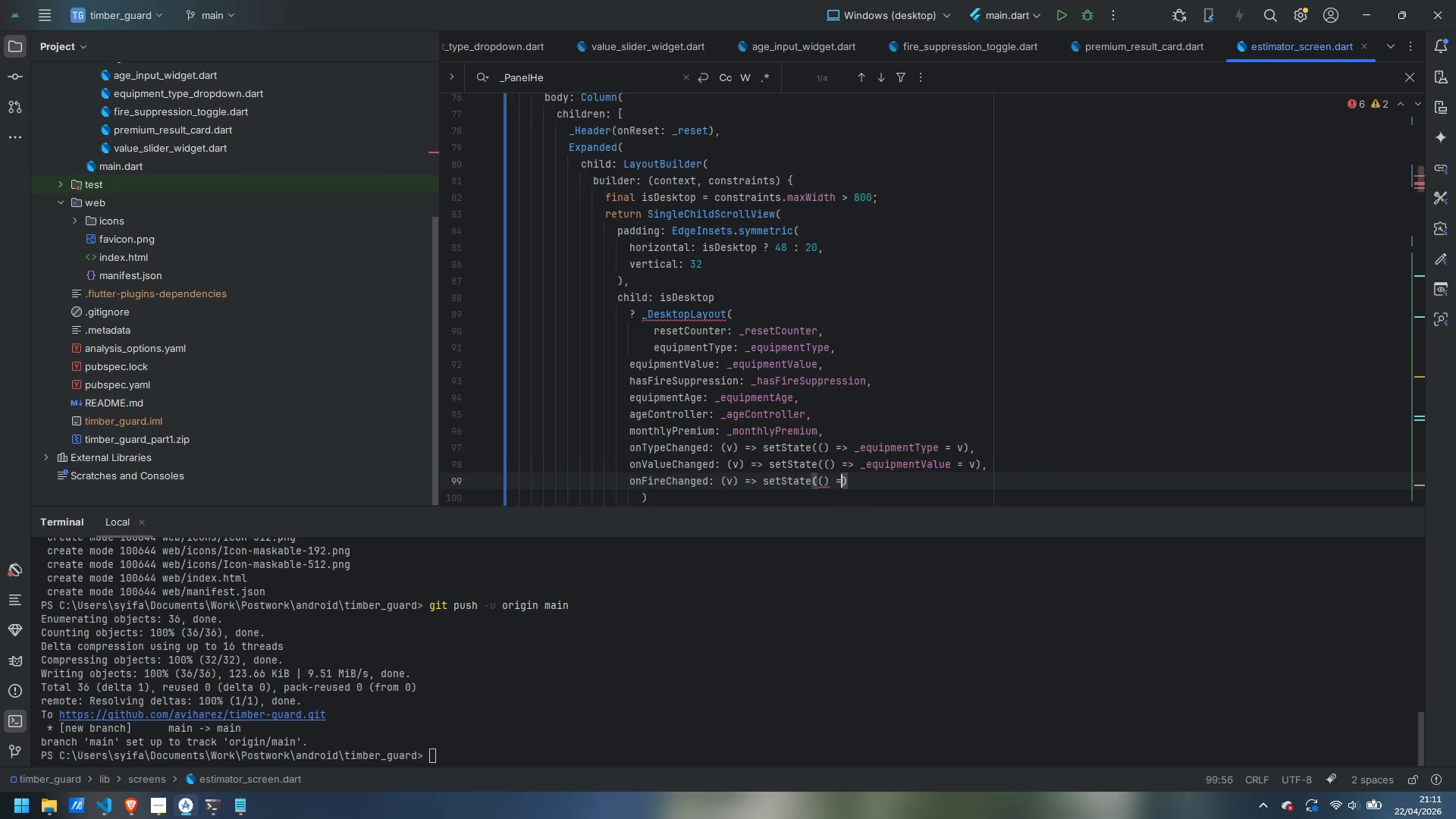 
key(Shift+Period)
 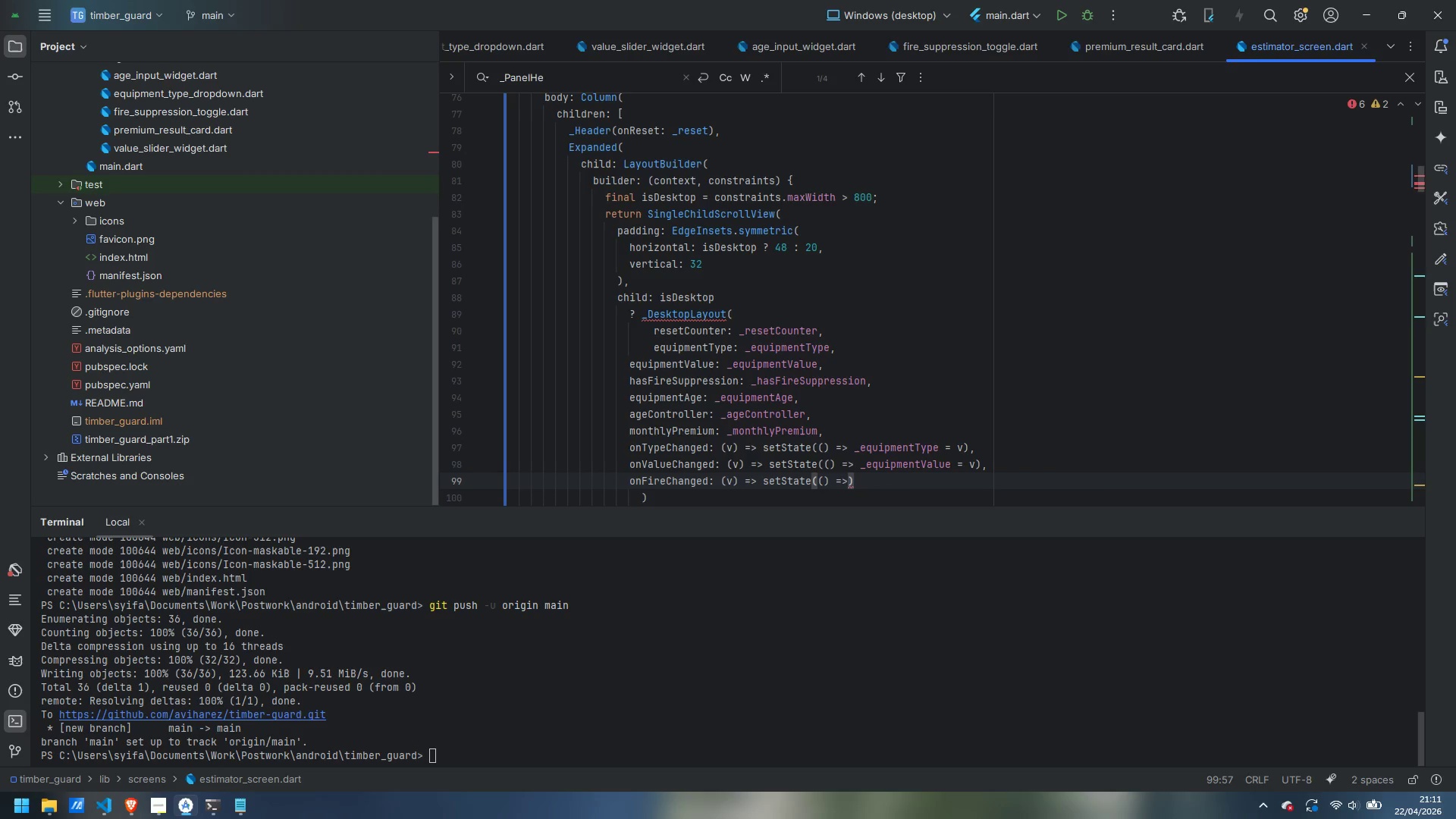 
type(_)
key(Backspace)
type( _hasFireSuppression = )
 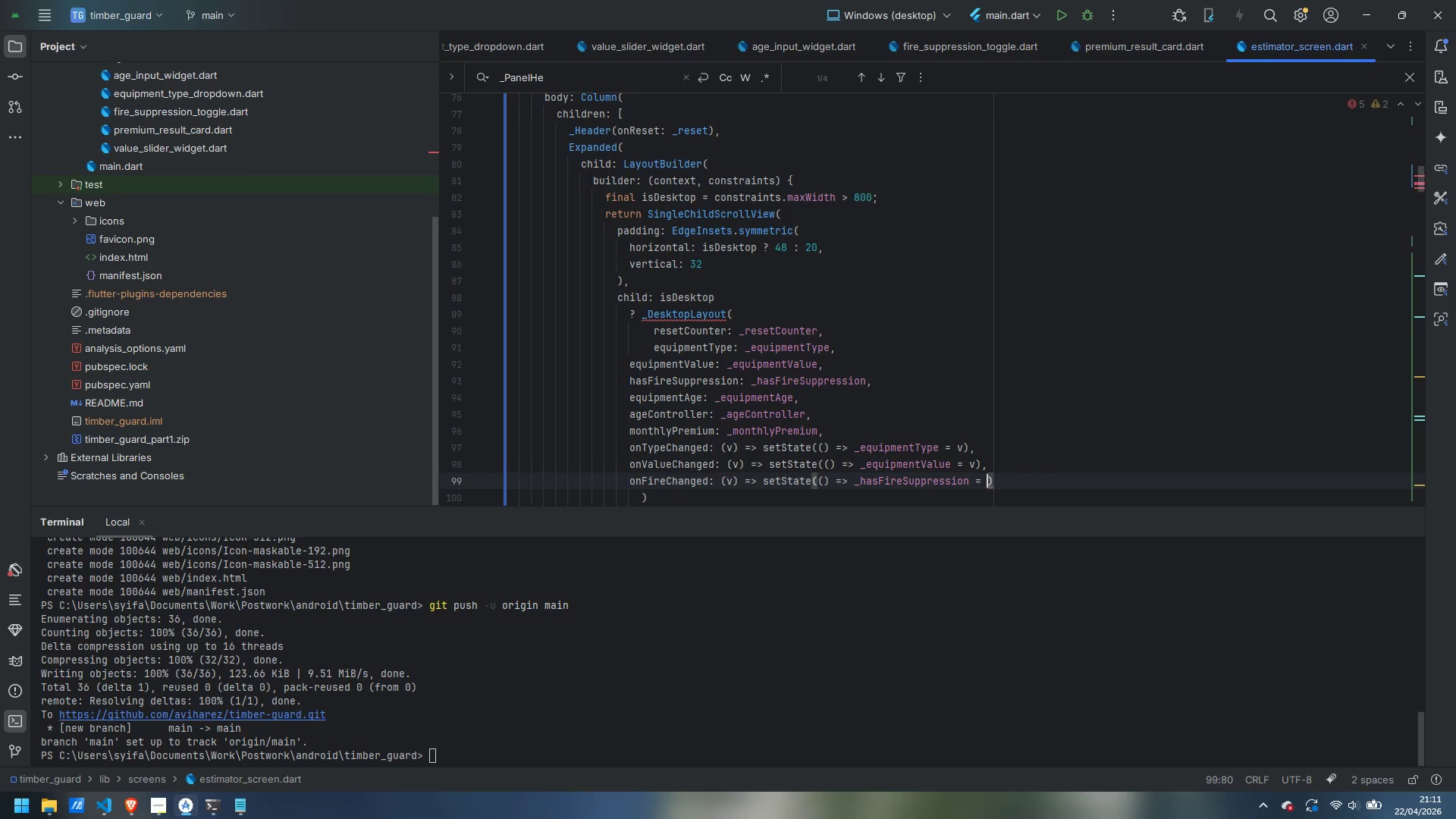 
wait(18.41)
 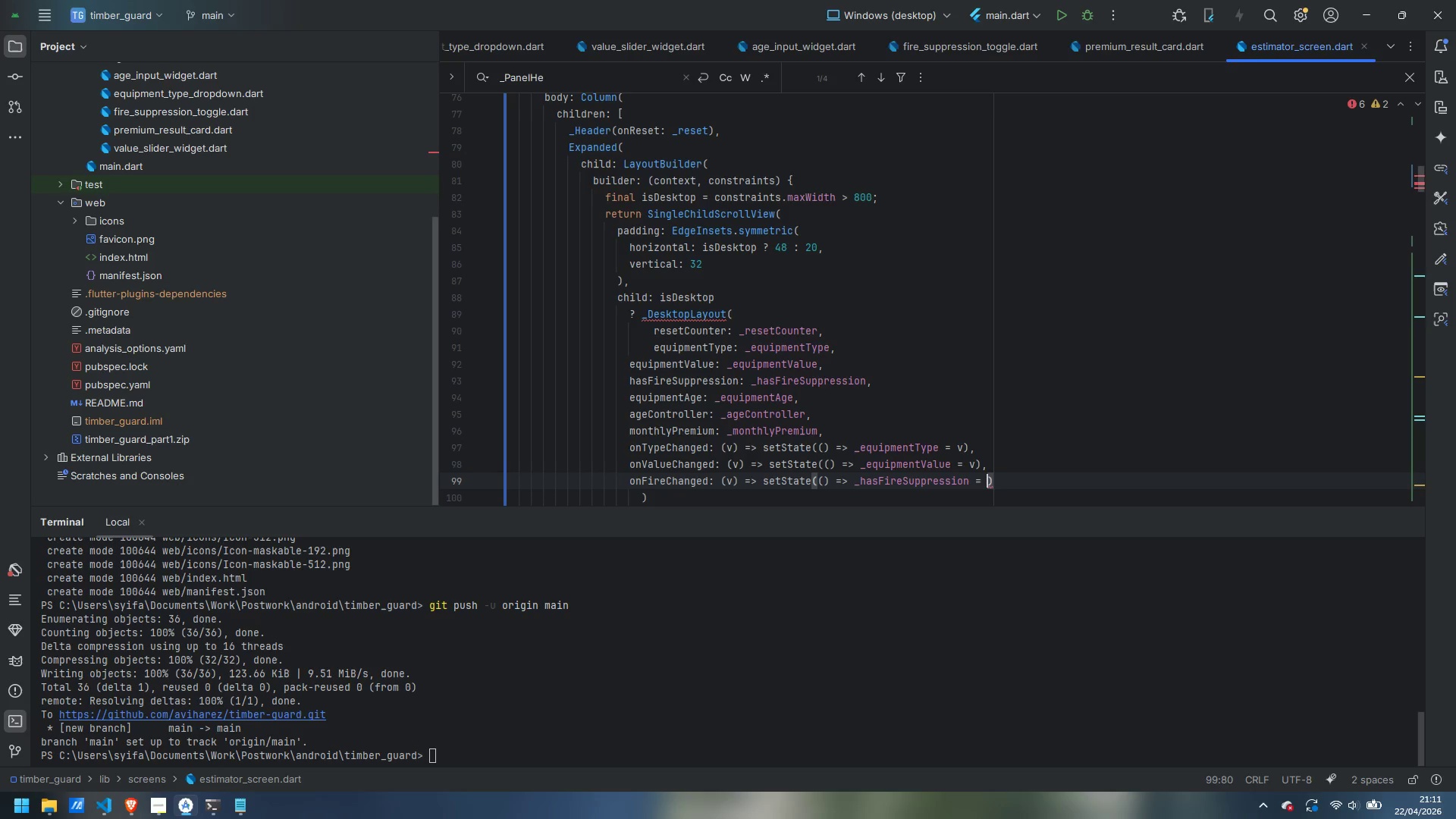 
key(V)
 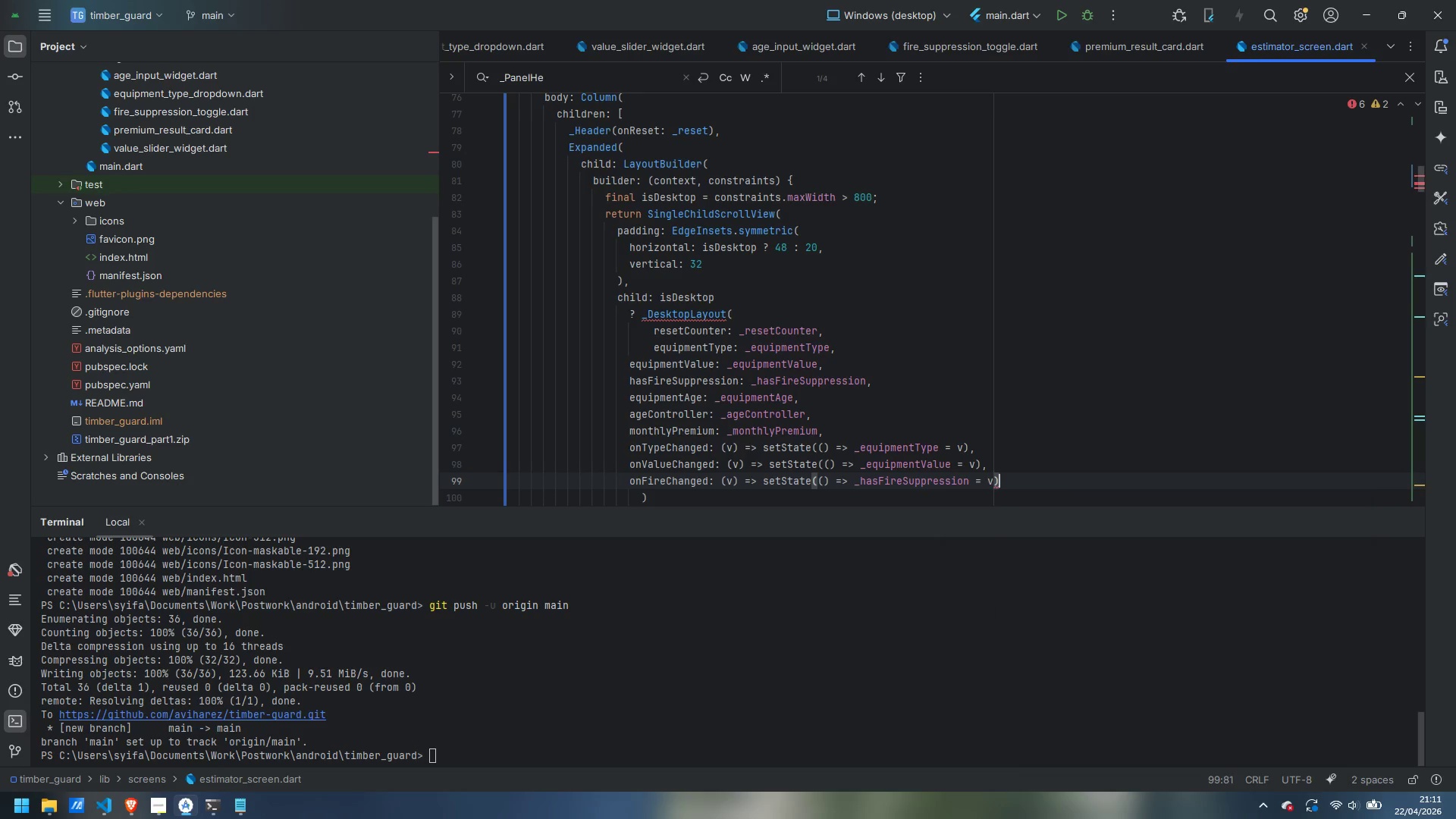 
key(ArrowRight)
 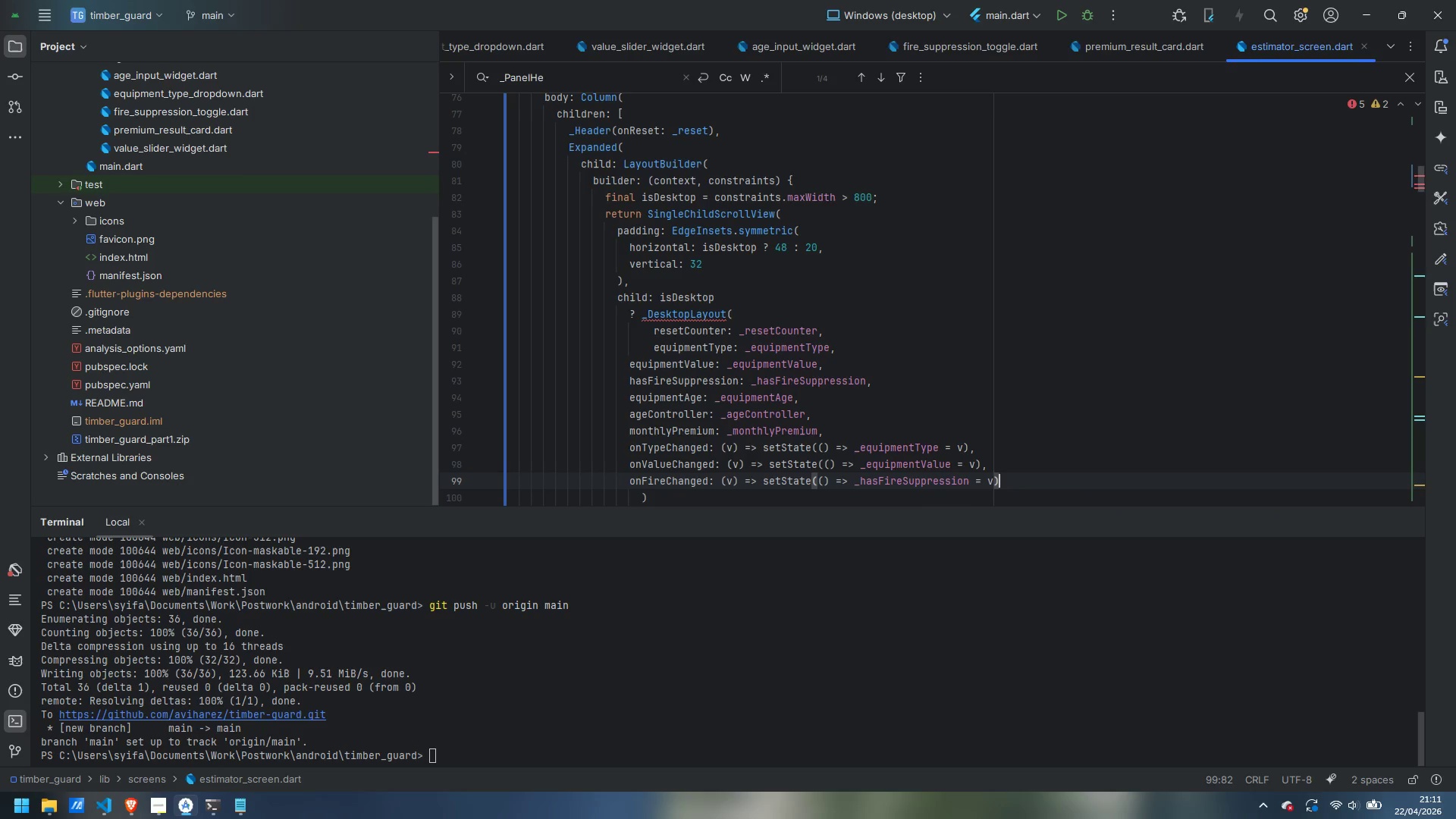 
key(Comma)
 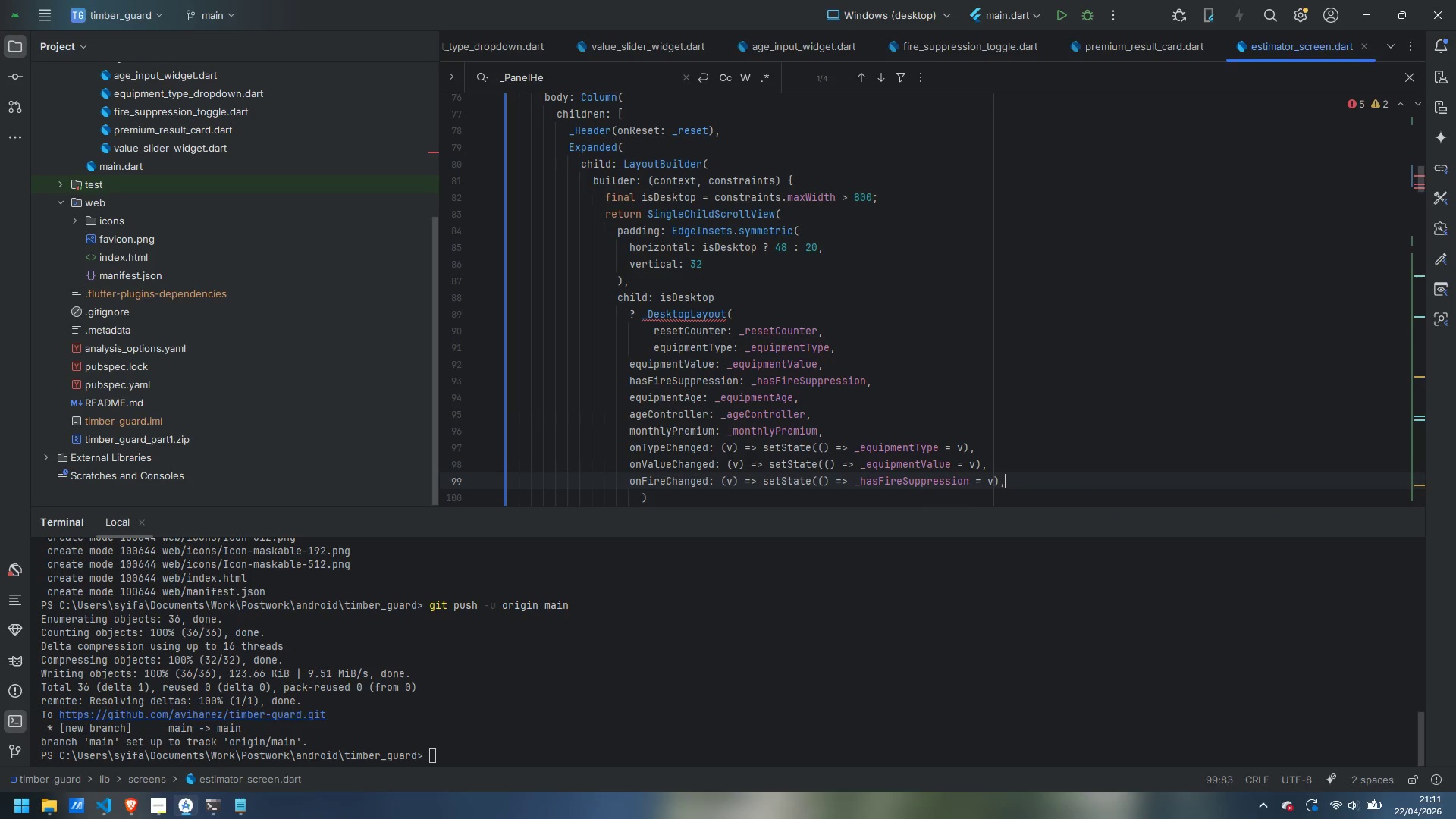 
key(Enter)
 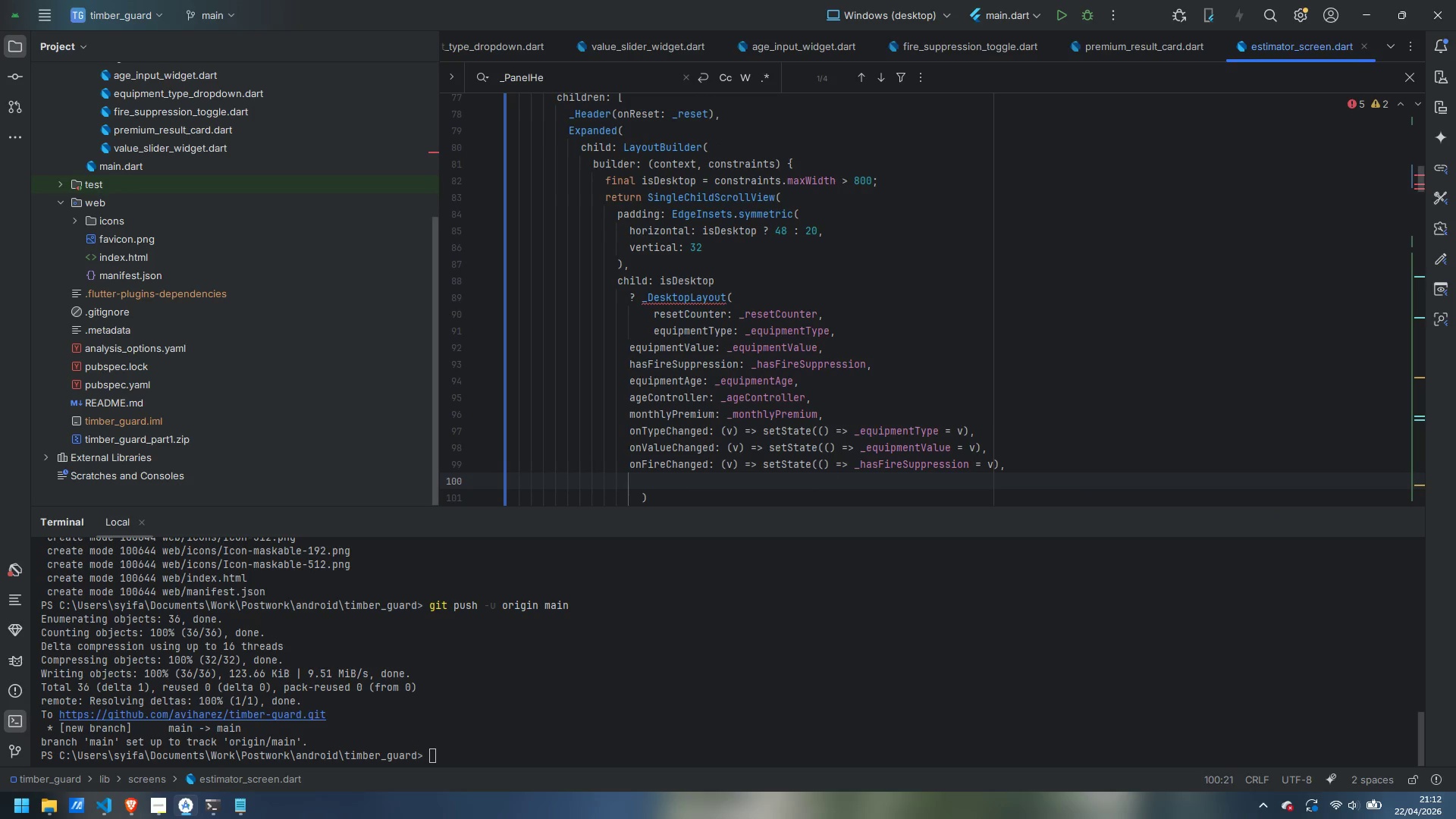 
wait(5.28)
 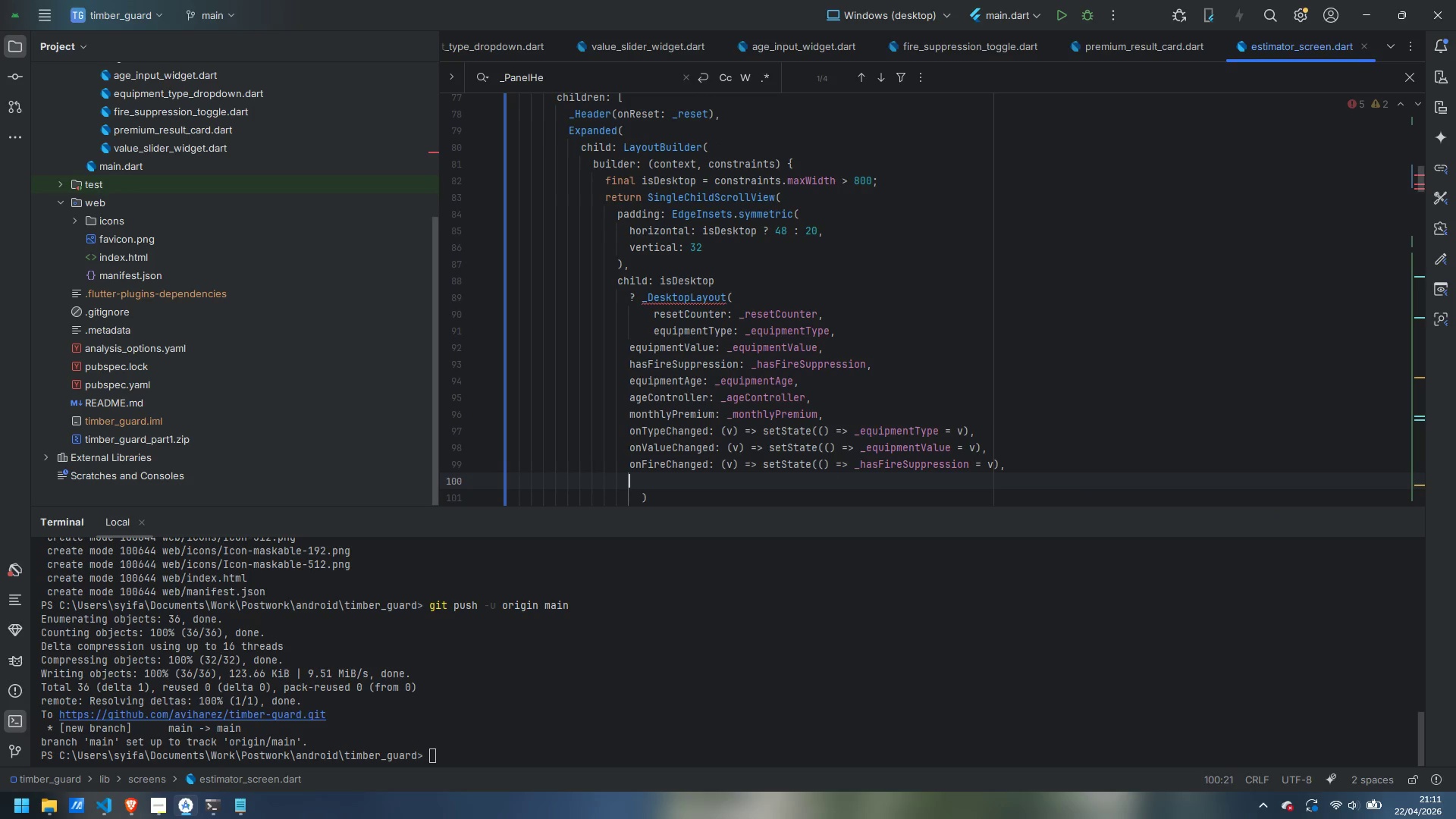 
type(onAgeChanged: (v)
 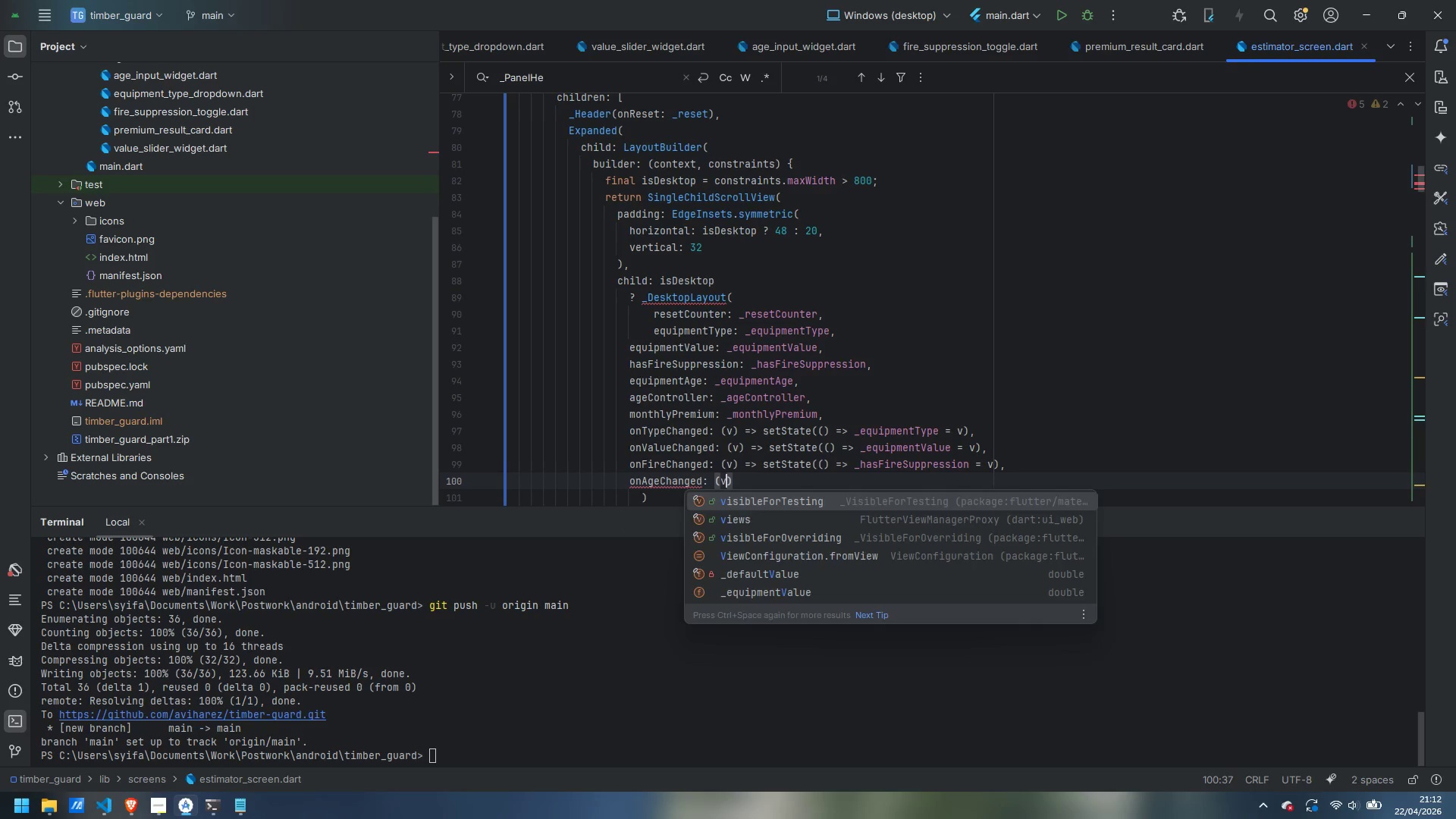 
key(ArrowRight)
 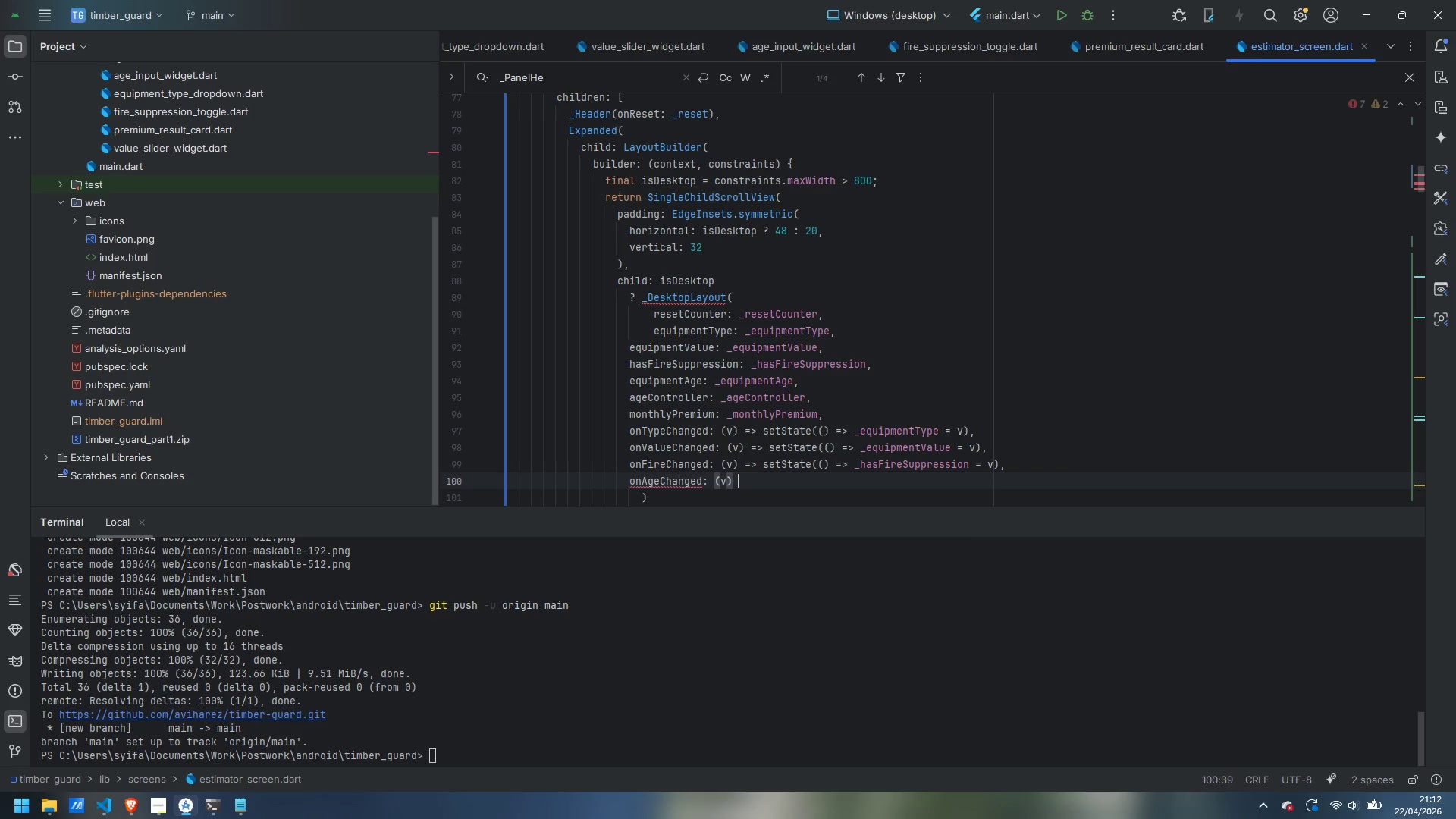 
type( => setSate)
key(Backspace)
key(Backspace)
key(Backspace)
type(tate(()
 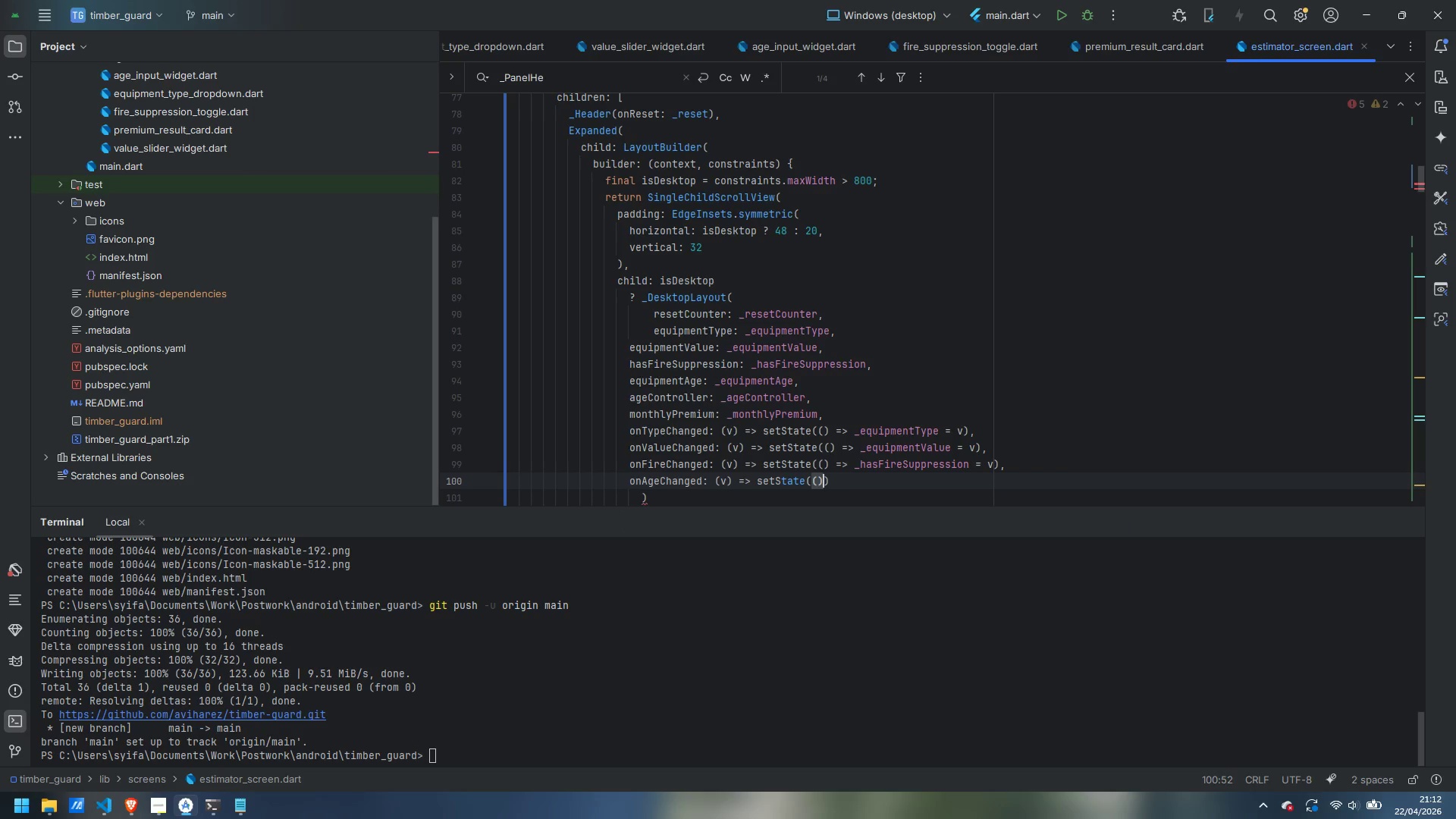 
 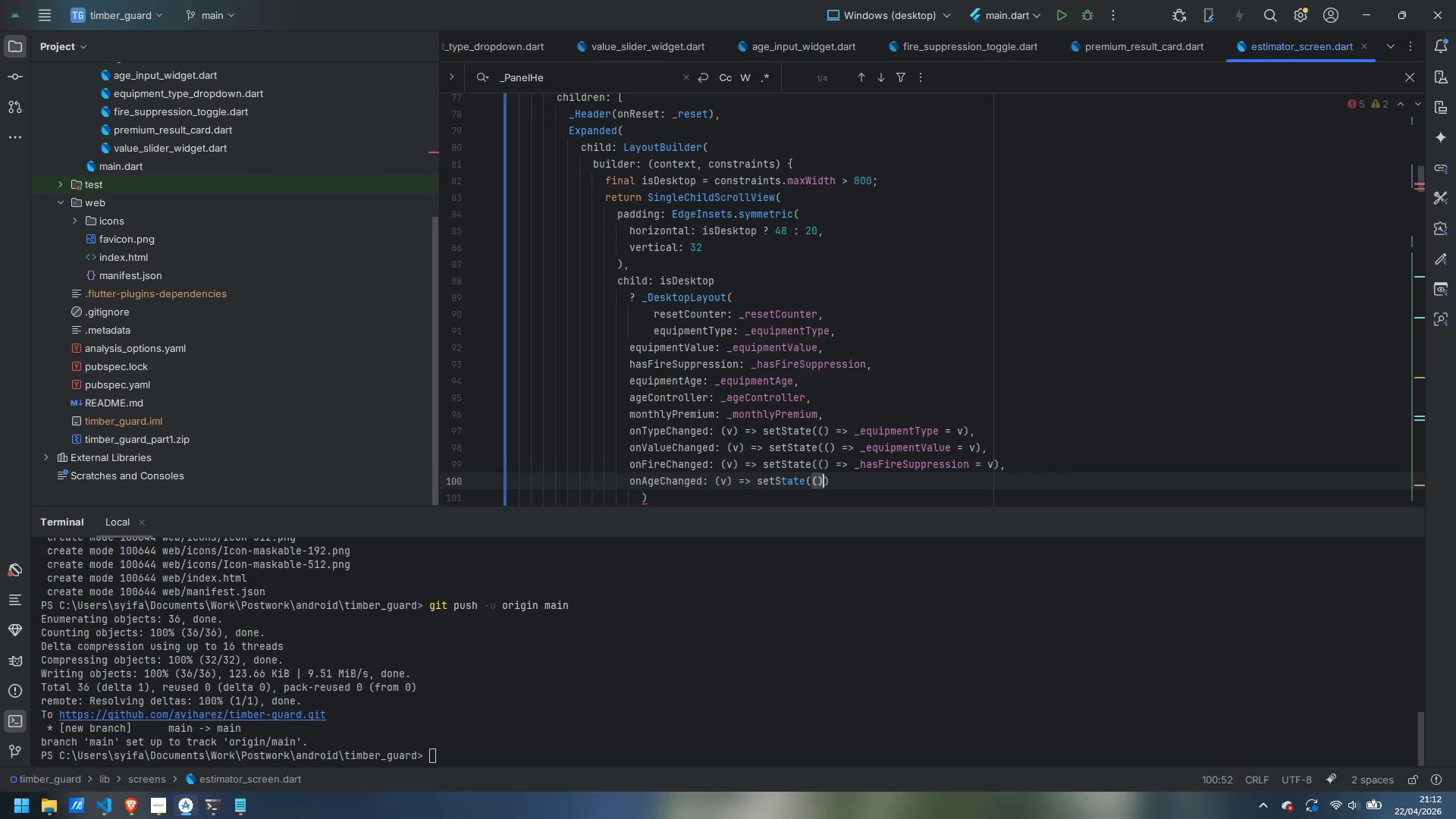 
key(ArrowRight)
 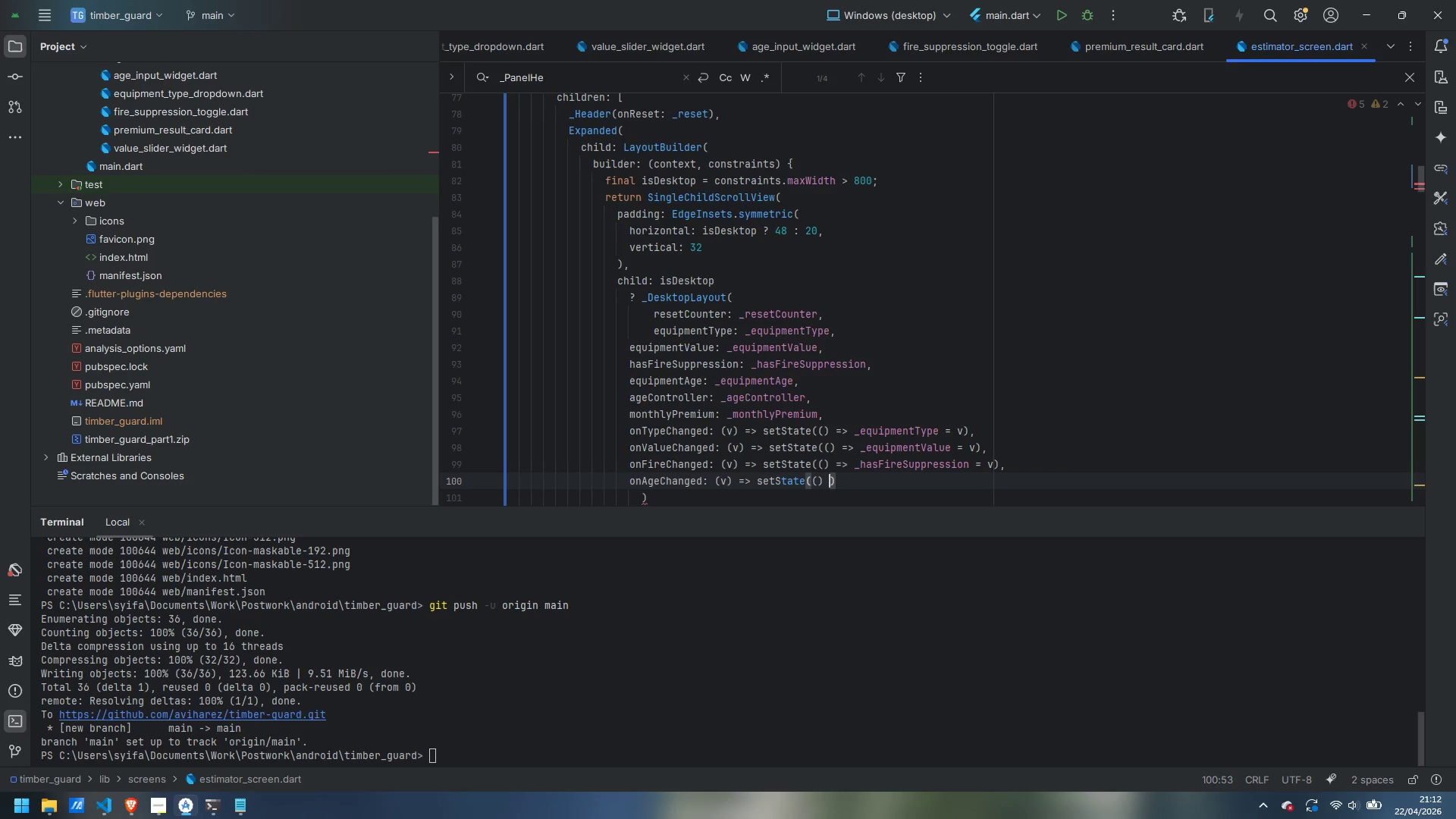 
type( => _equipmentAge = v)
 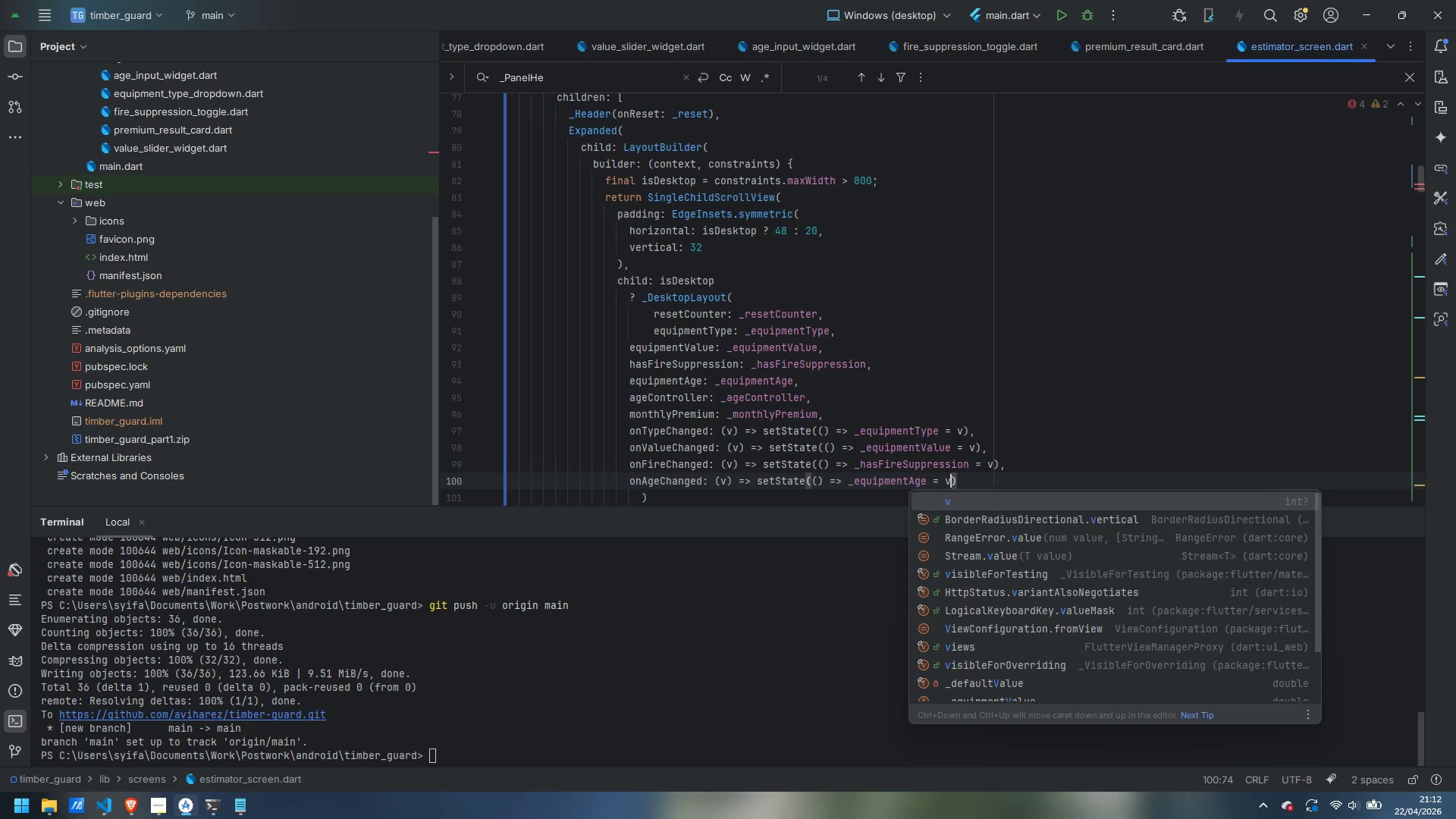 
key(ArrowRight)
 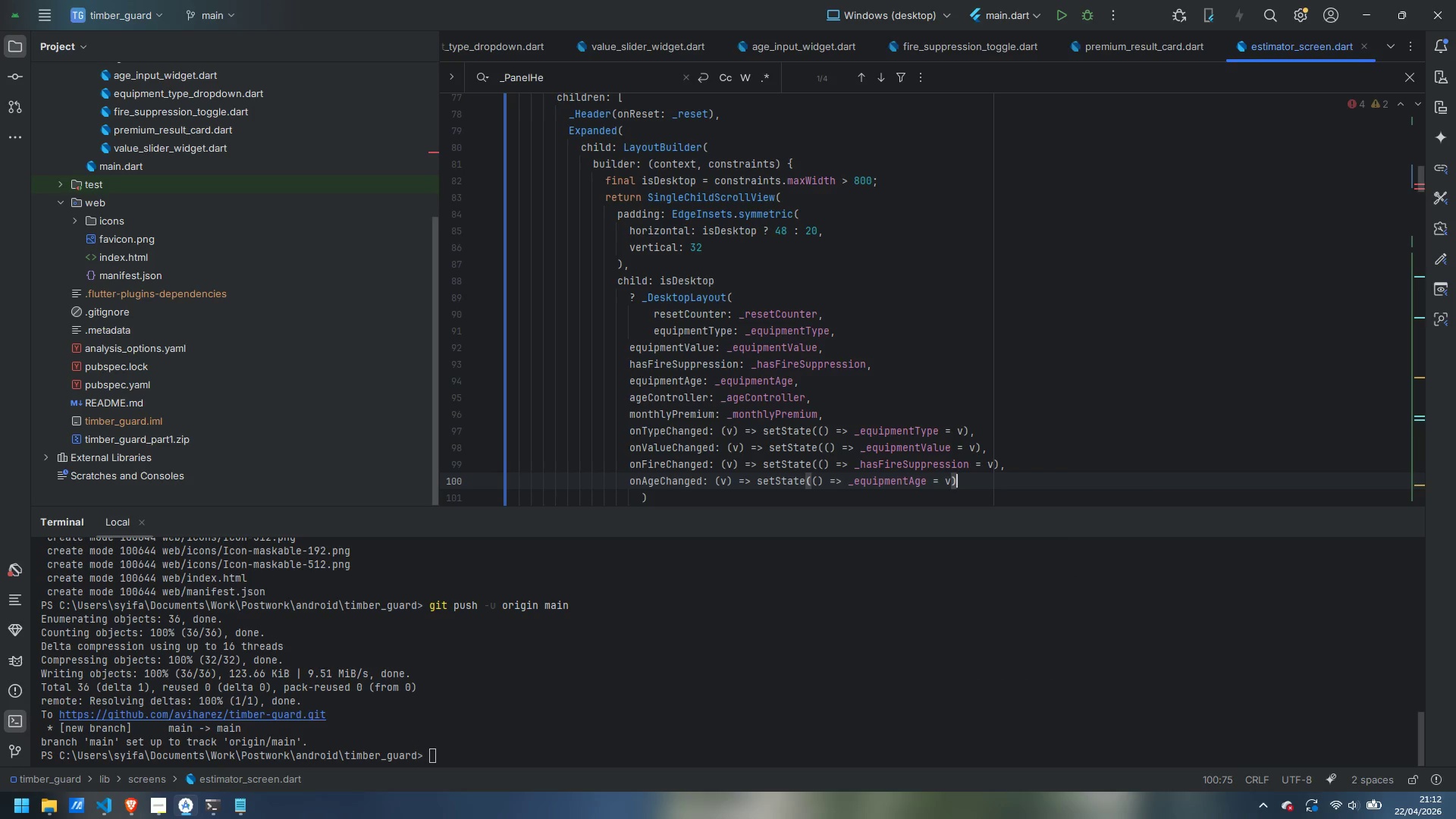 
key(Comma)
 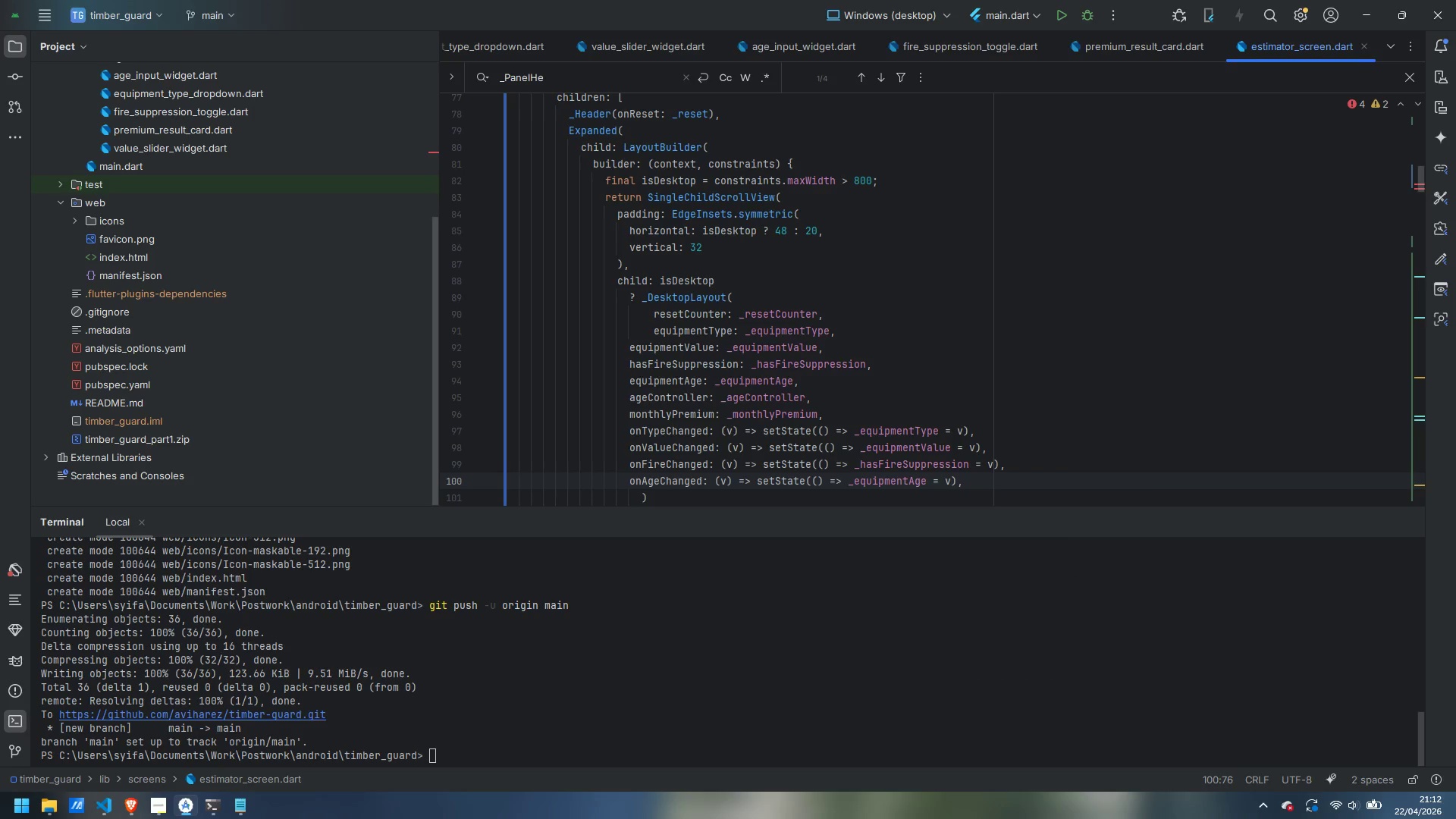 
key(Backspace)
 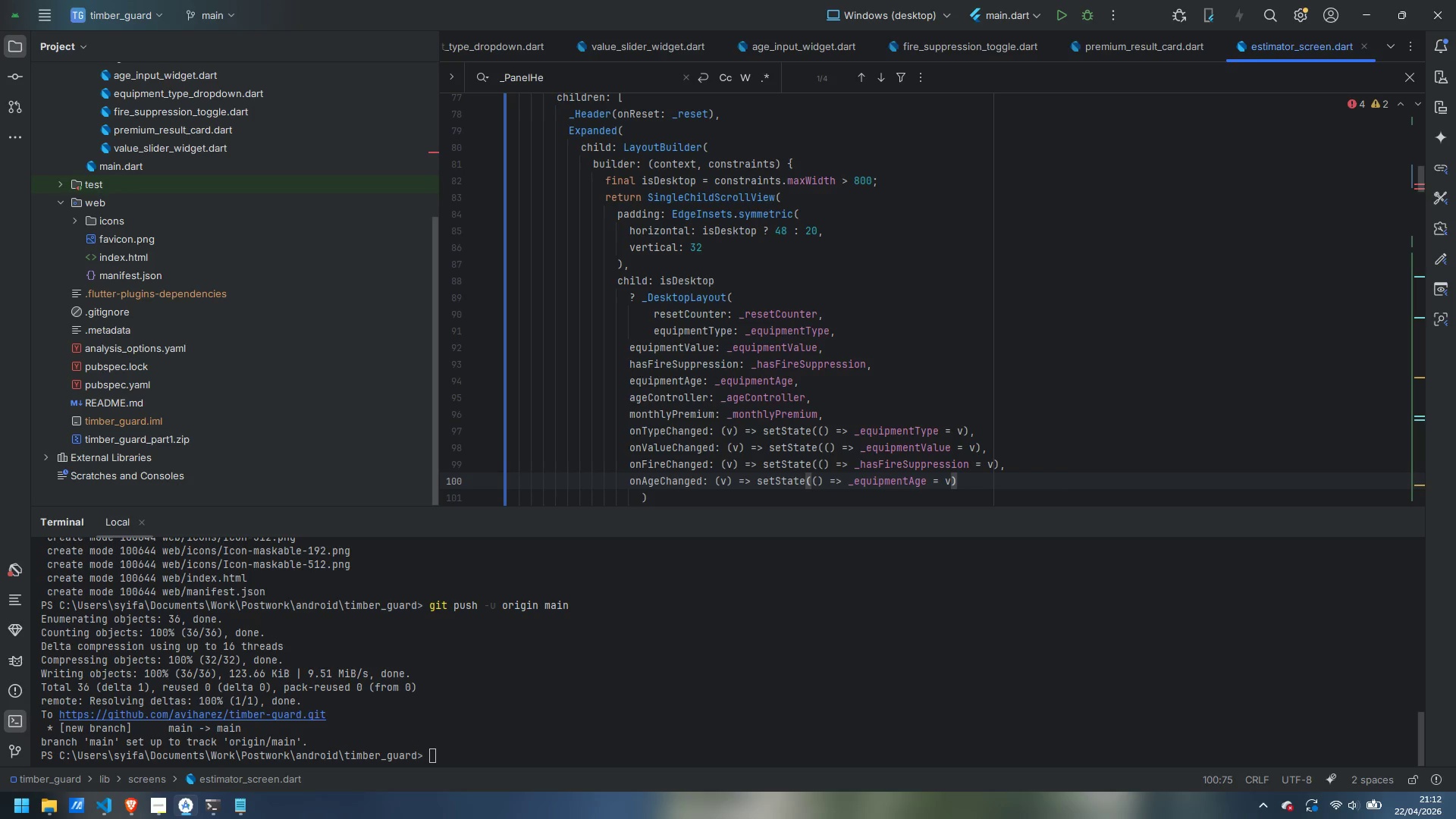 
wait(23.39)
 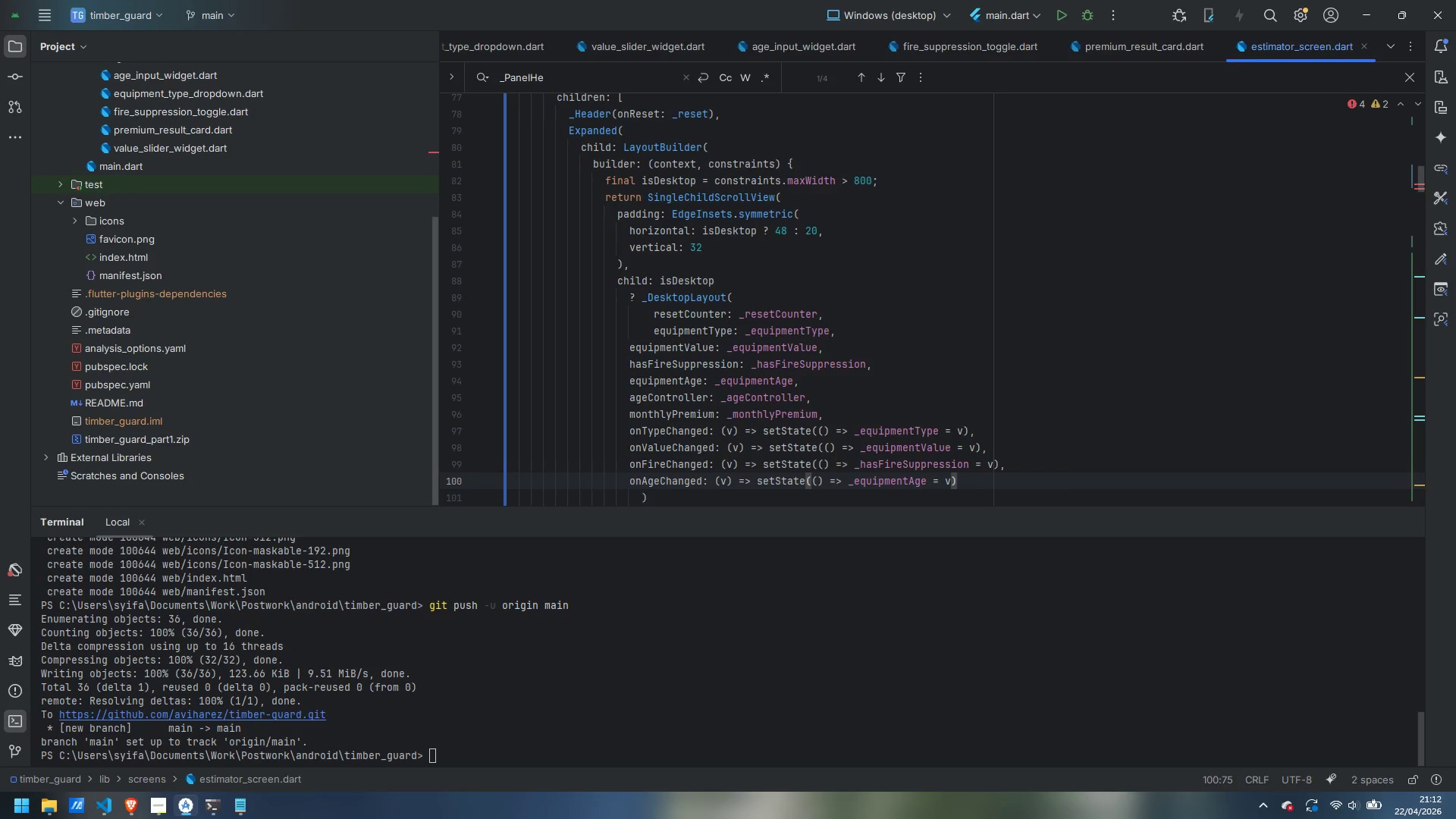 
left_click_drag(start_coordinate=[966, 481], to_coordinate=[679, 352])
 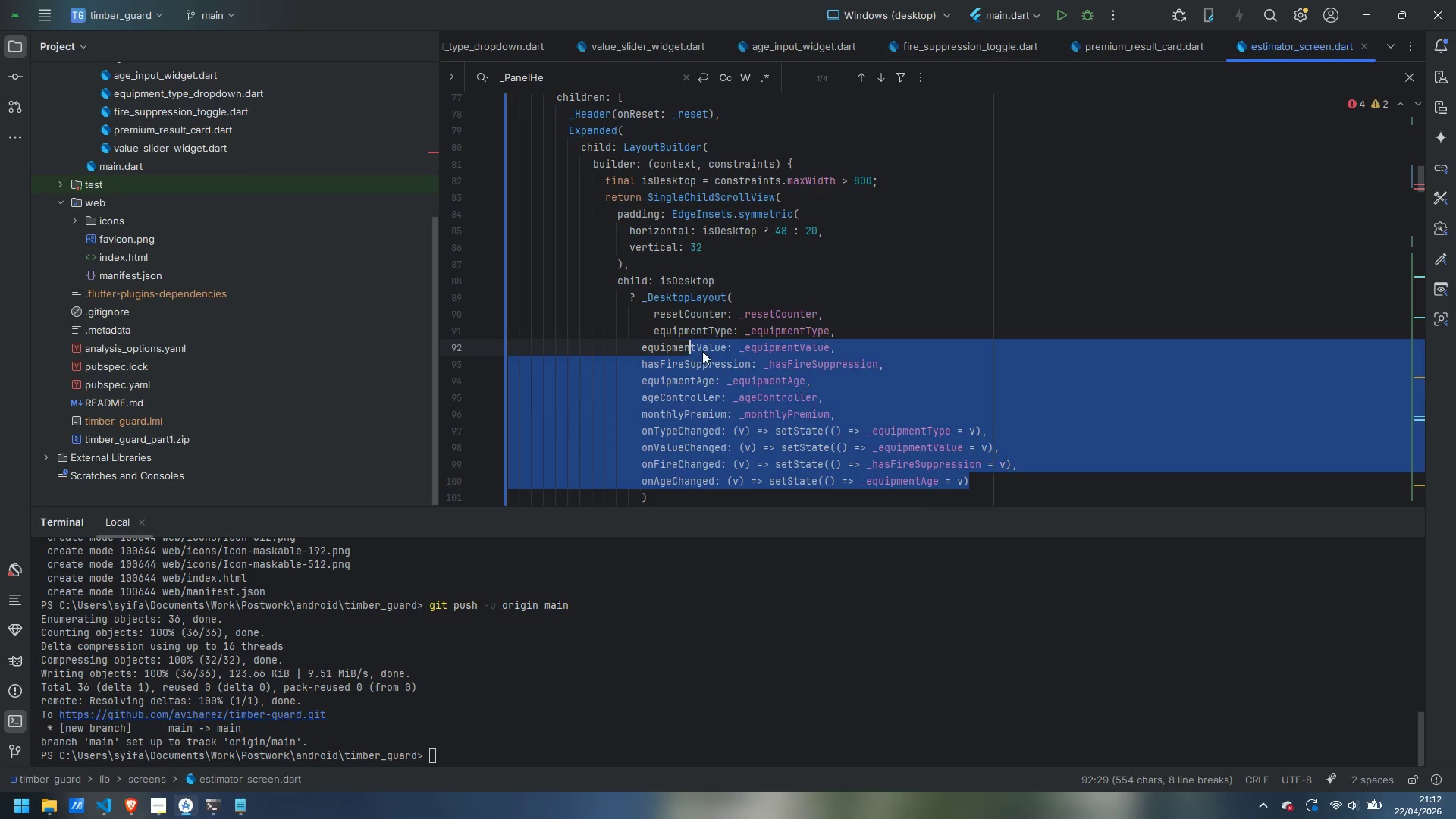 
key(Tab)
 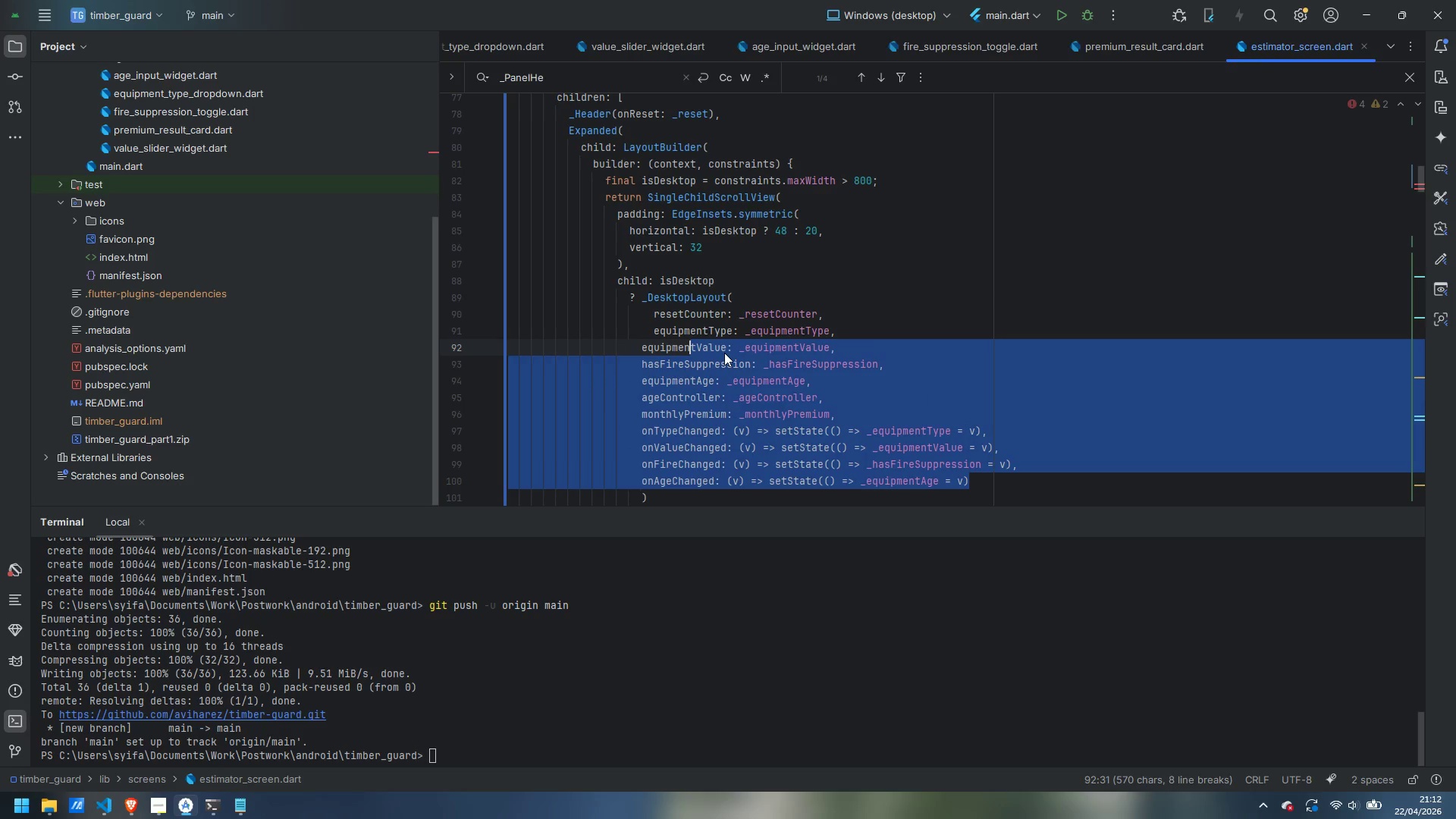 
key(Tab)
 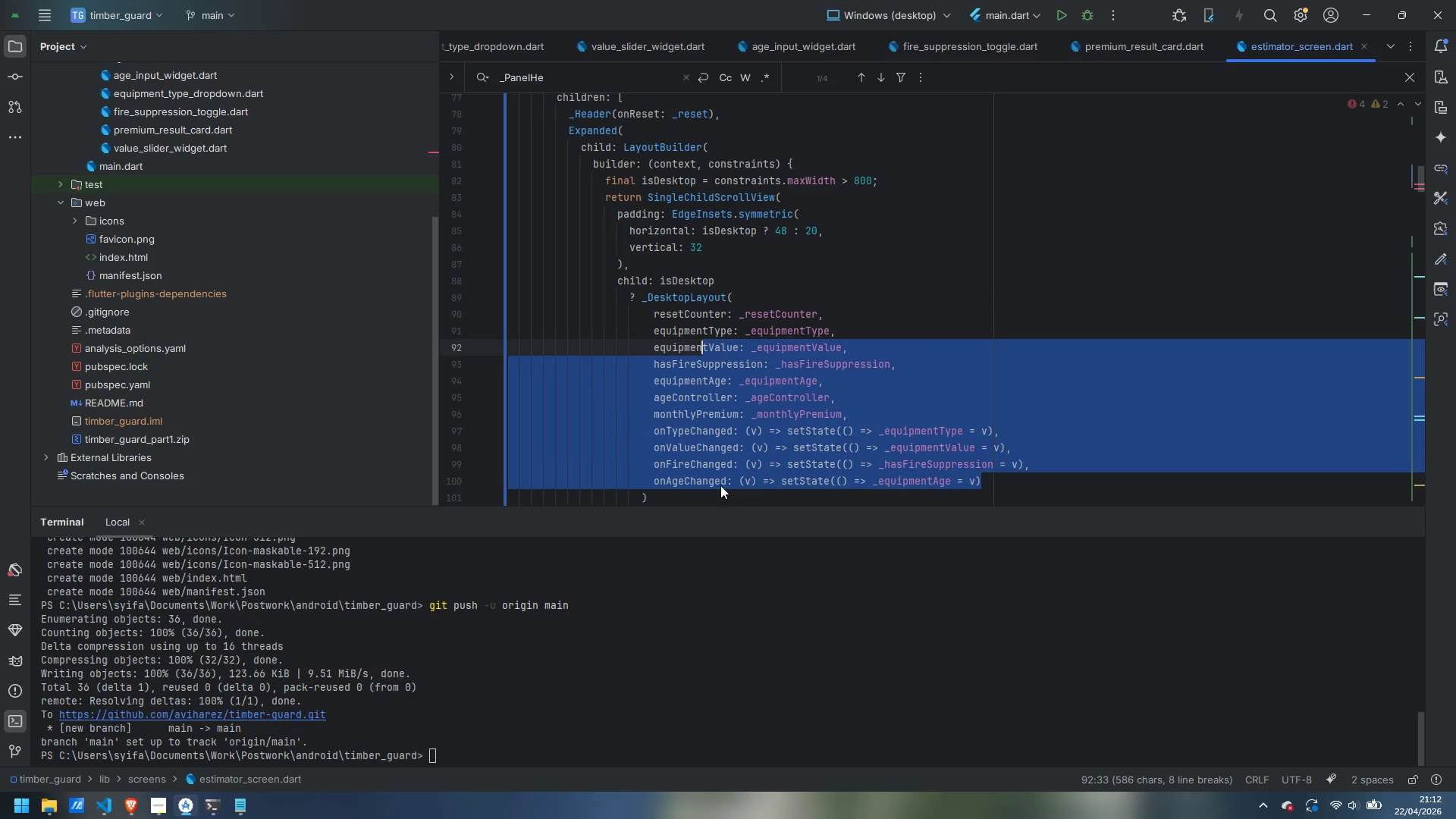 
left_click([683, 488])
 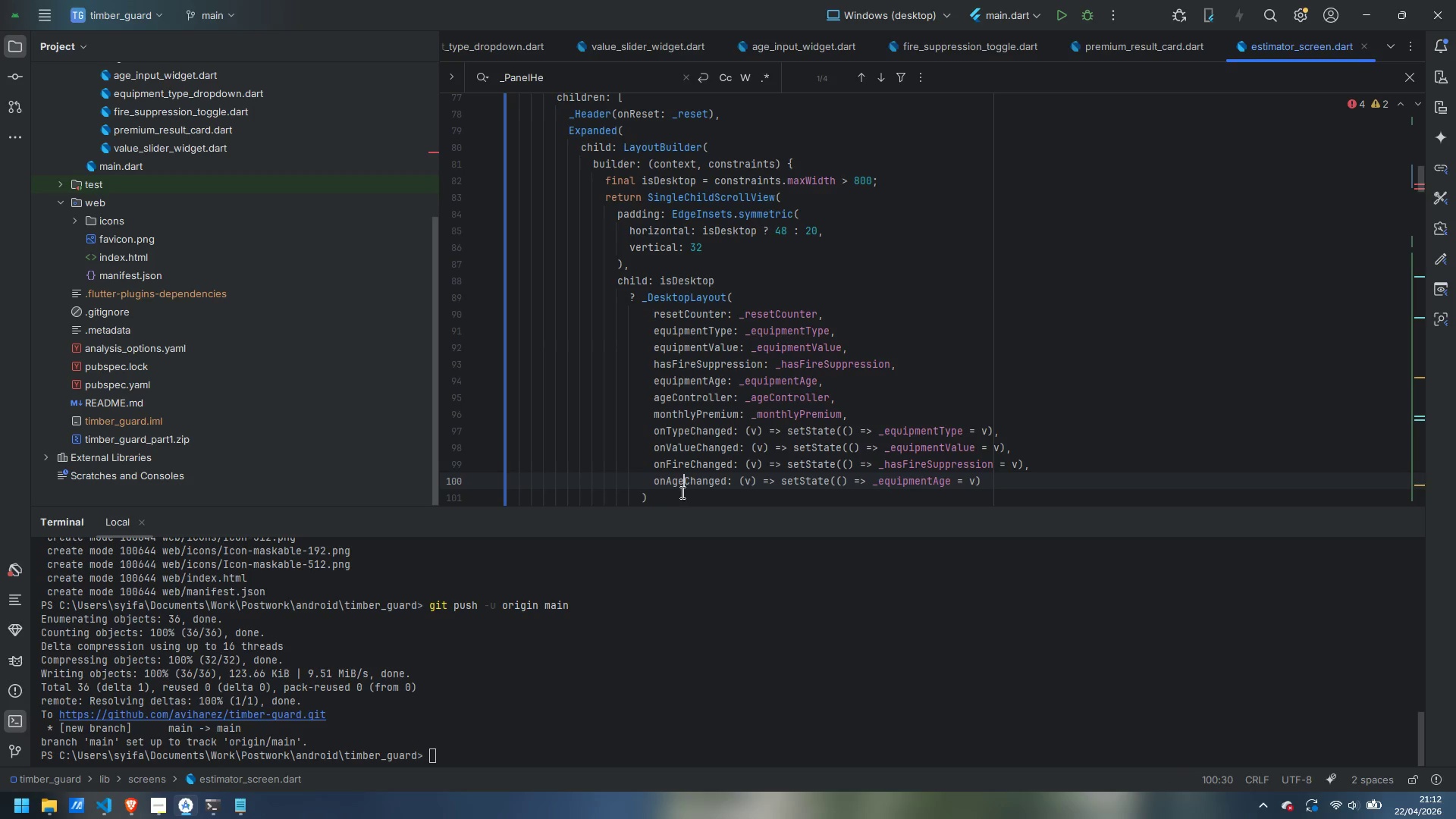 
left_click([681, 492])
 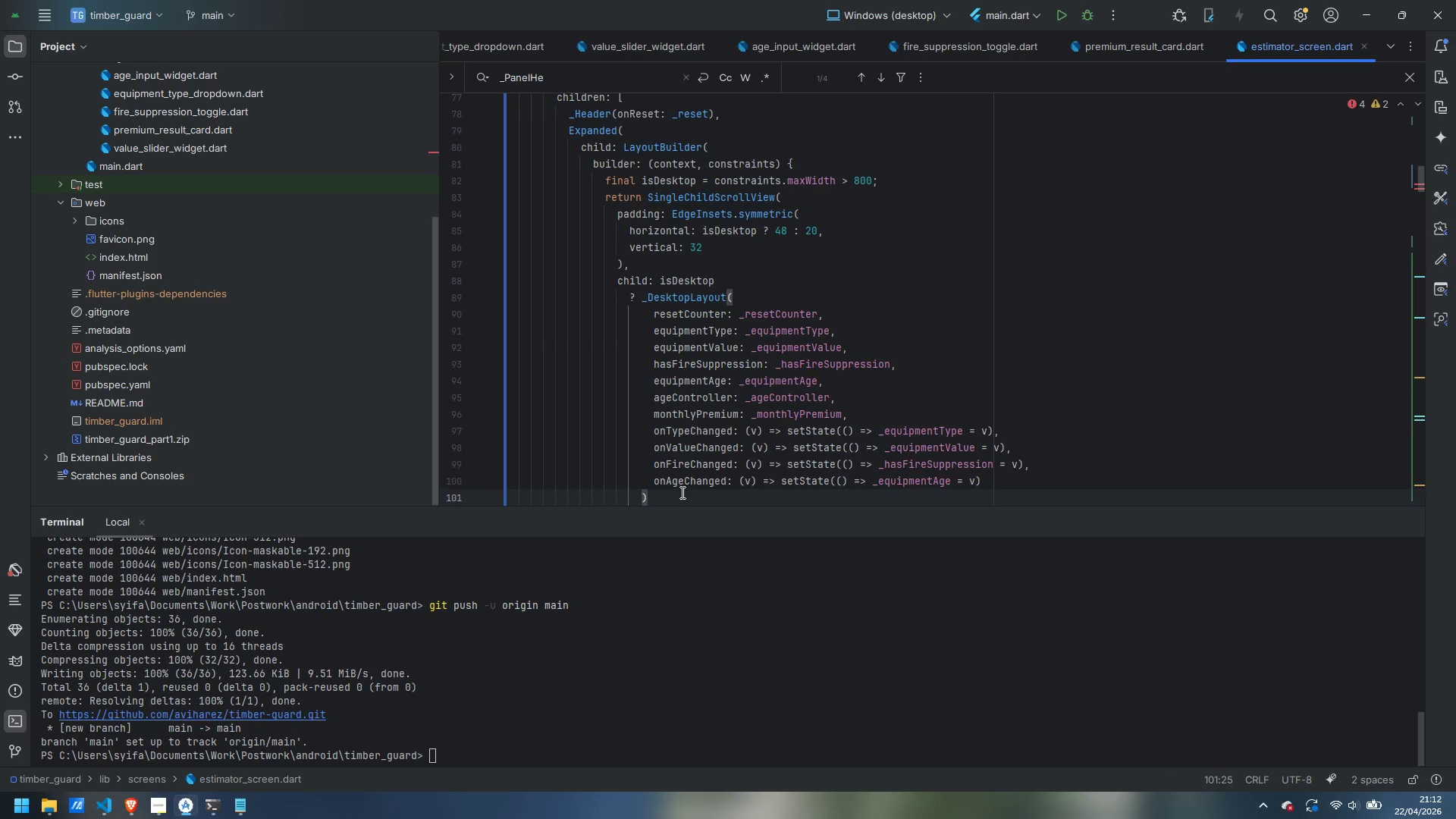 
key(Backspace)
 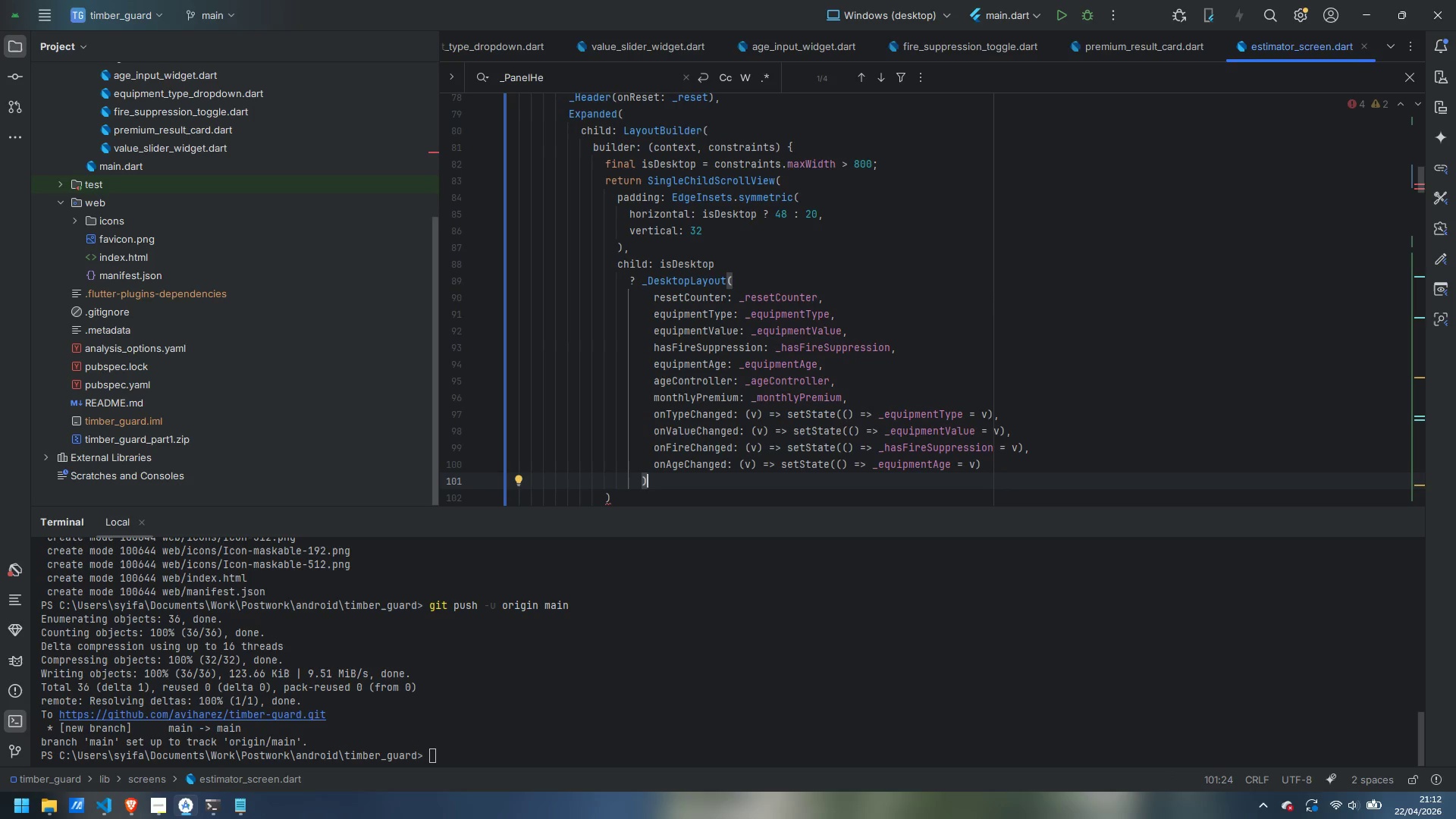 
key(Enter)
 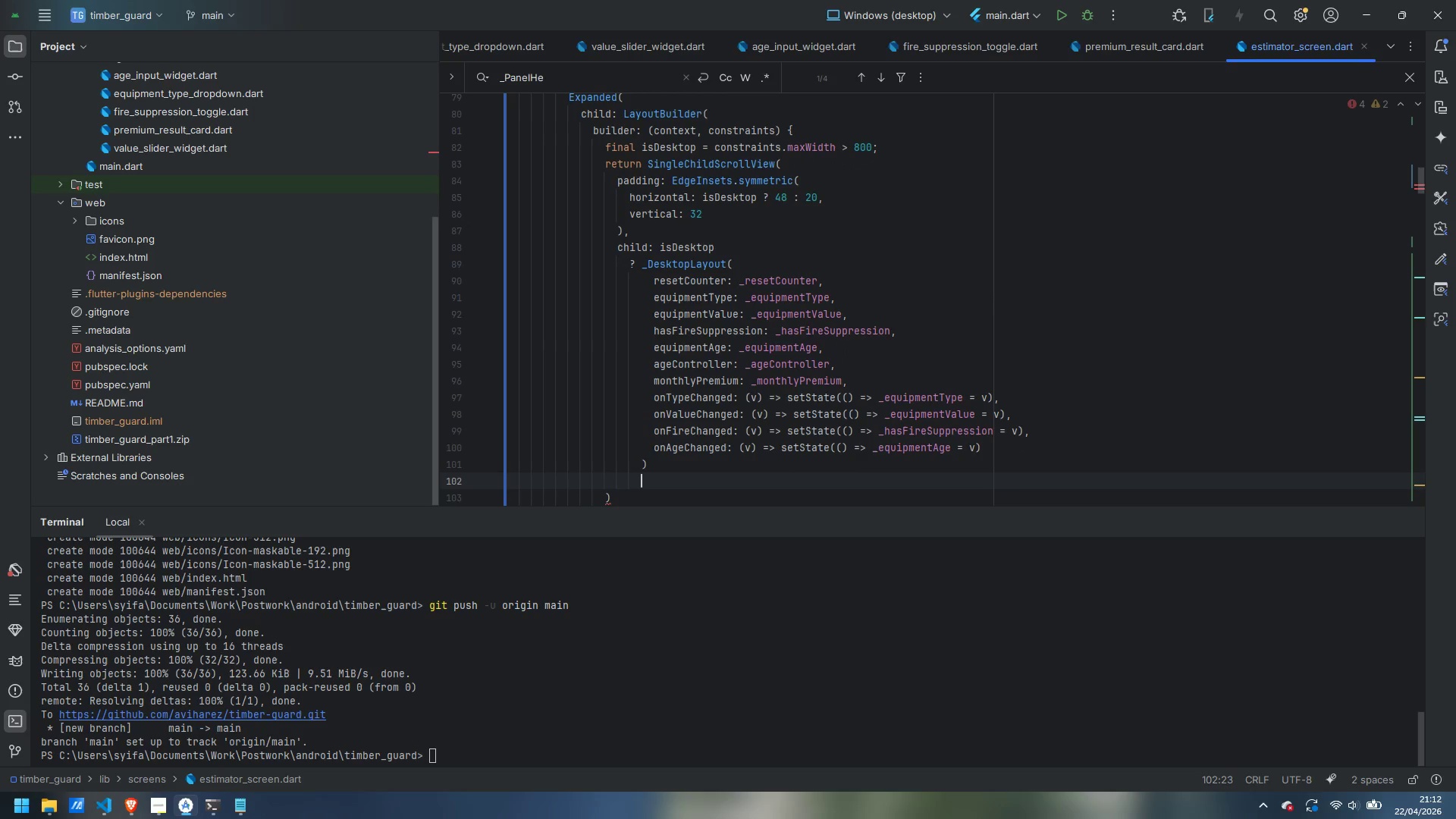 
key(Backspace)
 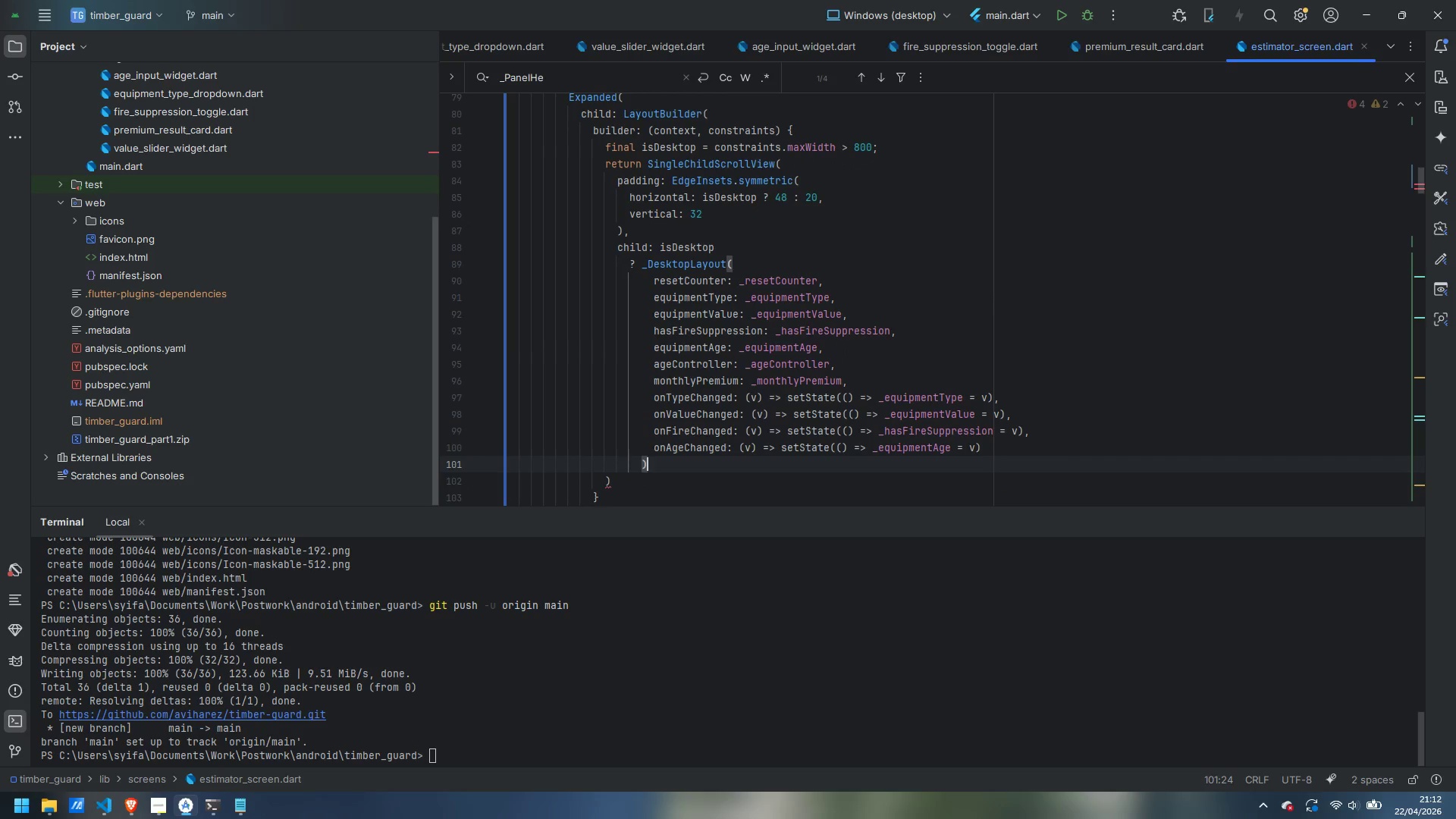 
key(Enter)
 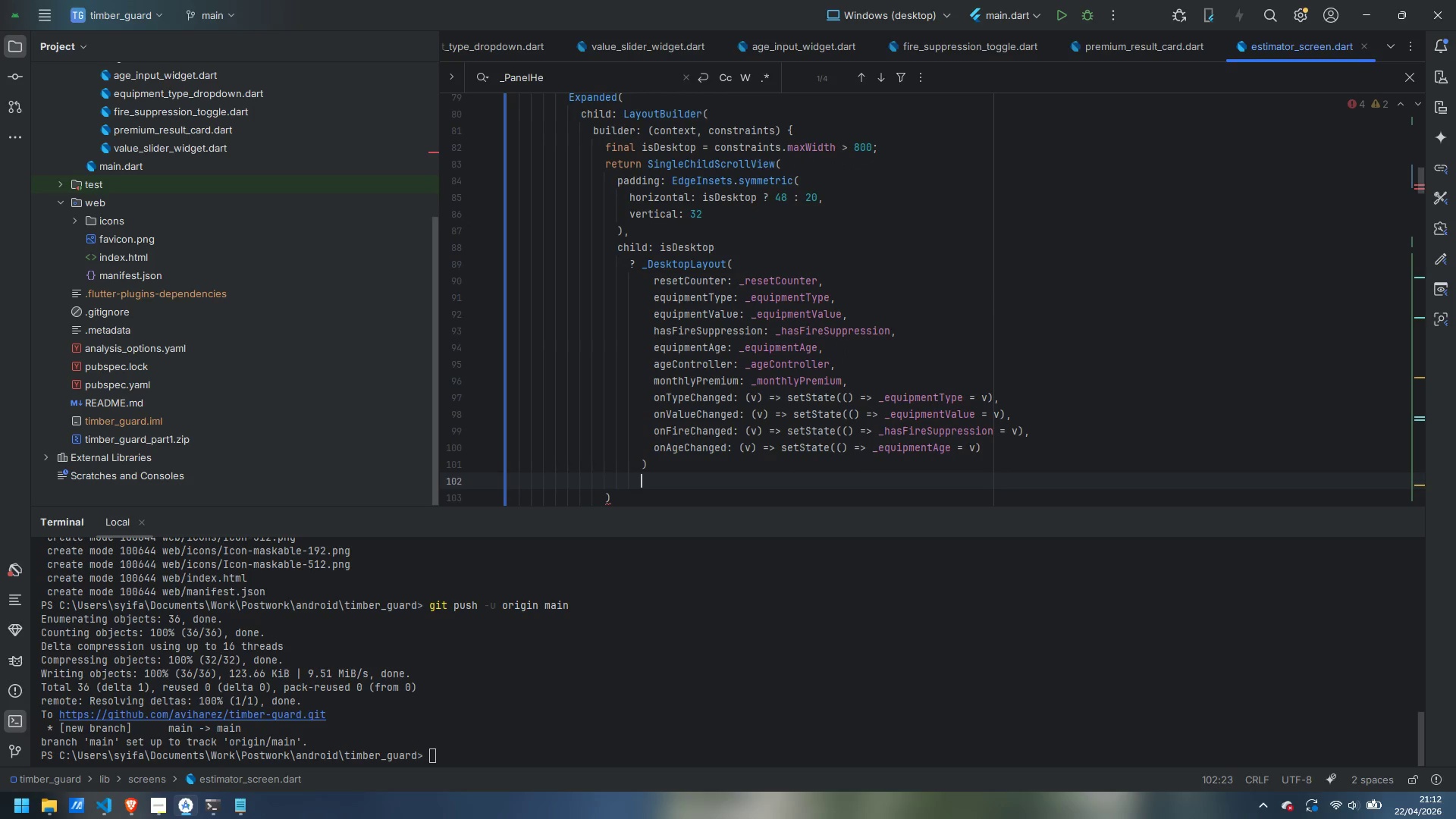 
key(Shift+ArrowLeft)
 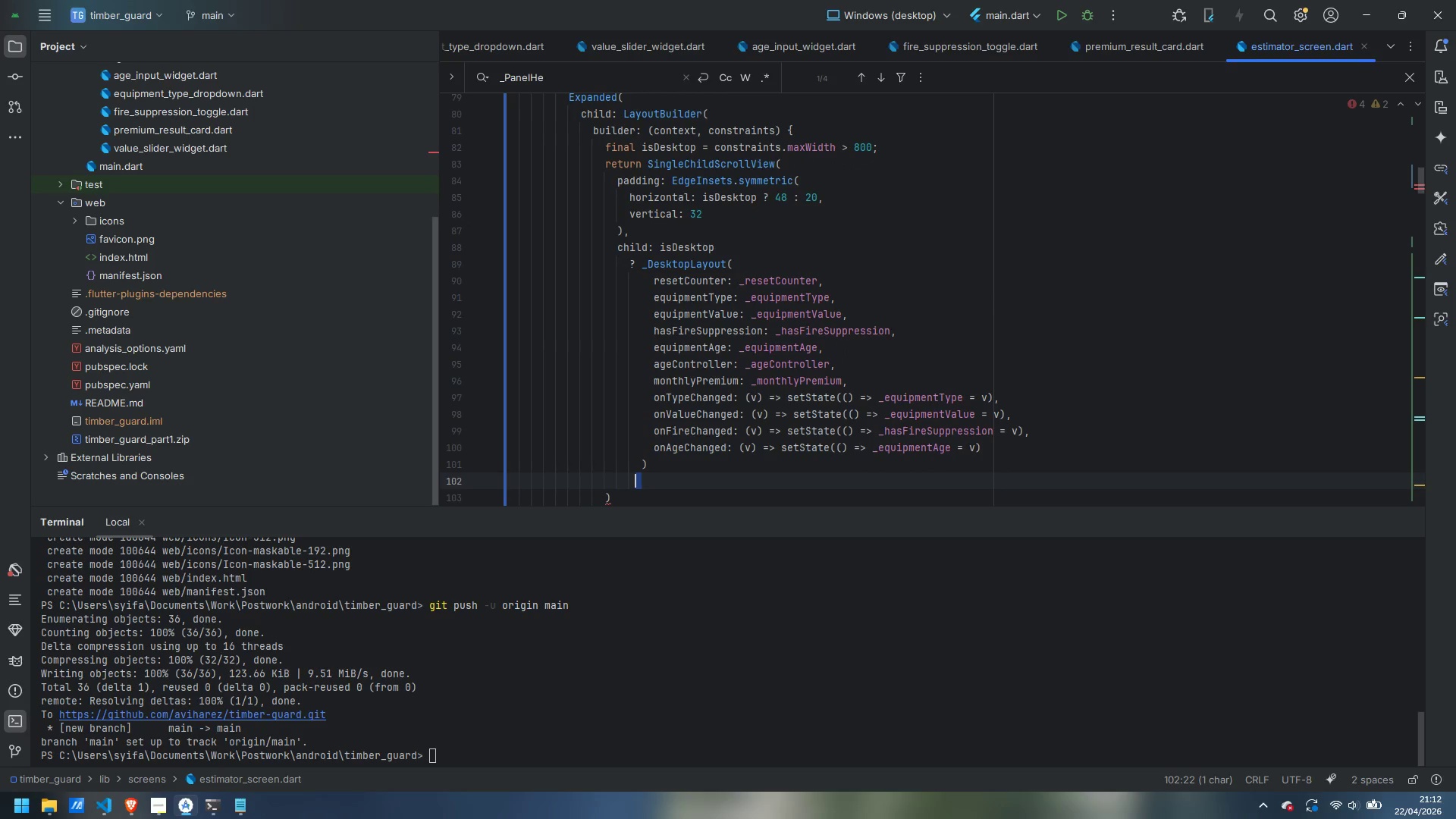 
key(Shift+ArrowLeft)
 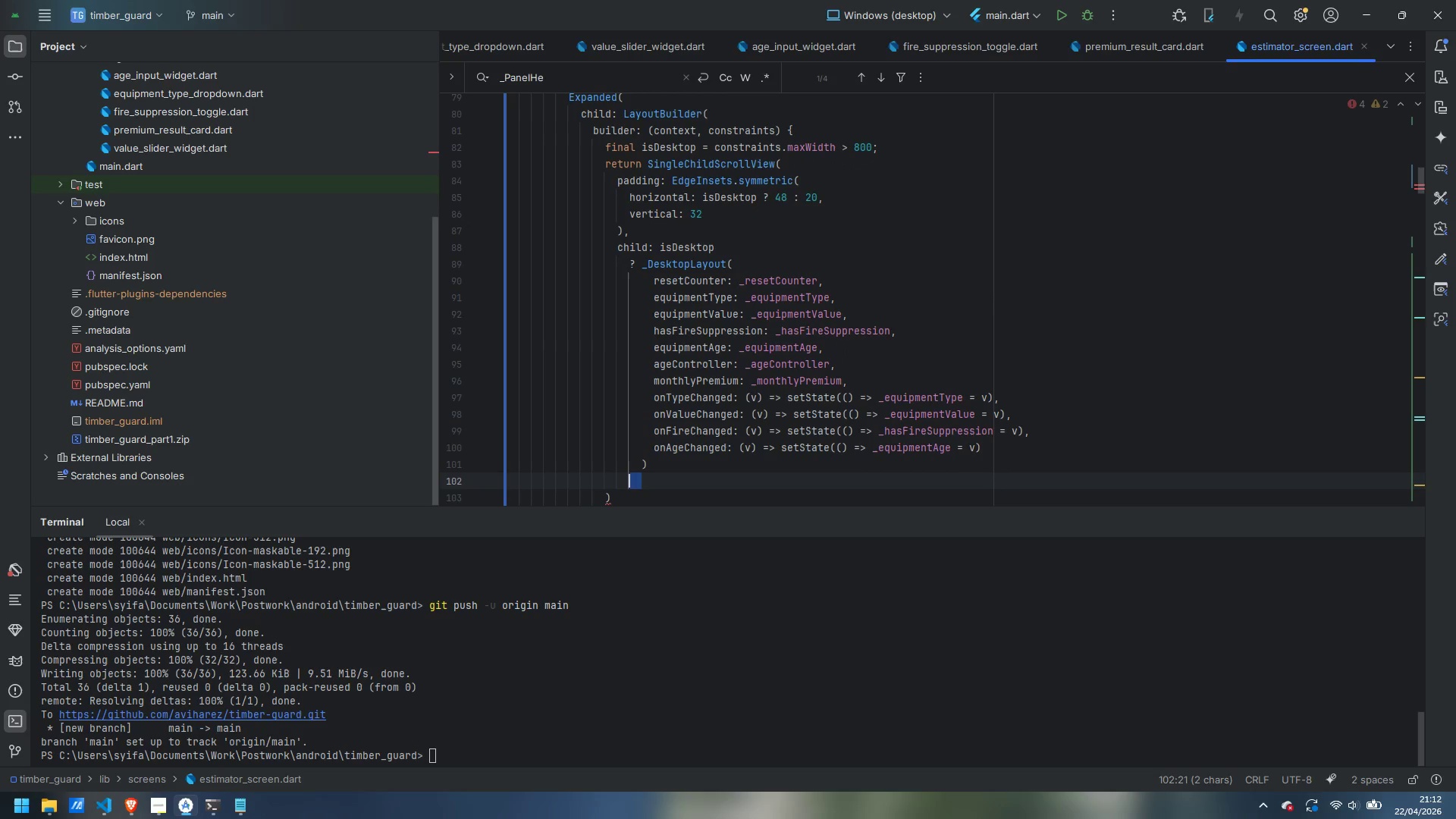 
type(: _Mobiul)
key(Backspace)
key(Backspace)
type(leLauypui)
key(Backspace)
key(Backspace)
key(Backspace)
key(Backspace)
key(Backspace)
type(yout()
 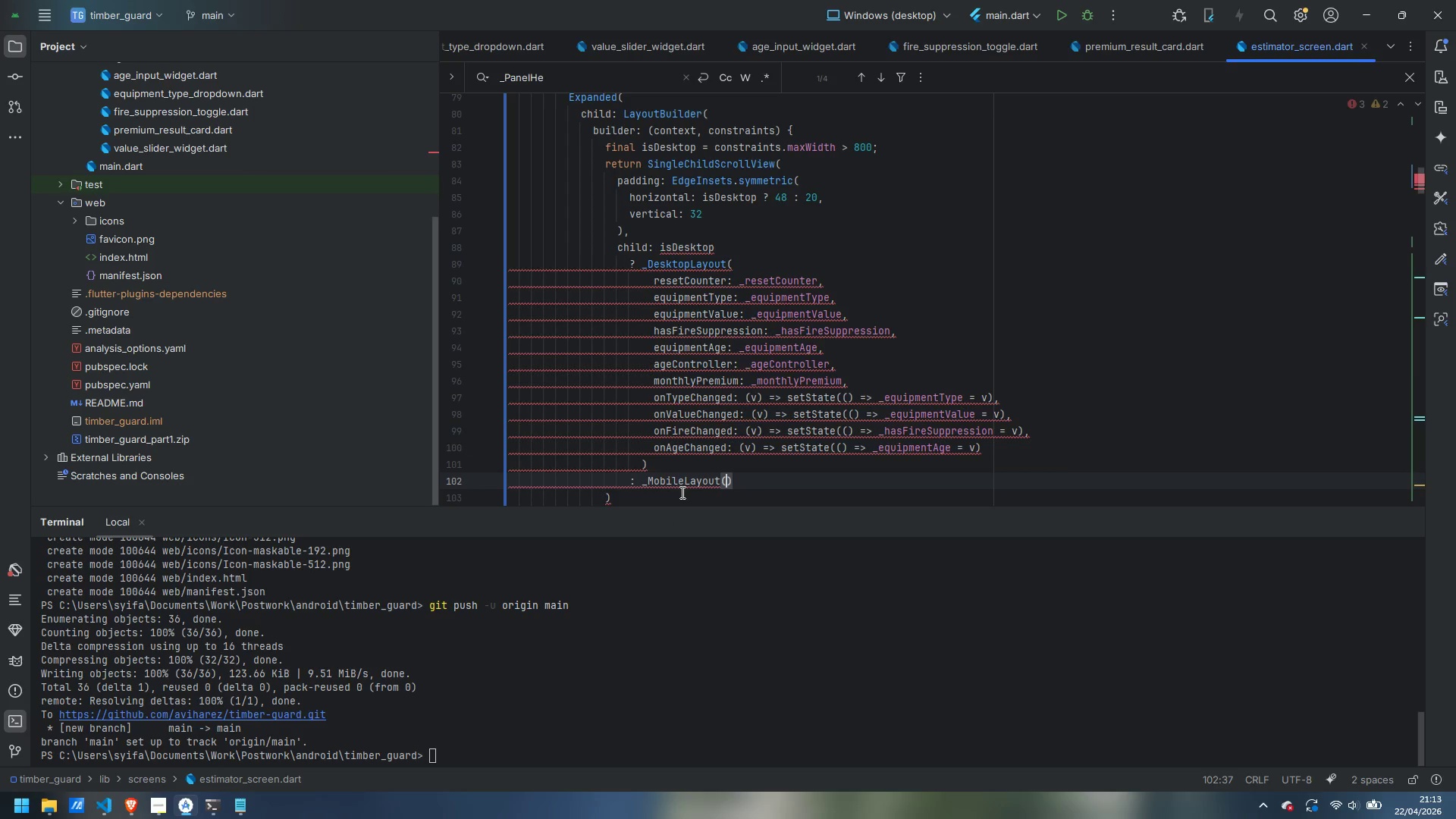 
key(Enter)
 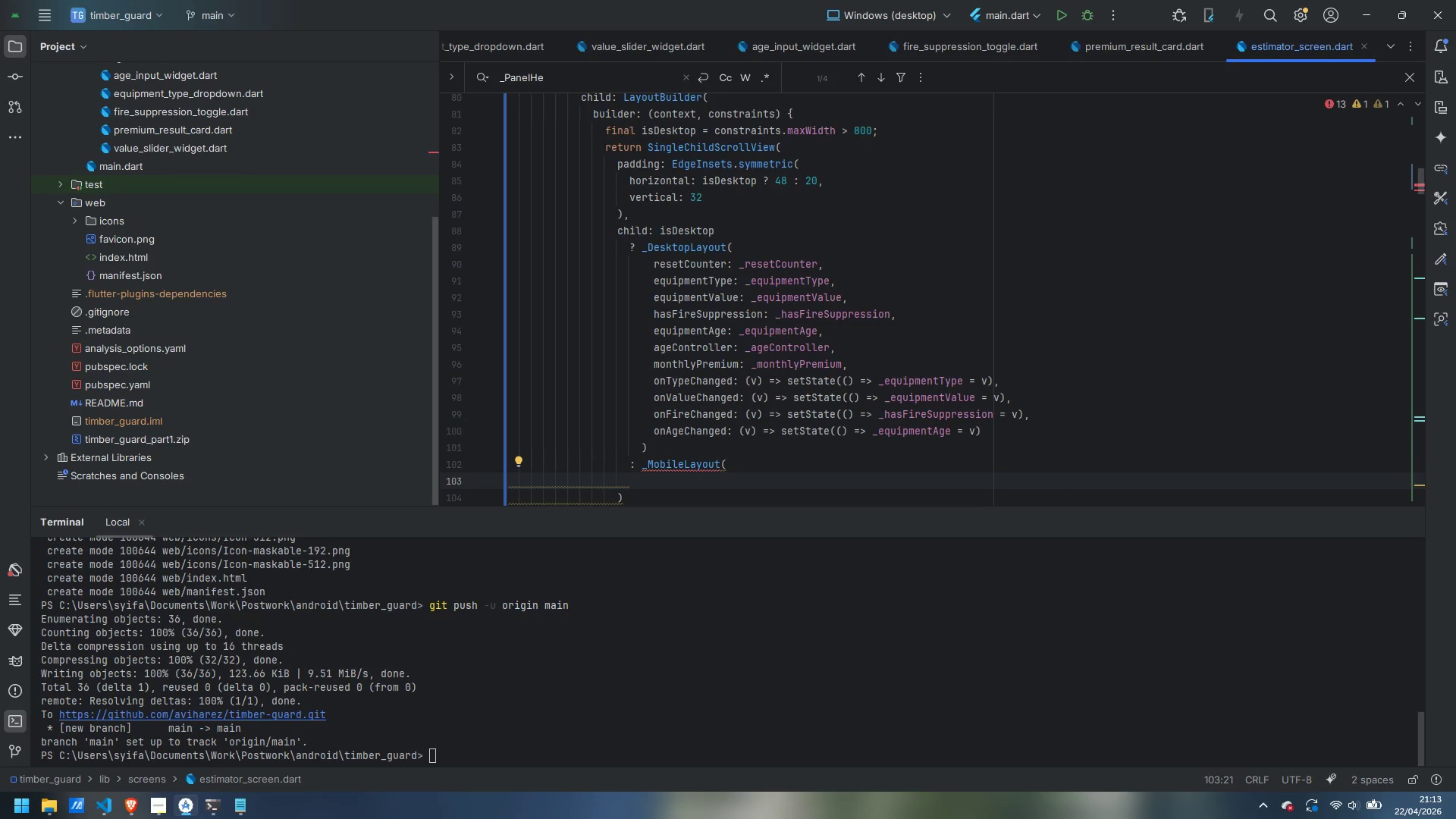 
wait(32.23)
 